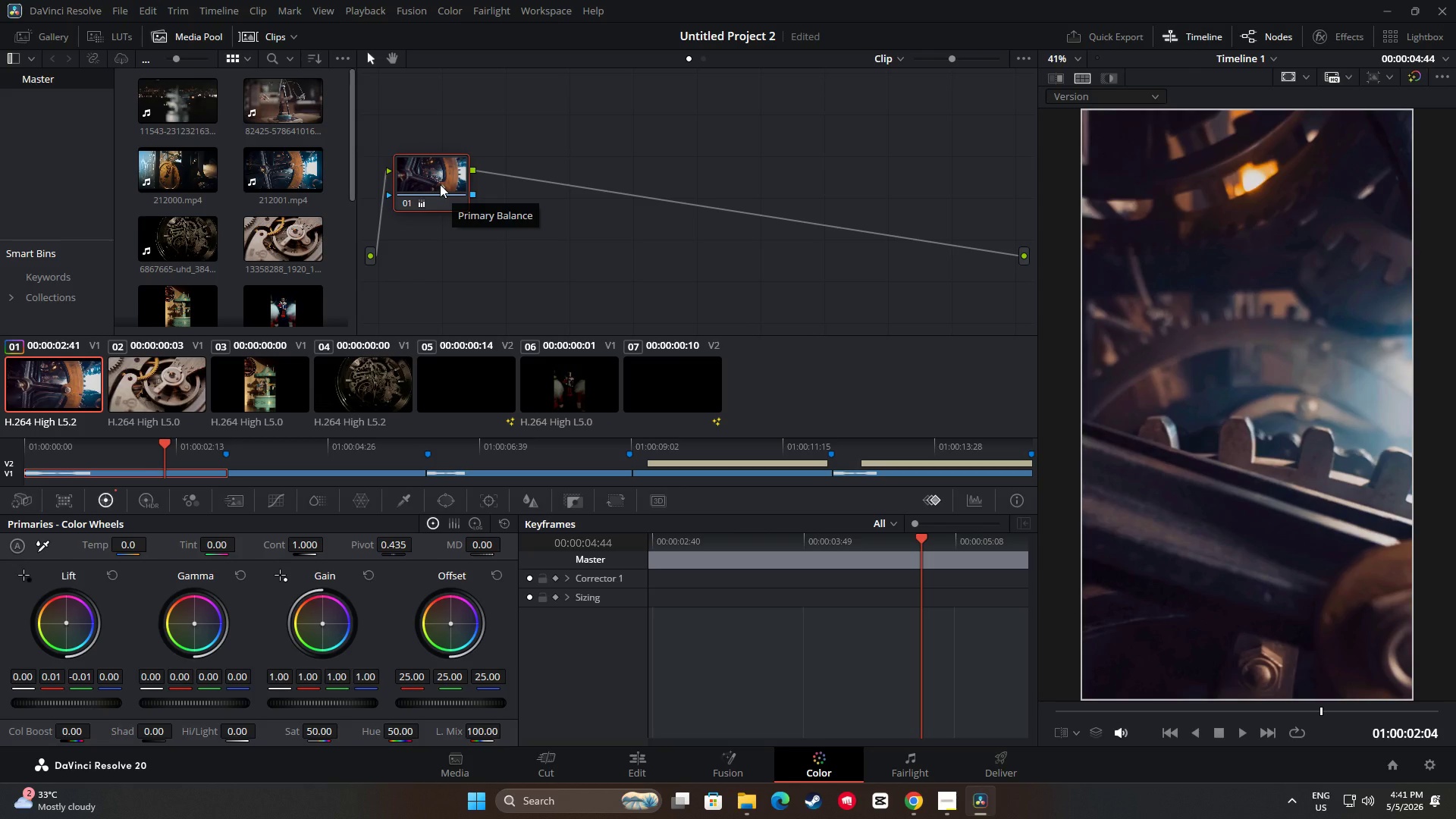 
left_click([440, 184])
 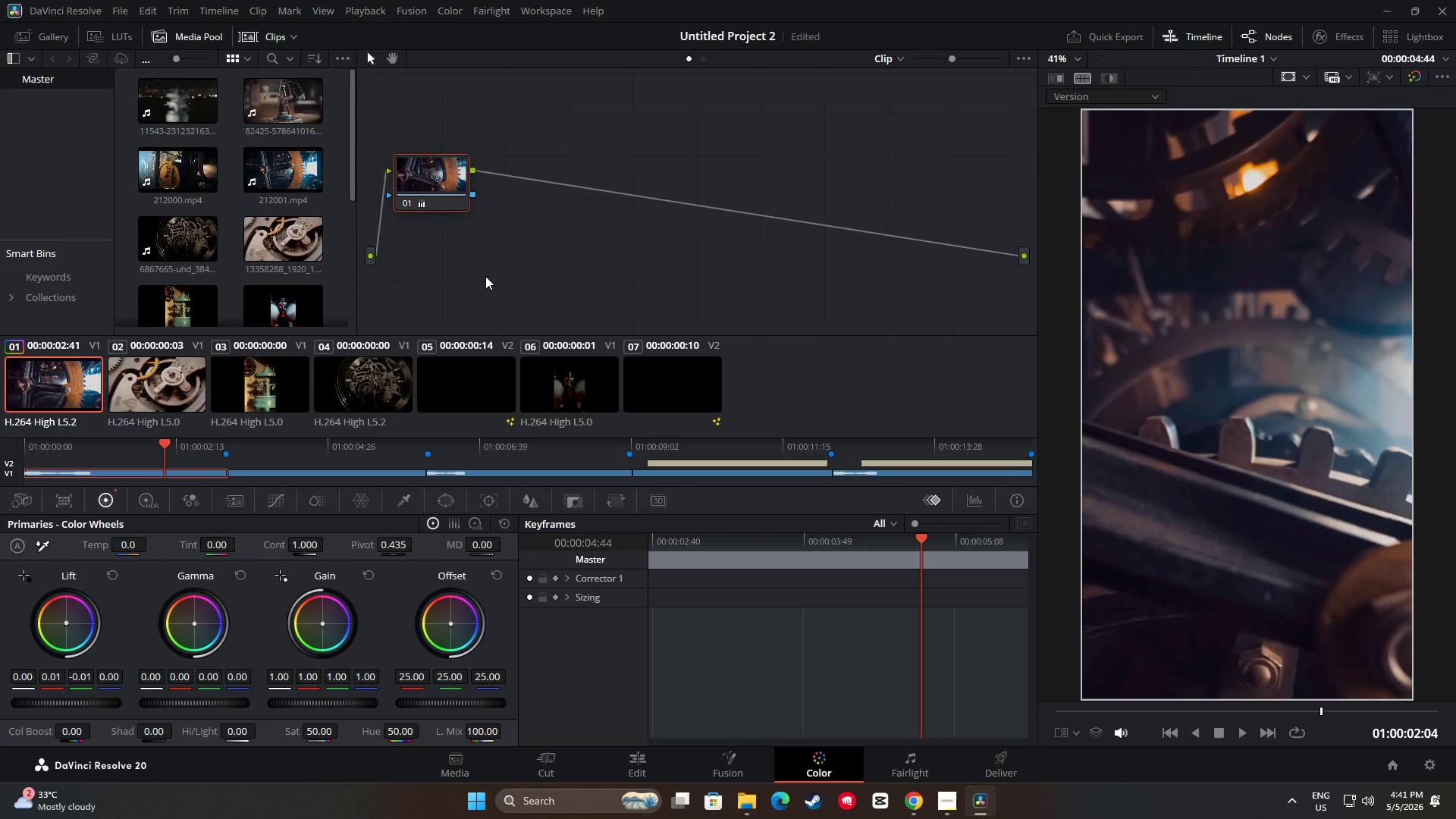 
left_click([518, 240])
 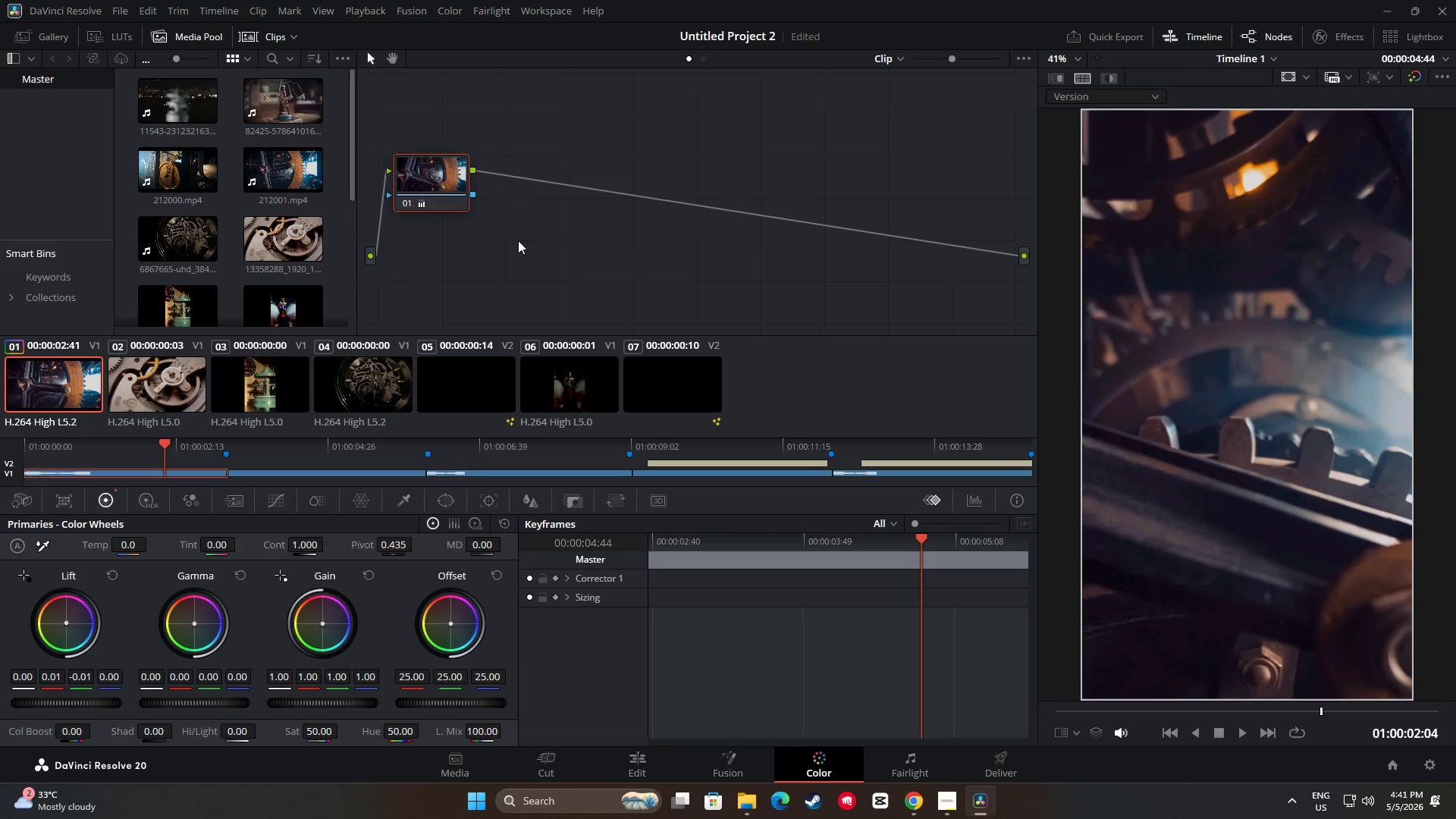 
key(Alt+S)
 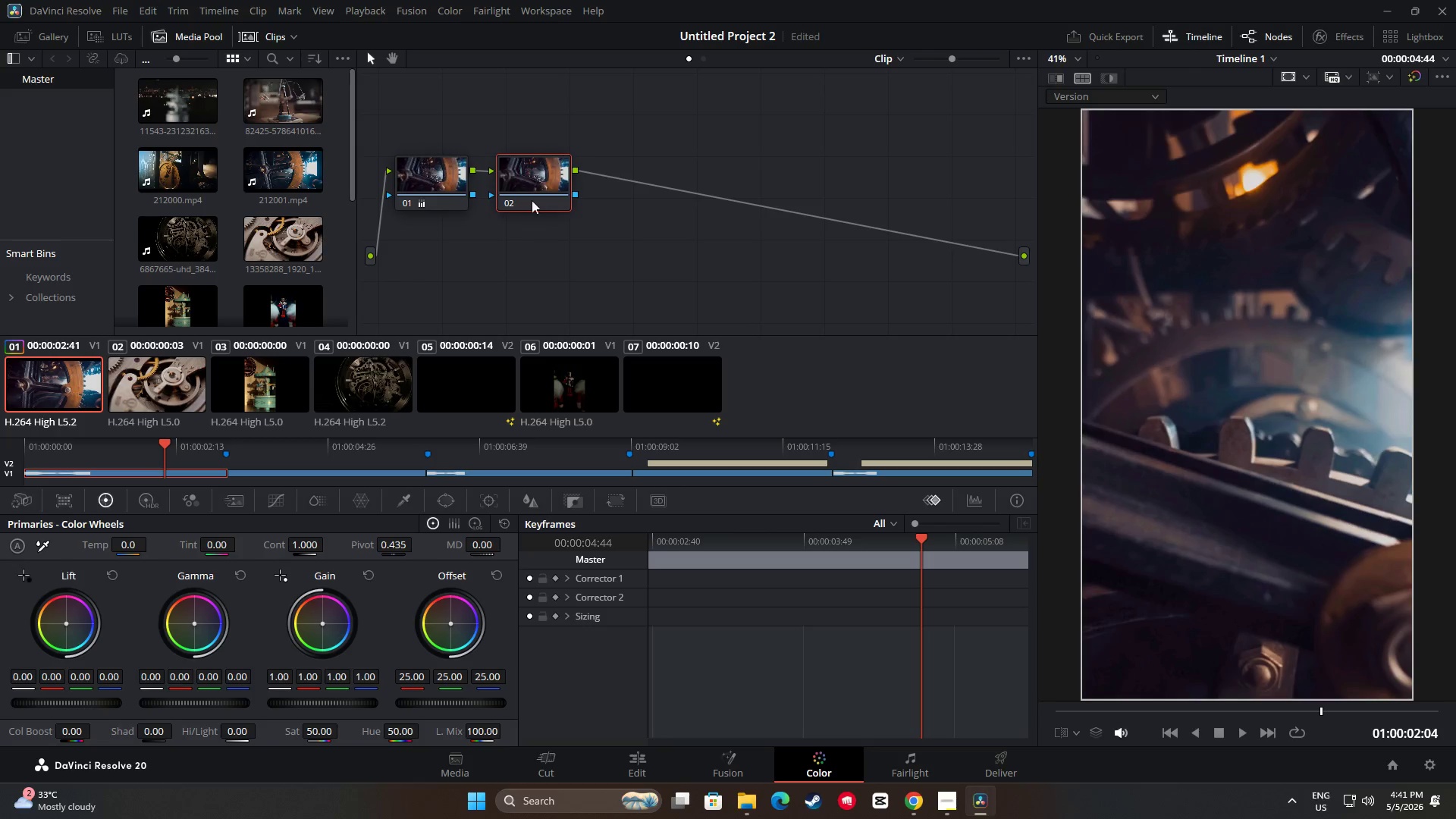 
left_click([537, 180])
 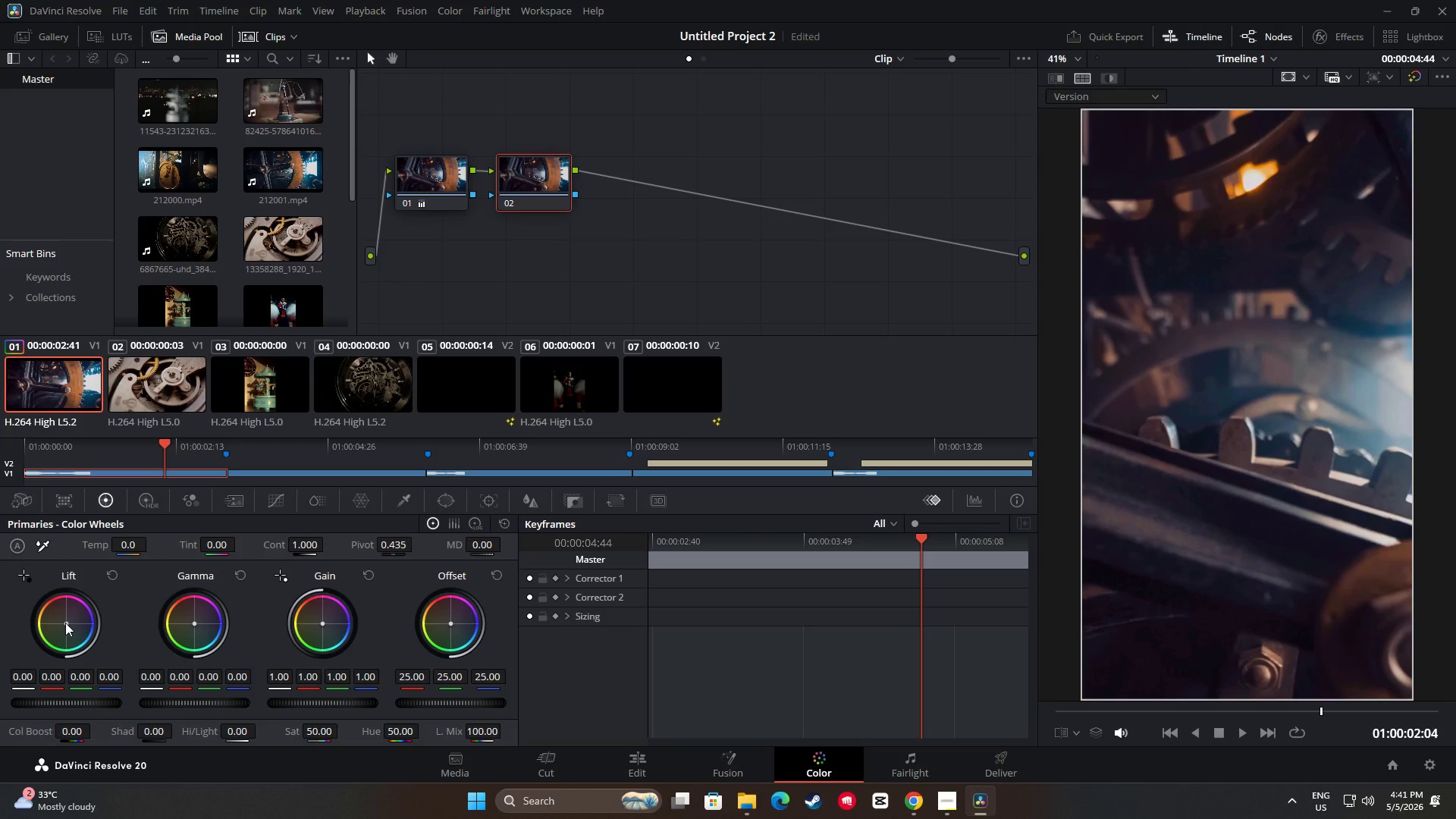 
left_click_drag(start_coordinate=[67, 623], to_coordinate=[67, 616])
 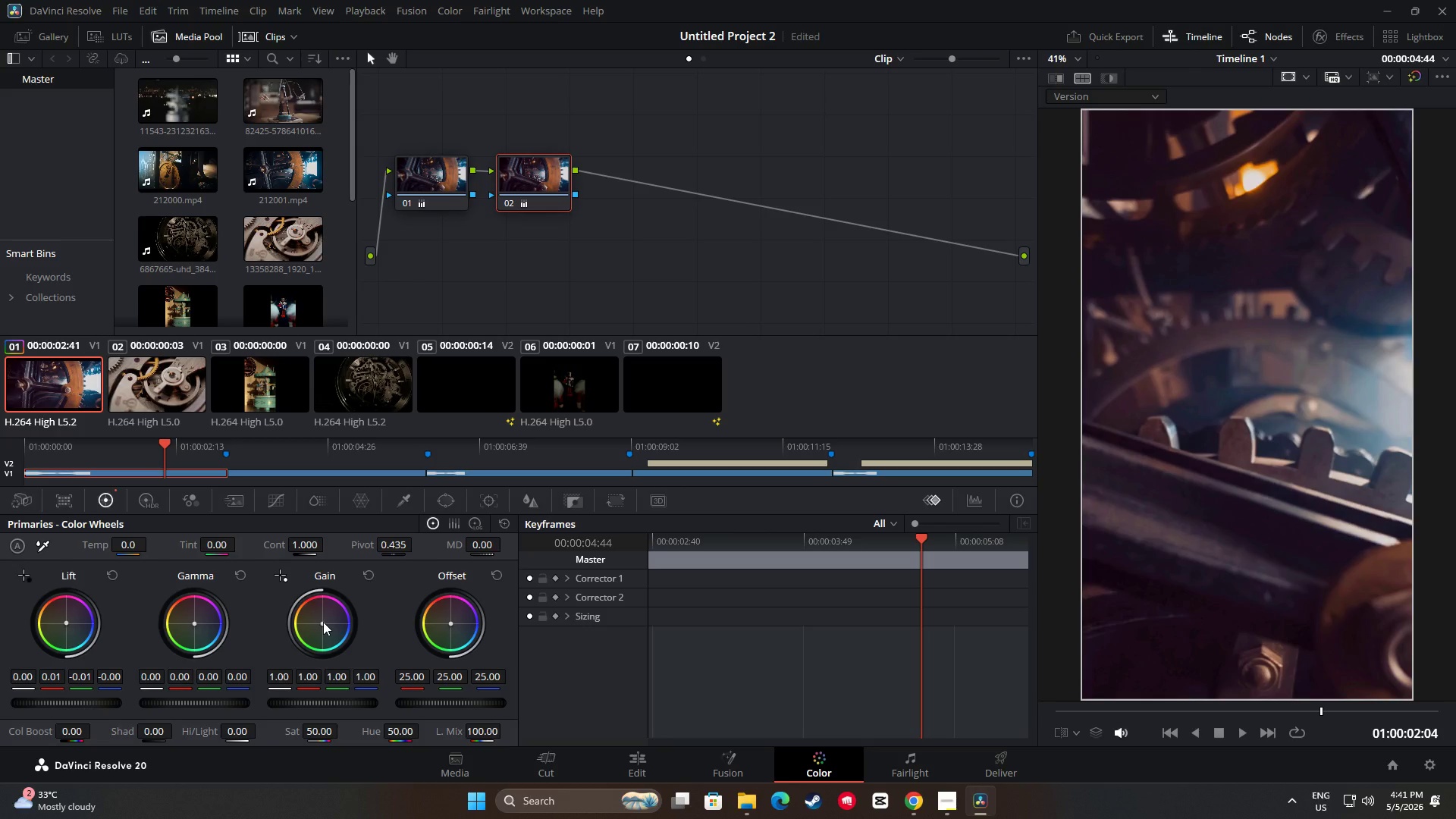 
right_click([323, 622])
 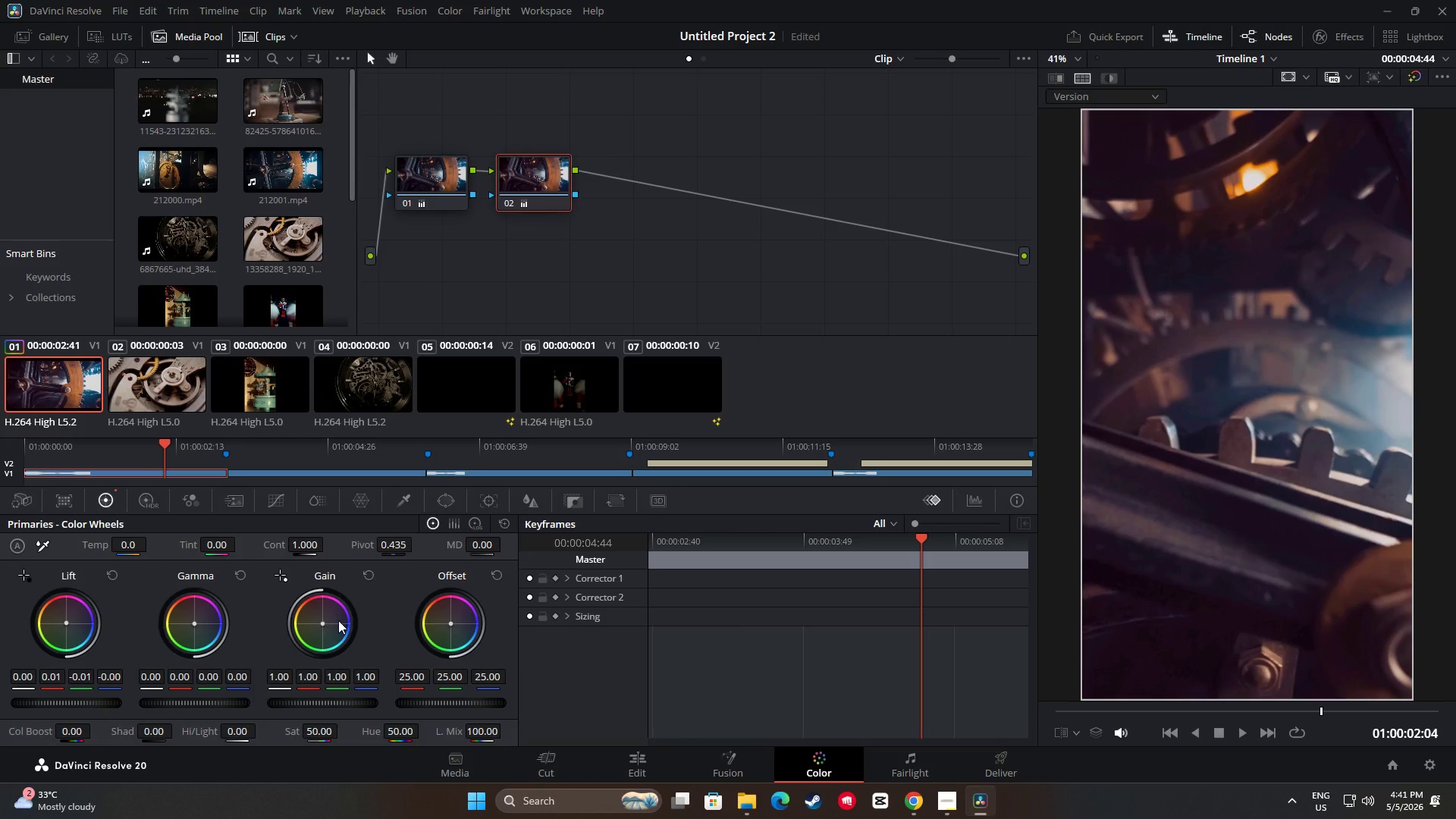 
left_click([719, 669])
 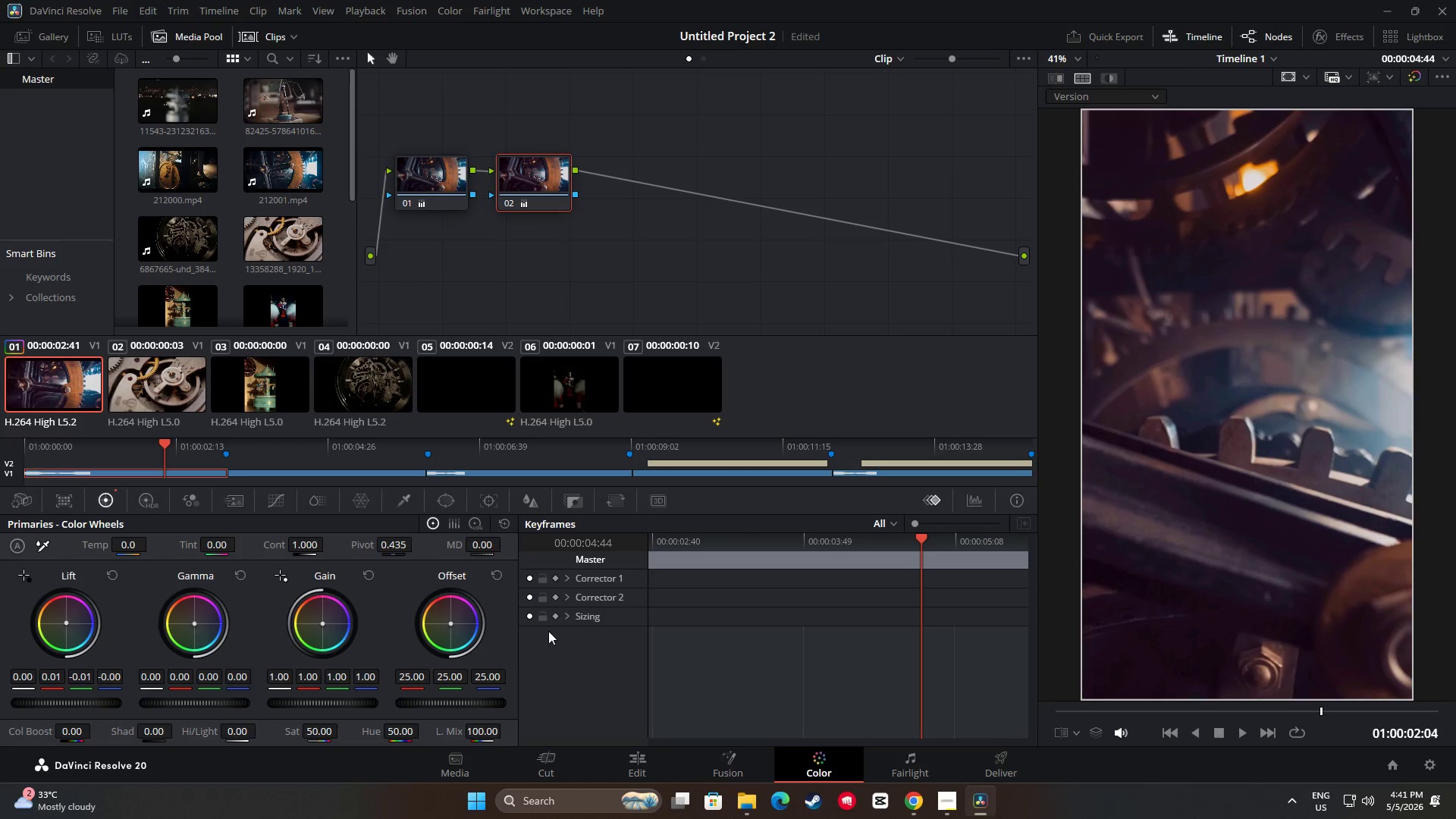 
wait(10.91)
 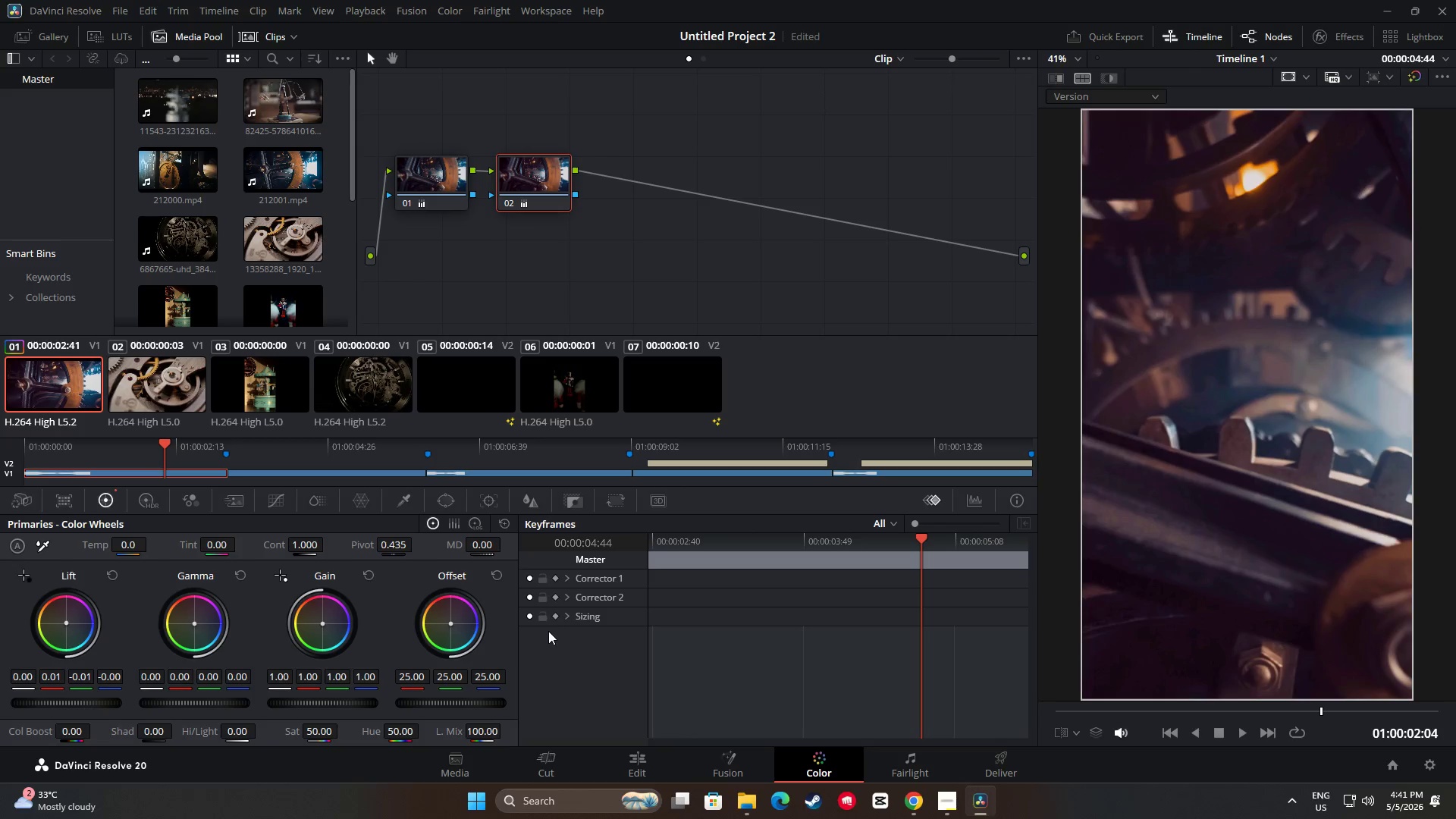 
left_click([117, 508])
 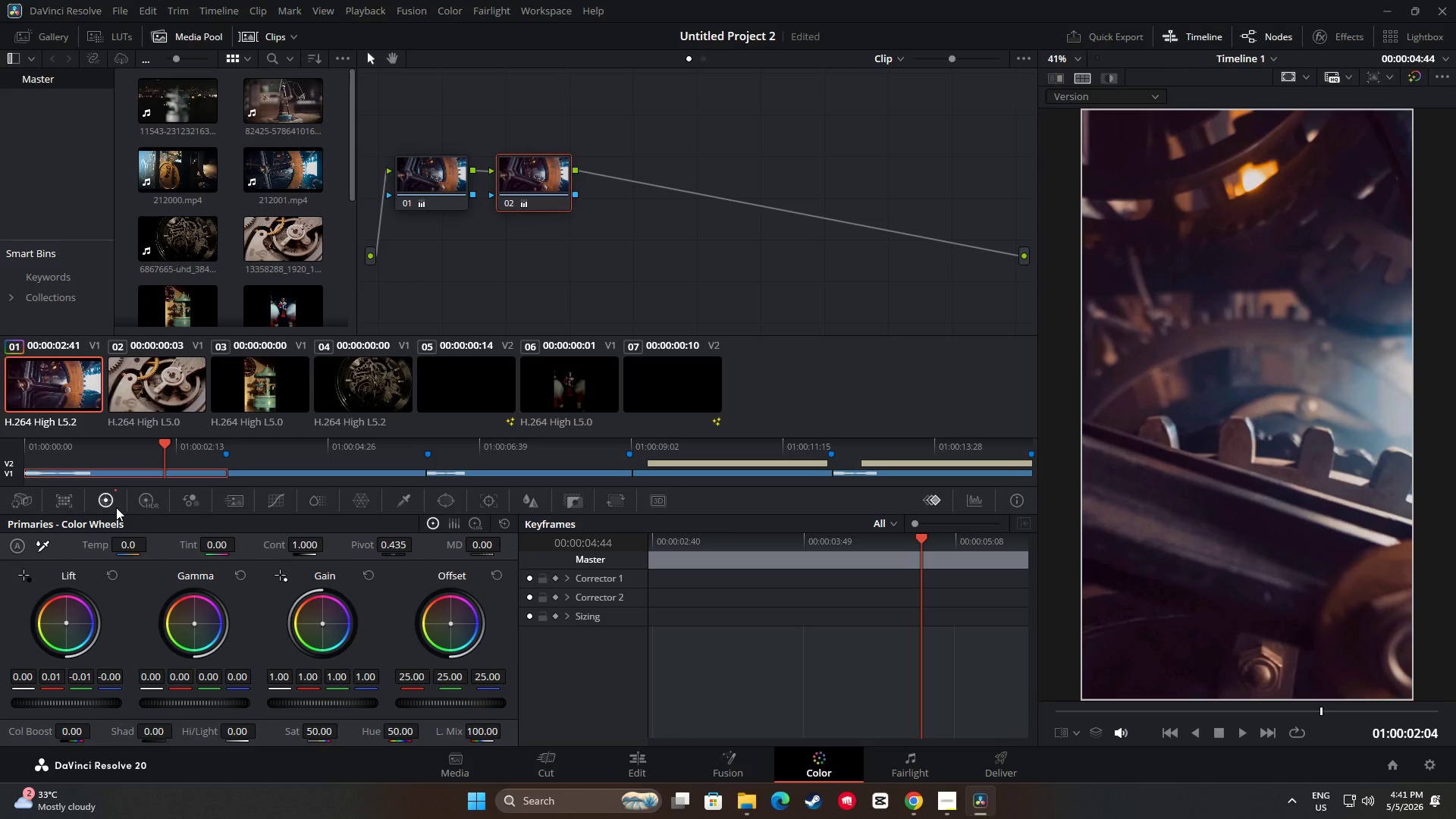 
right_click([116, 507])
 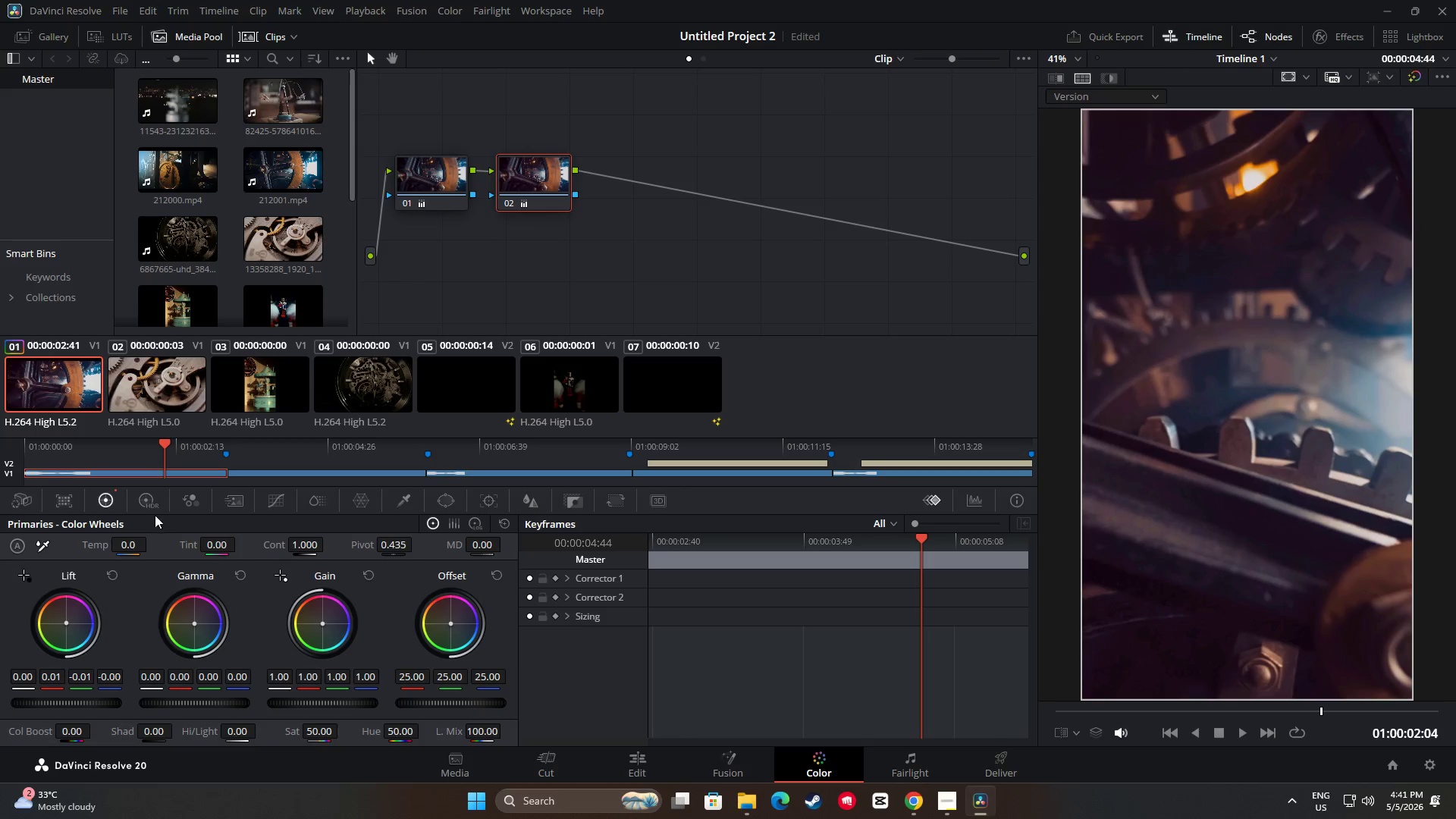 
wait(8.5)
 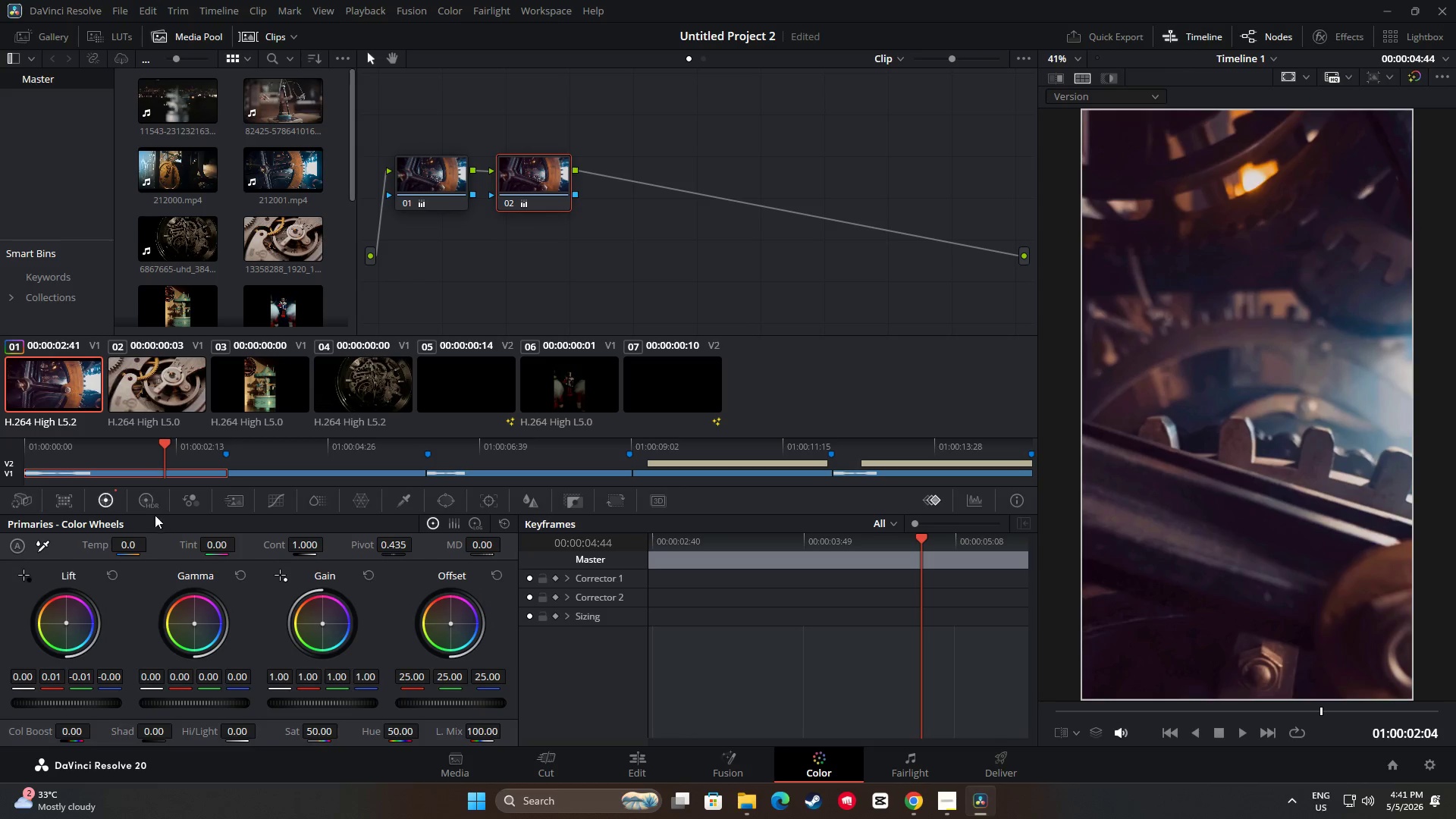 
left_click_drag(start_coordinate=[273, 731], to_coordinate=[284, 739])
 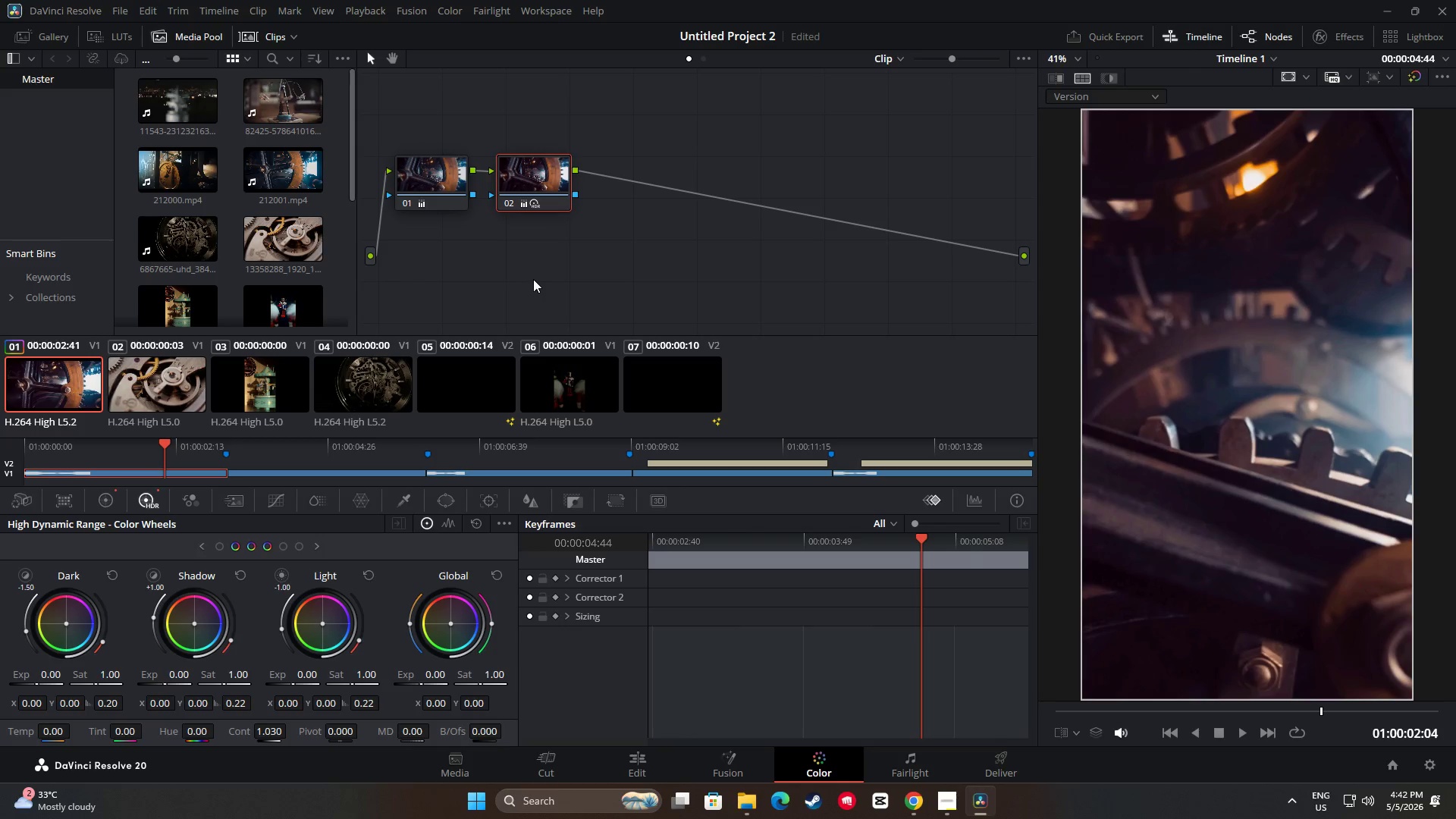 
key(Space)
 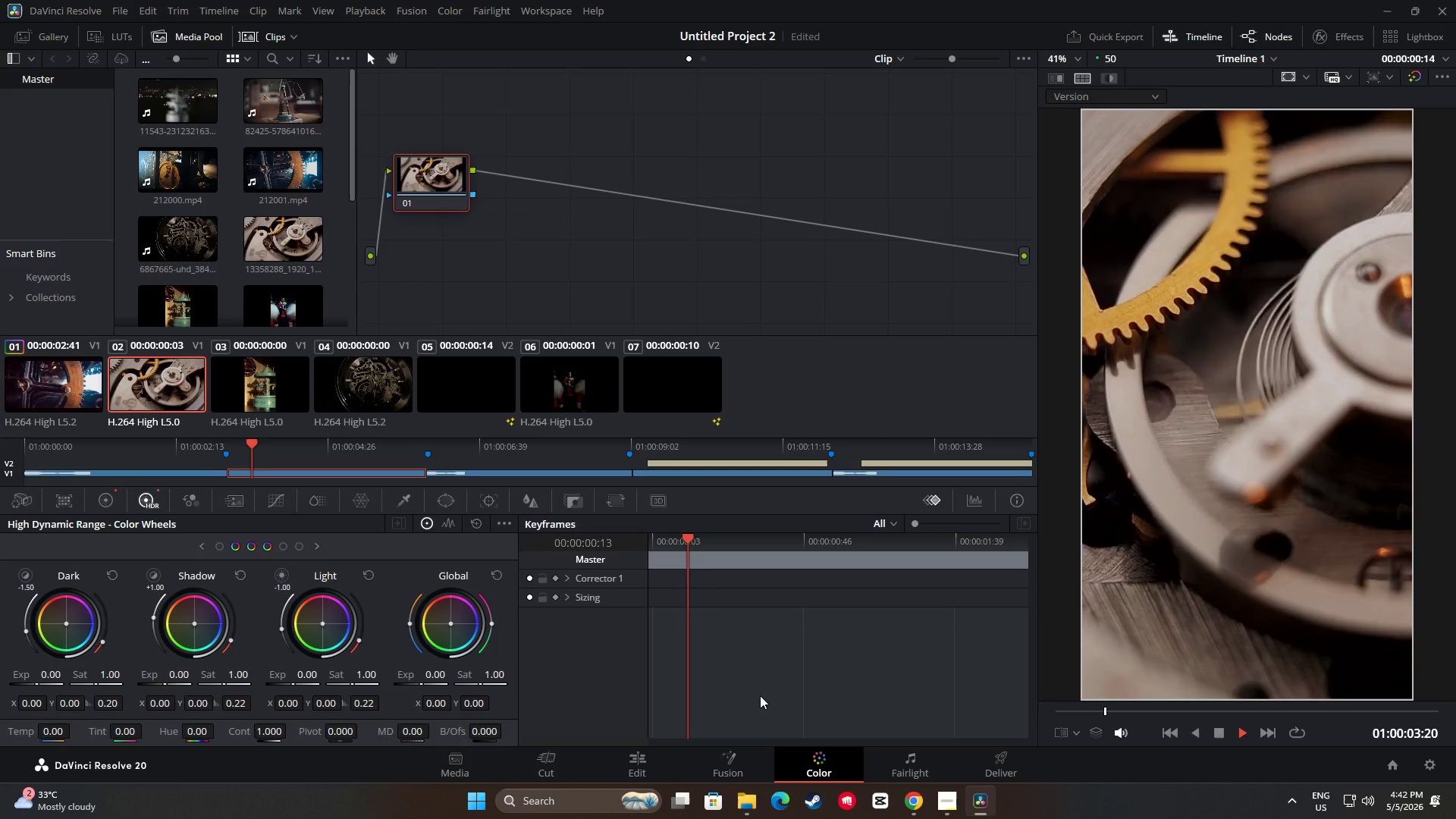 
key(Space)
 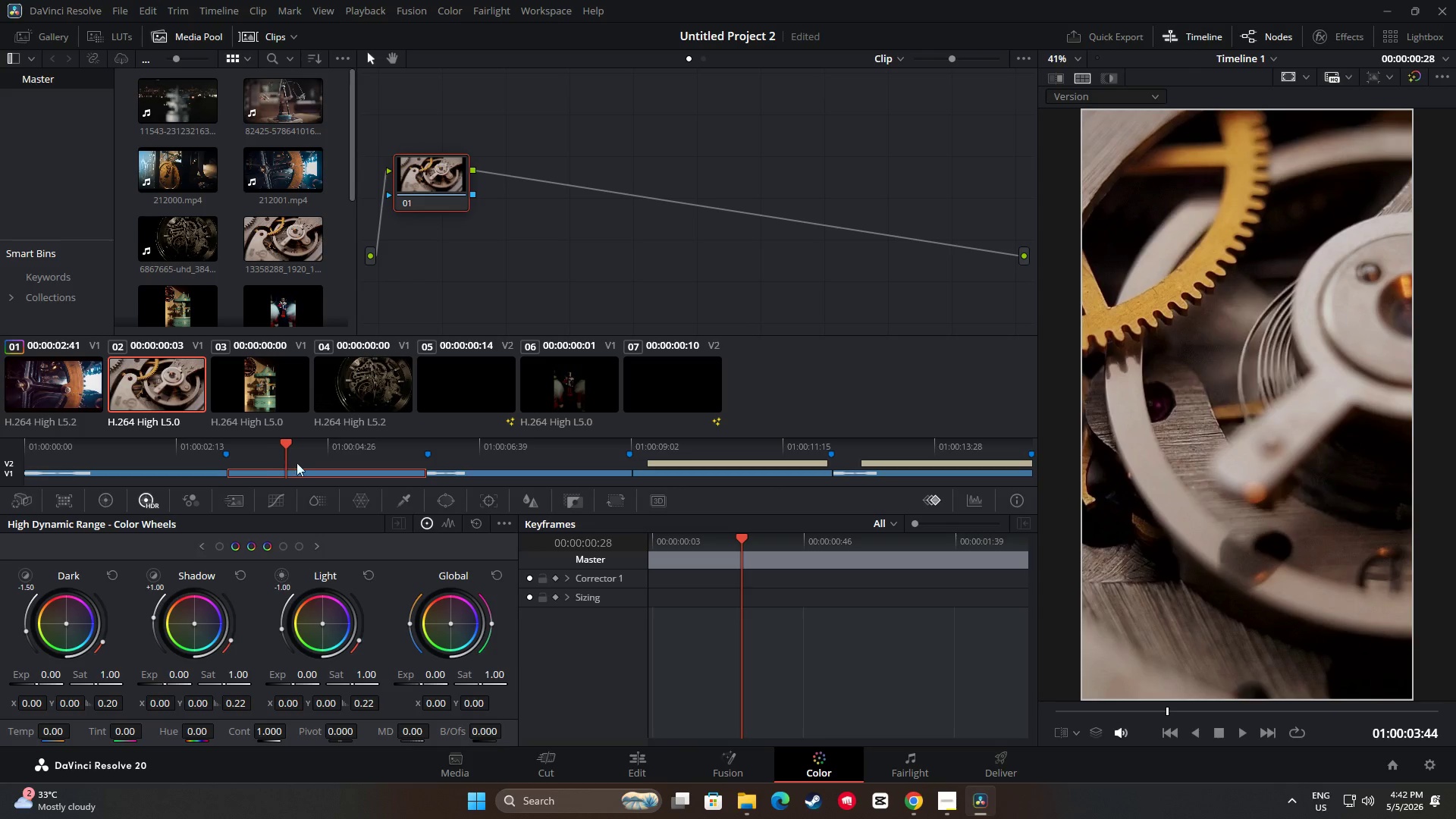 
left_click([621, 768])
 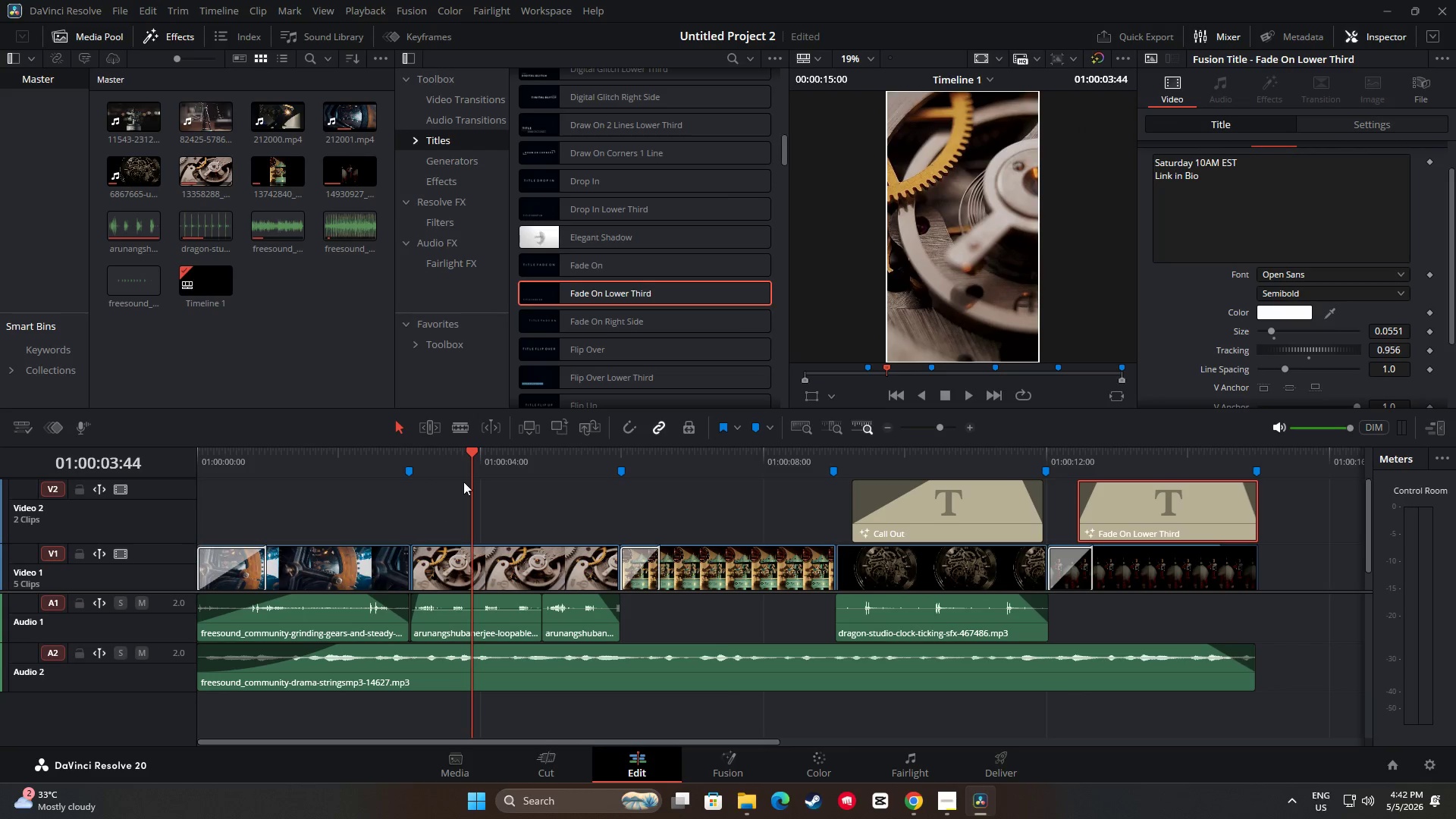 
left_click_drag(start_coordinate=[470, 451], to_coordinate=[172, 447])
 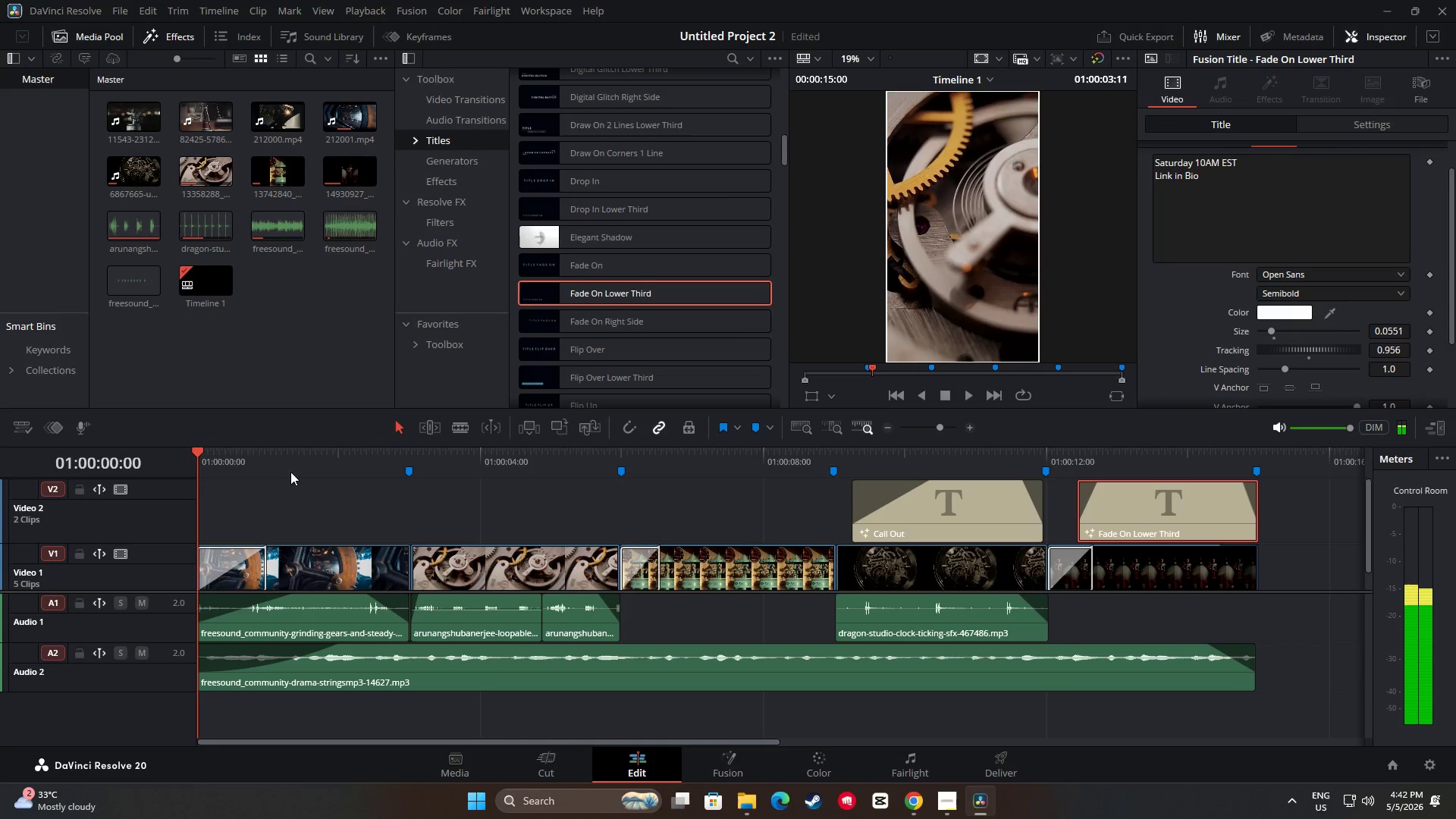 
key(Space)
 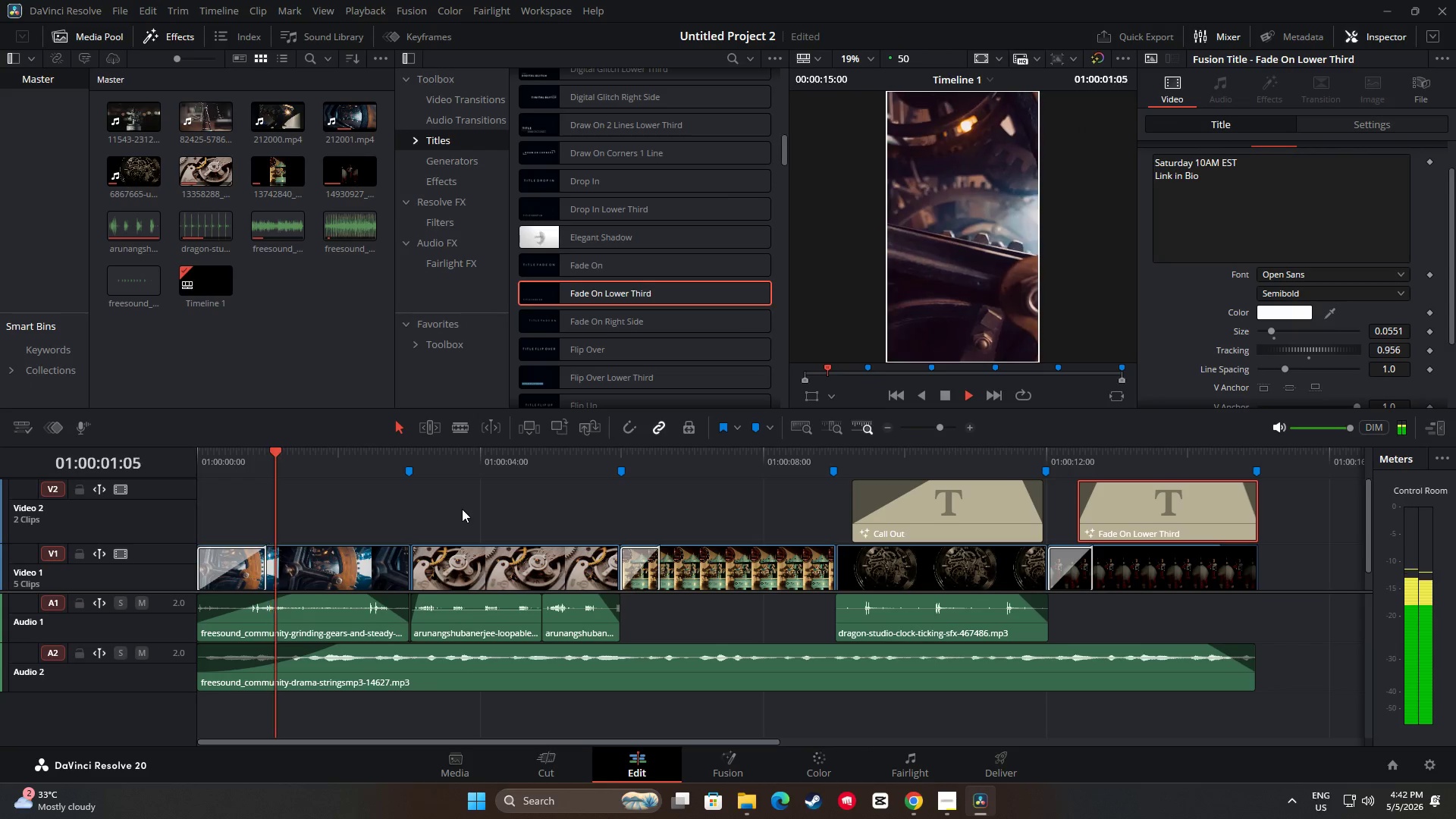 
key(Space)
 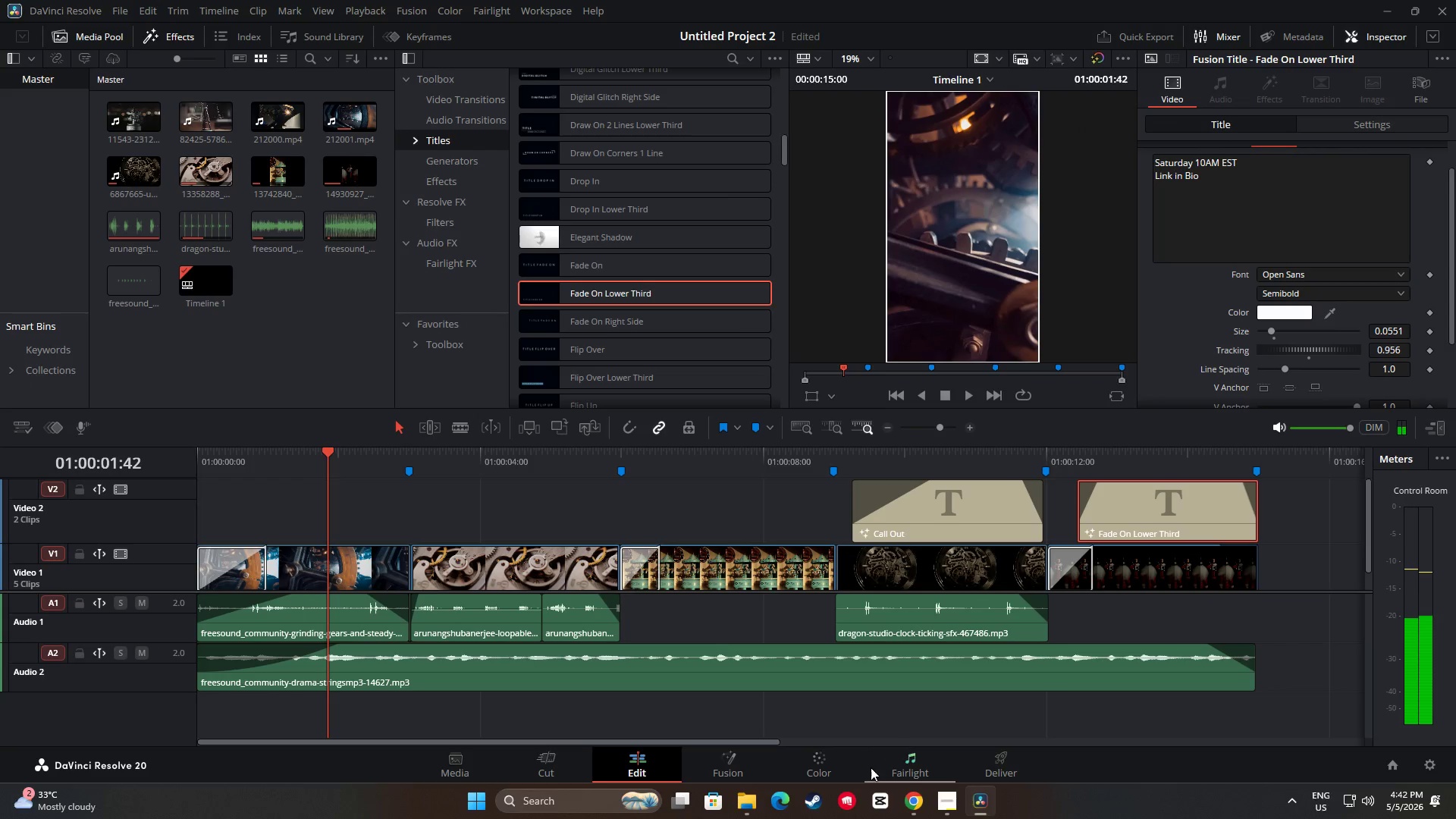 
left_click([830, 766])
 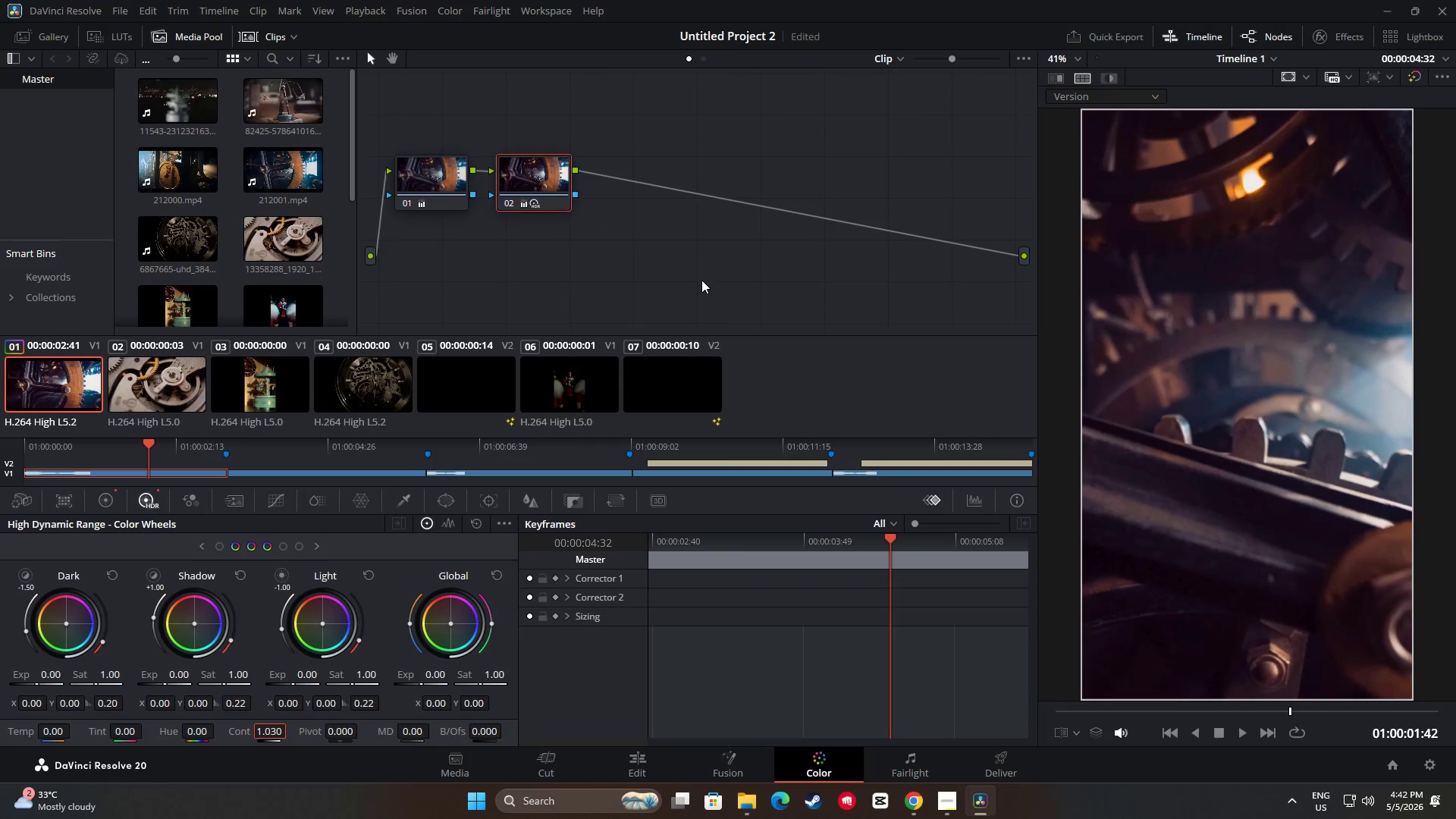 
left_click([597, 290])
 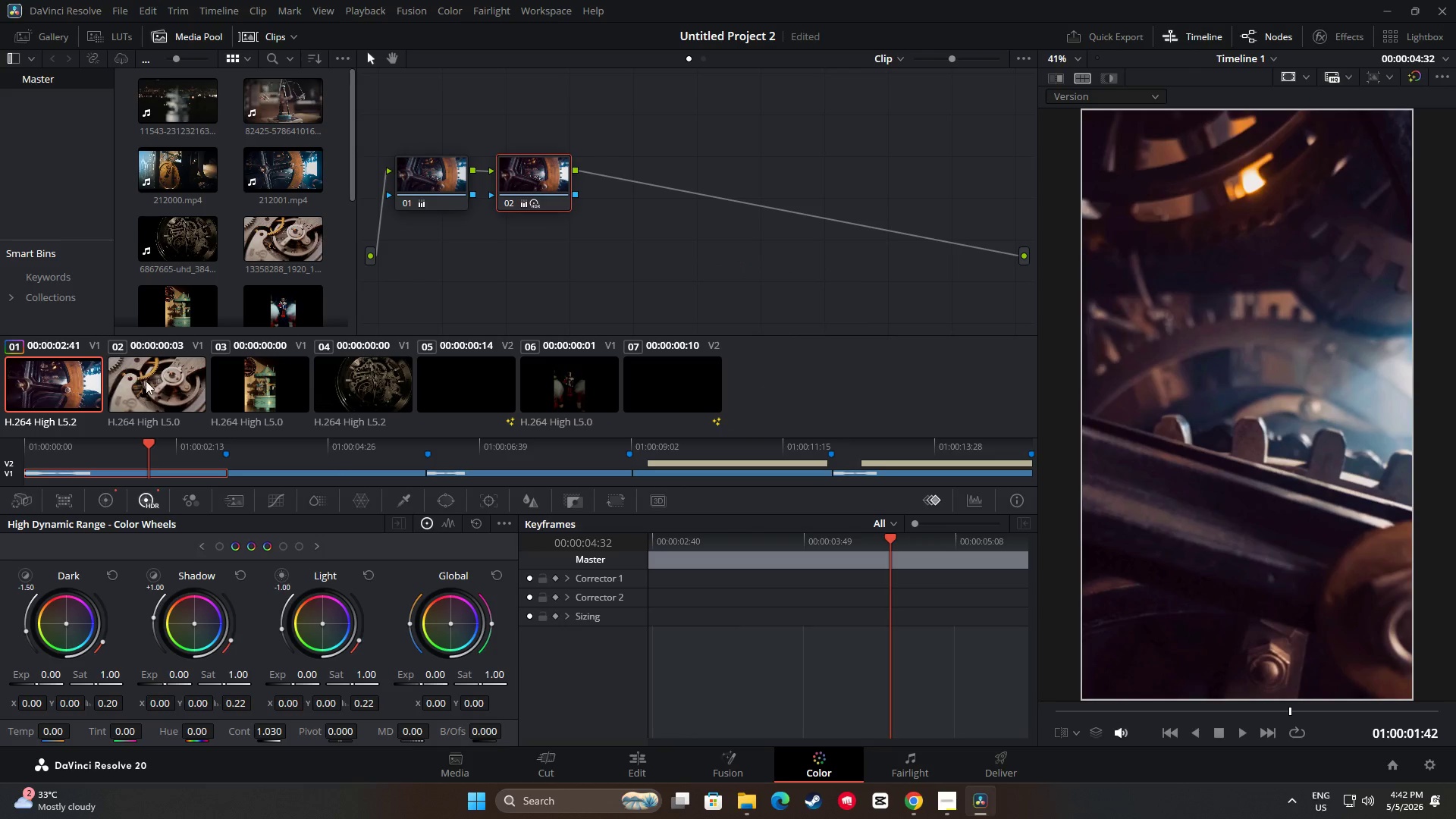 
left_click([155, 383])
 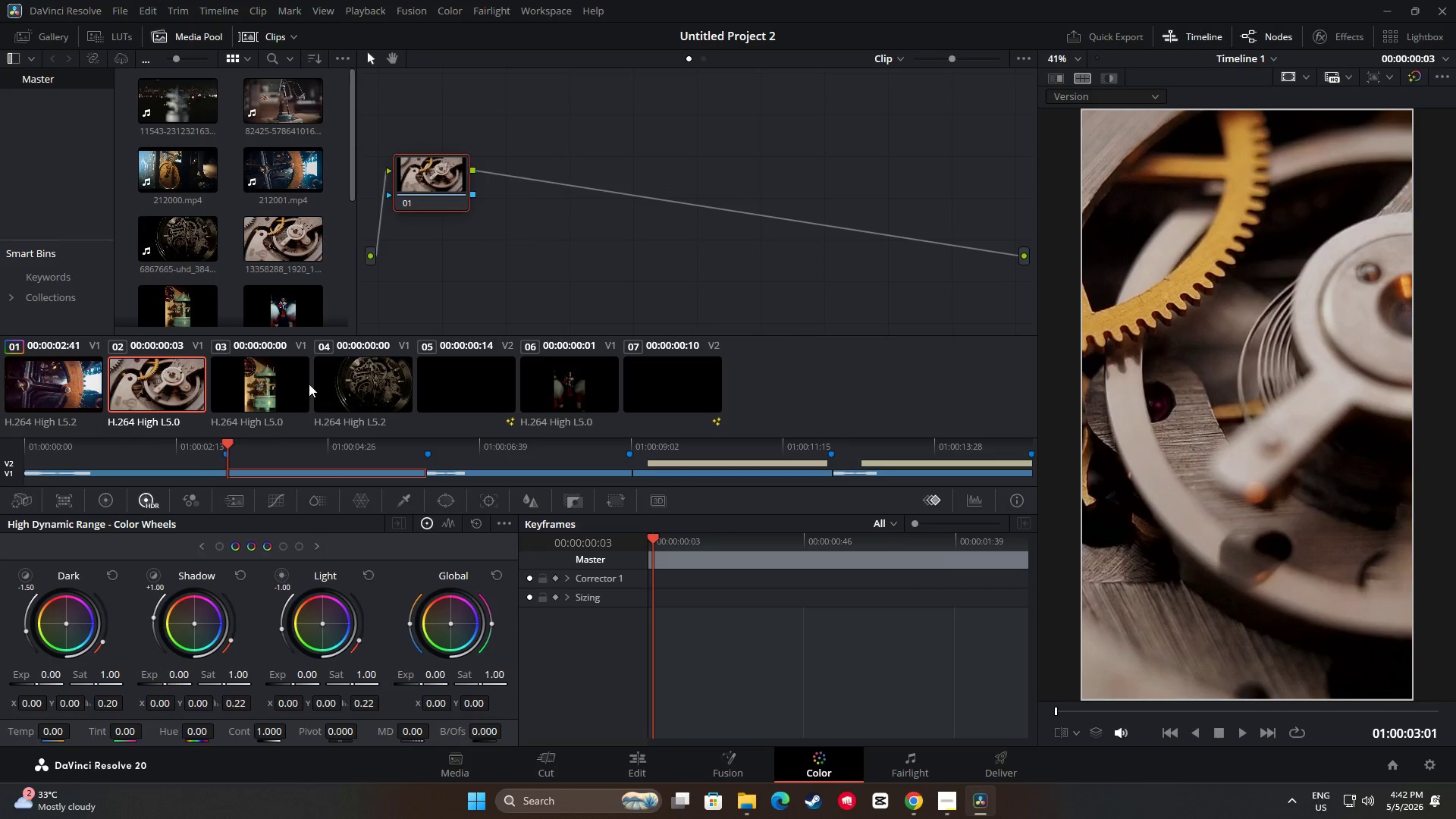 
wait(7.81)
 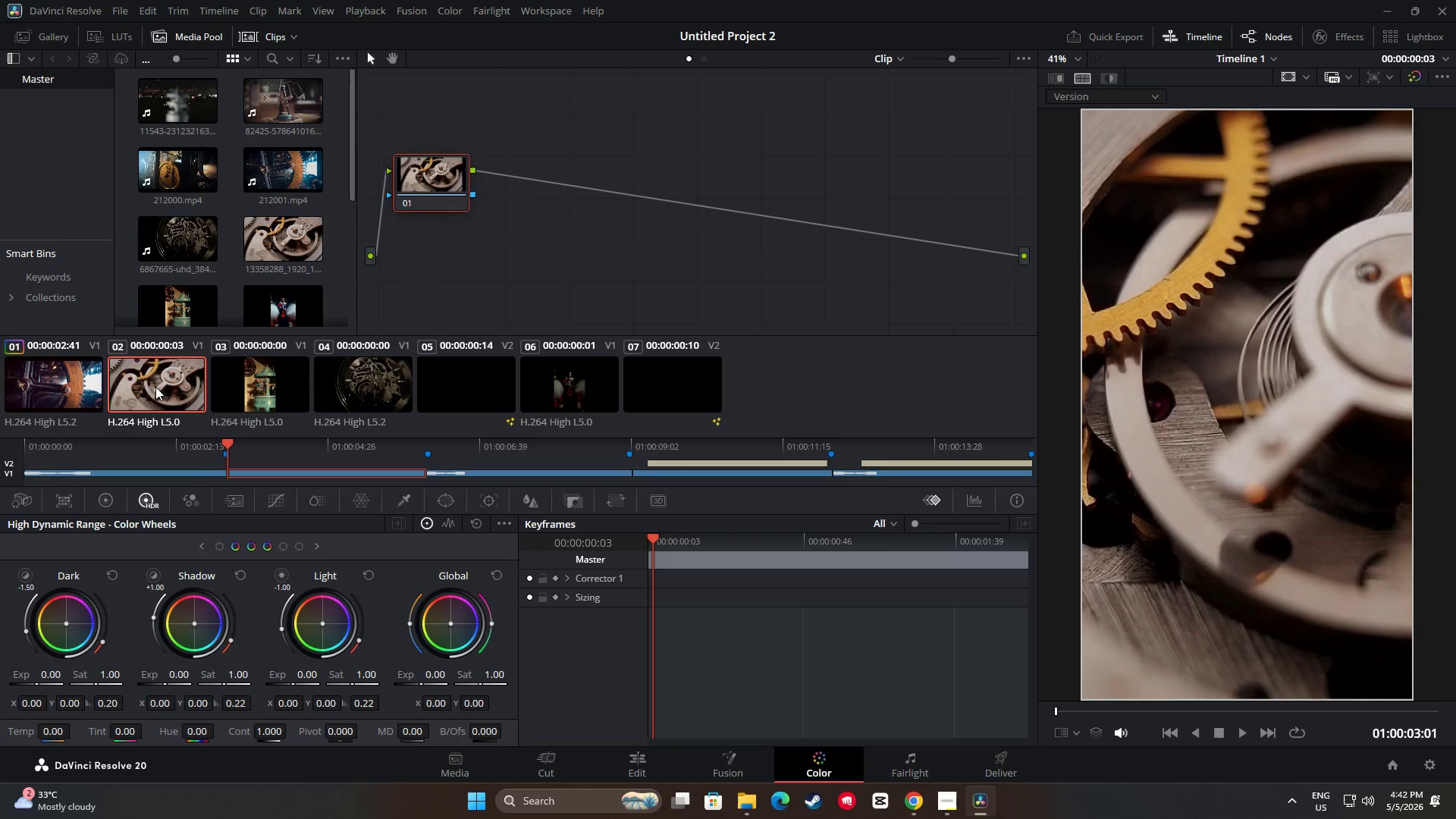 
left_click([58, 387])
 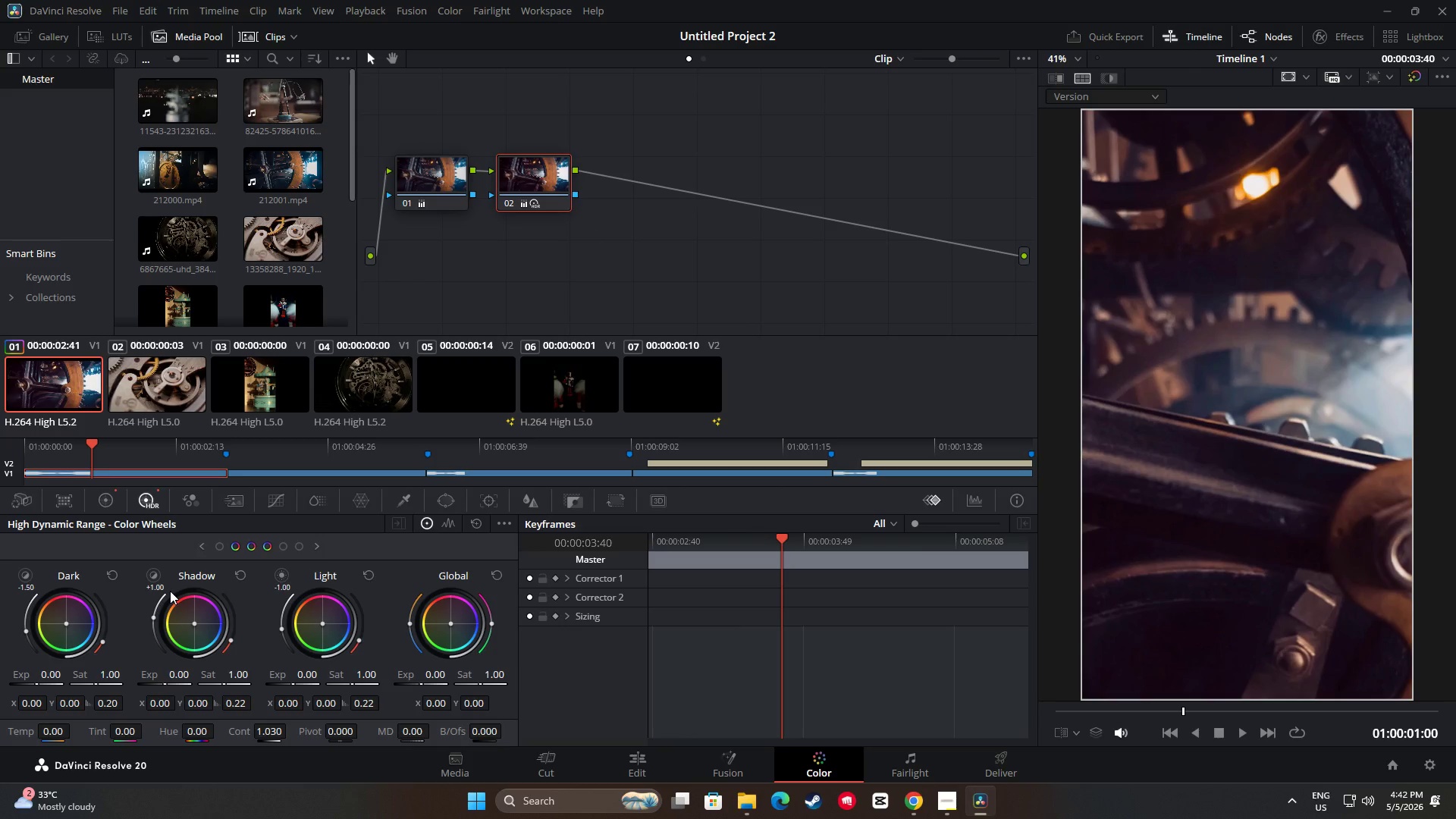 
wait(9.09)
 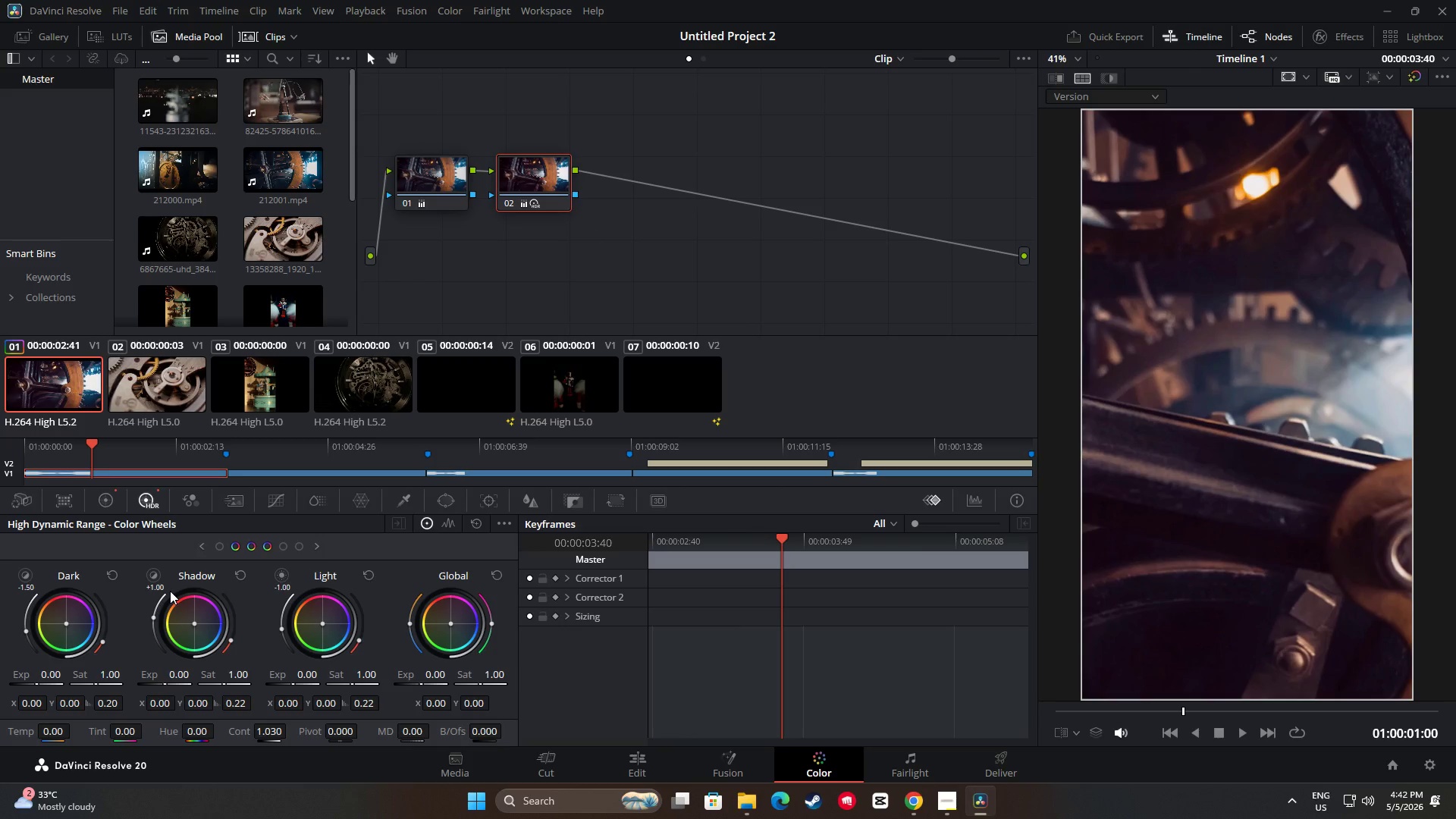 
left_click([181, 394])
 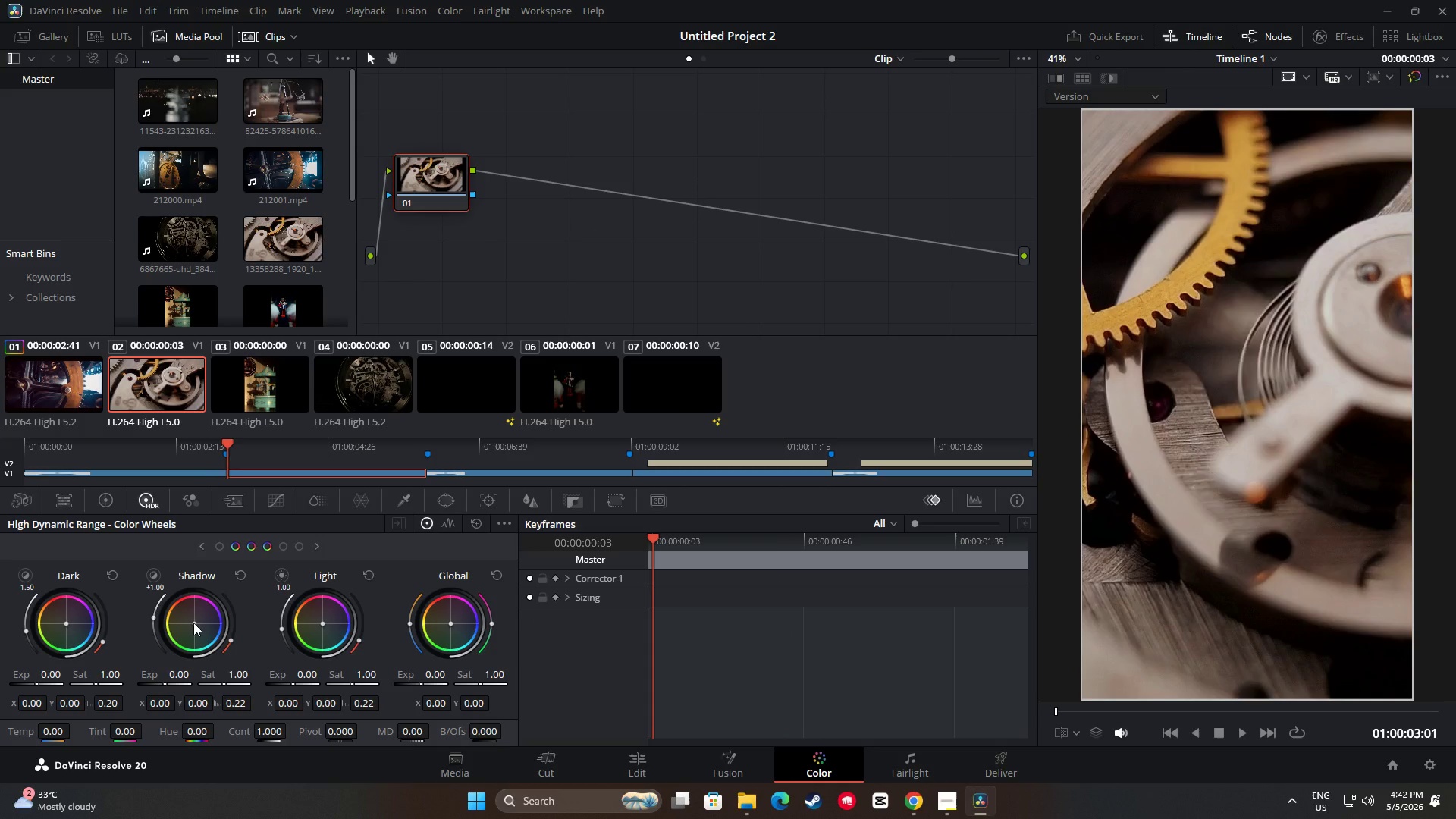 
left_click_drag(start_coordinate=[193, 623], to_coordinate=[158, 651])
 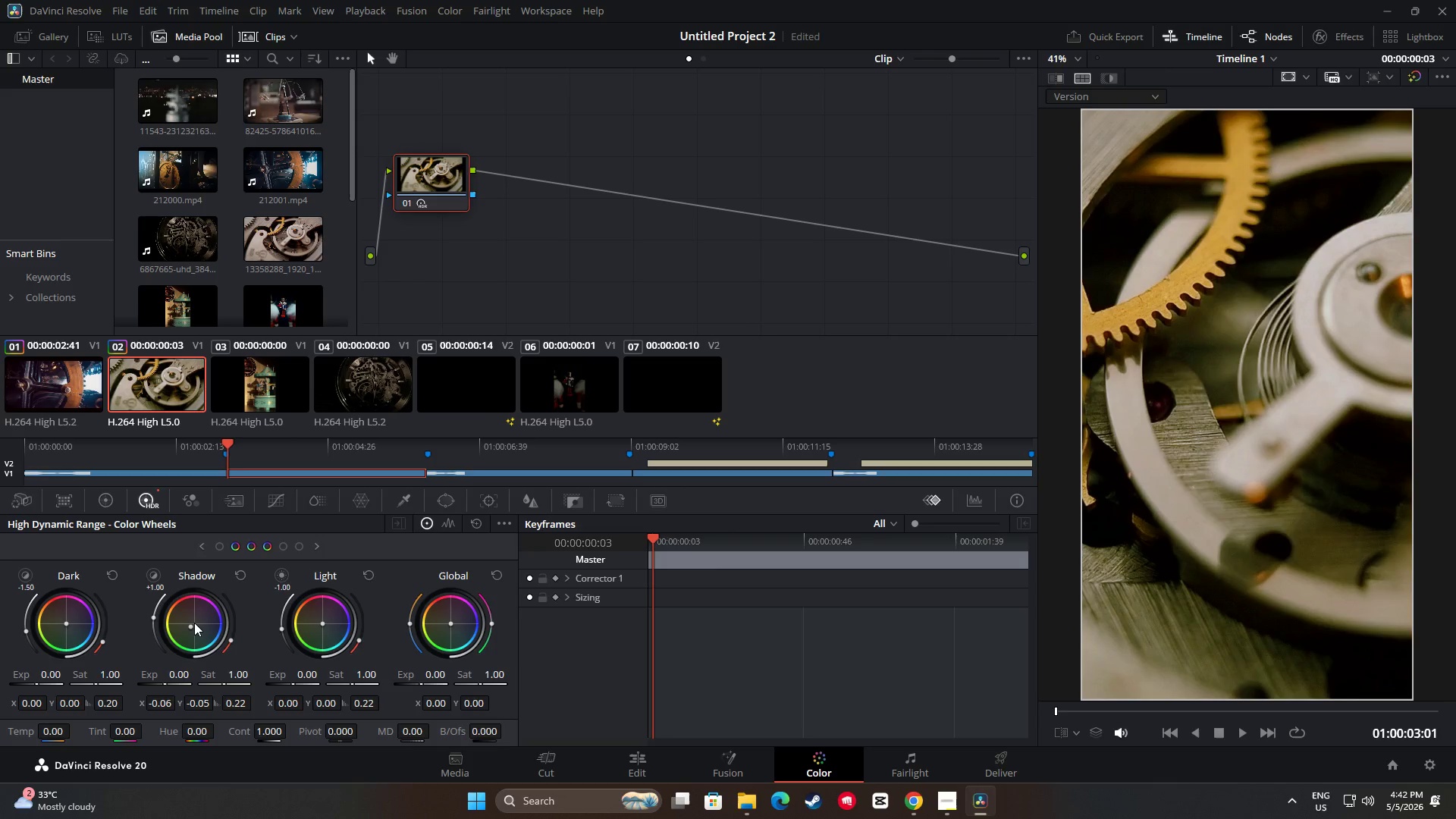 
key(Space)
 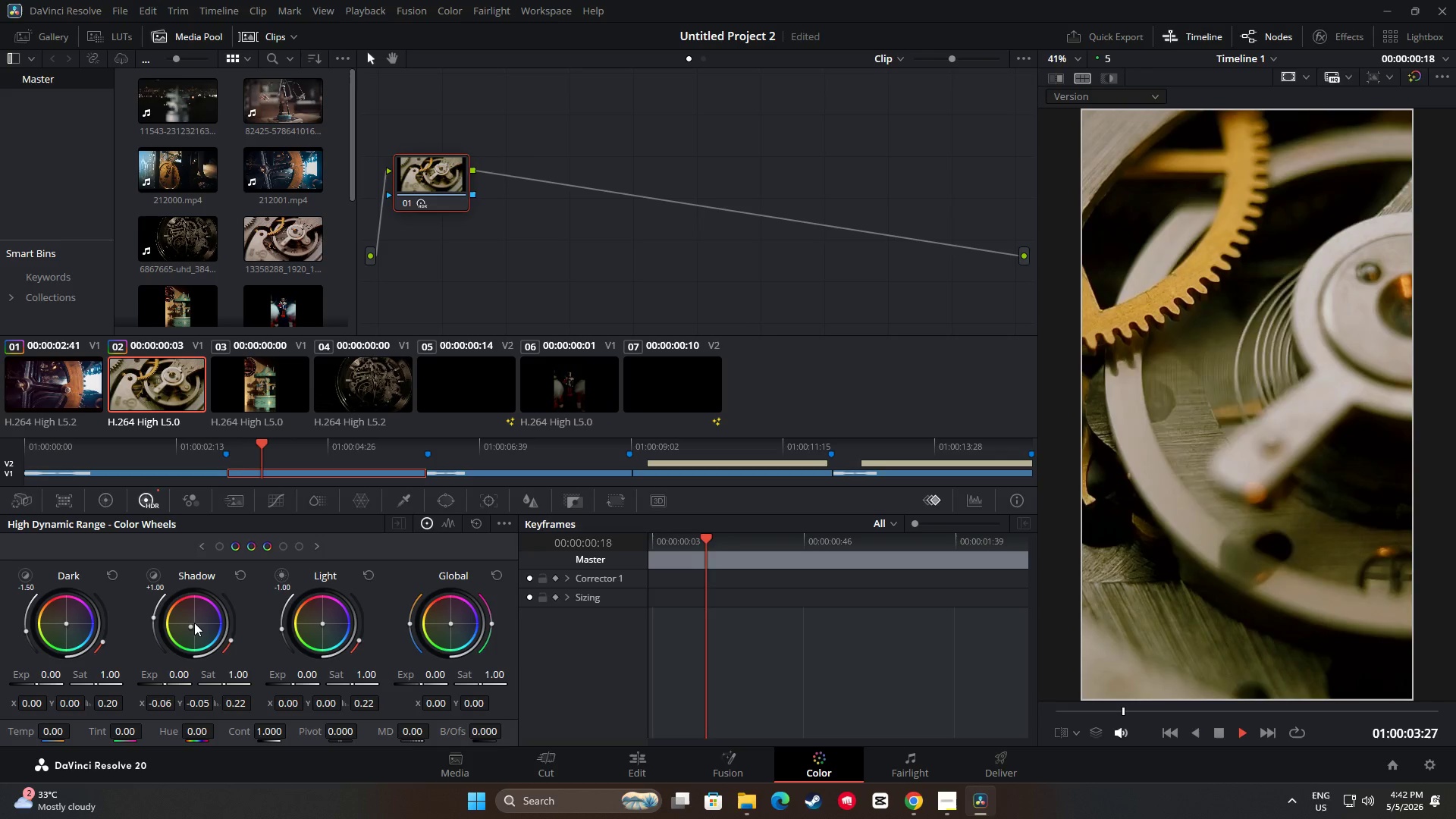 
key(Space)
 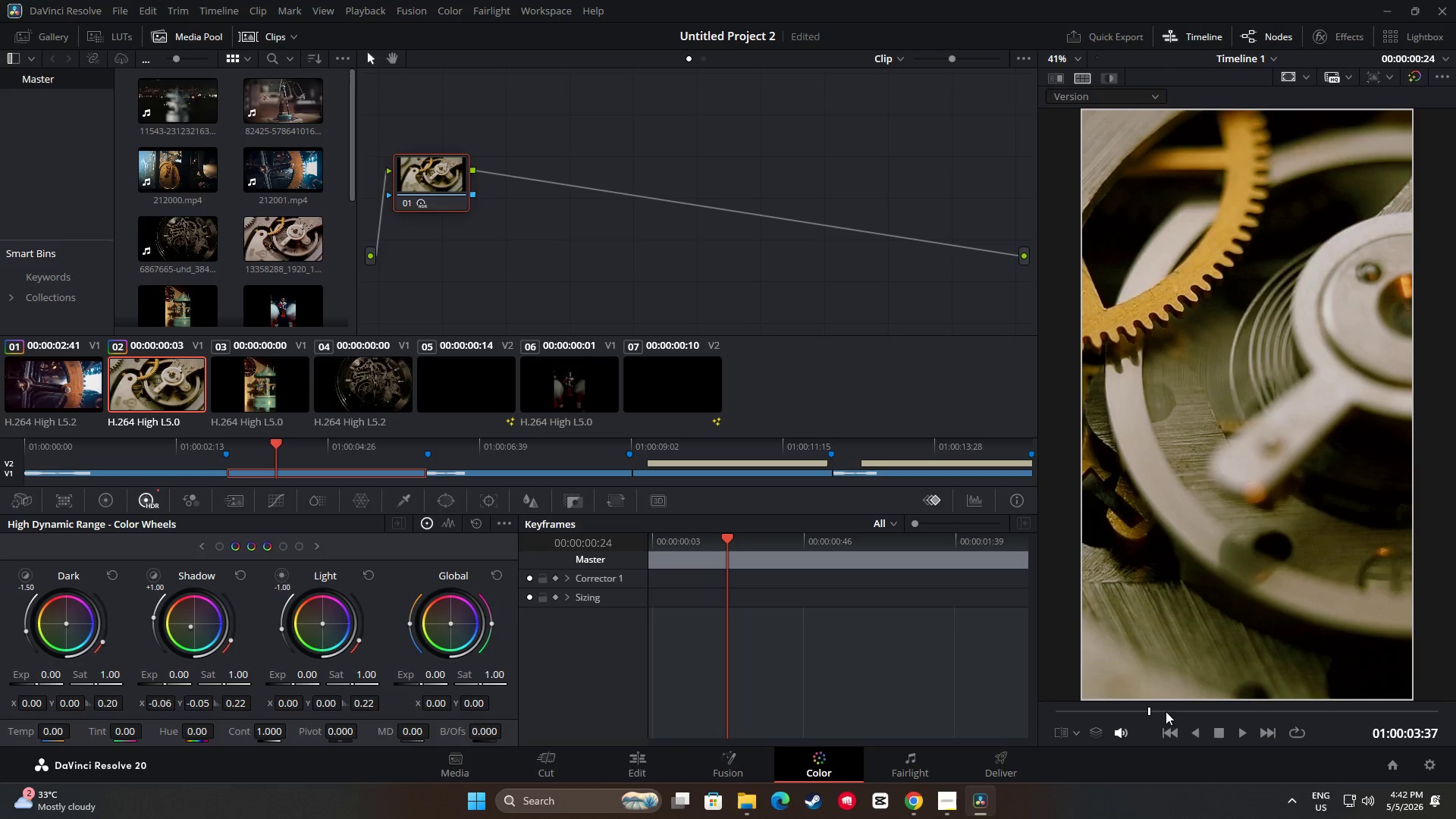 
left_click_drag(start_coordinate=[1152, 712], to_coordinate=[1051, 711])
 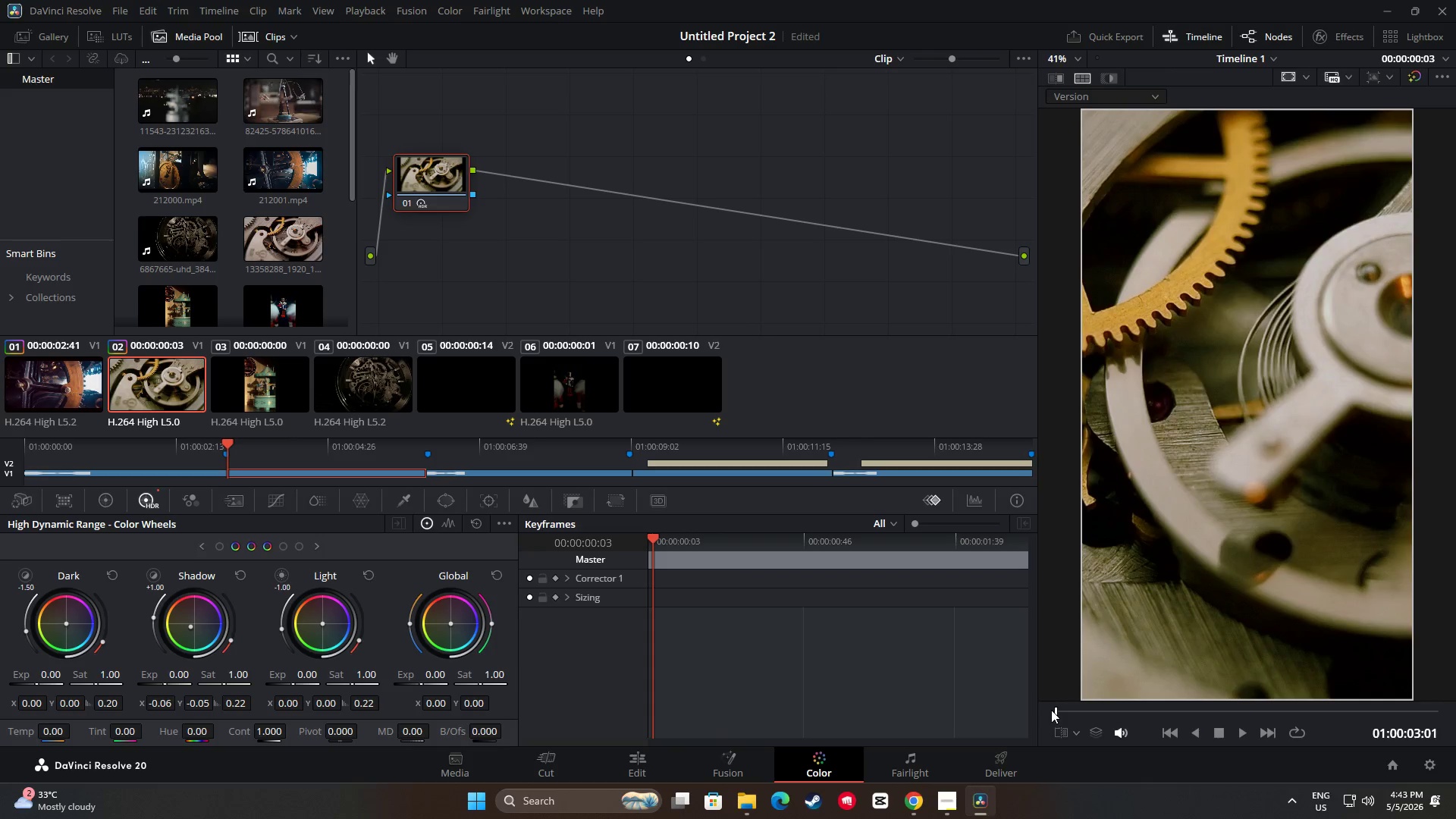 
key(Space)
 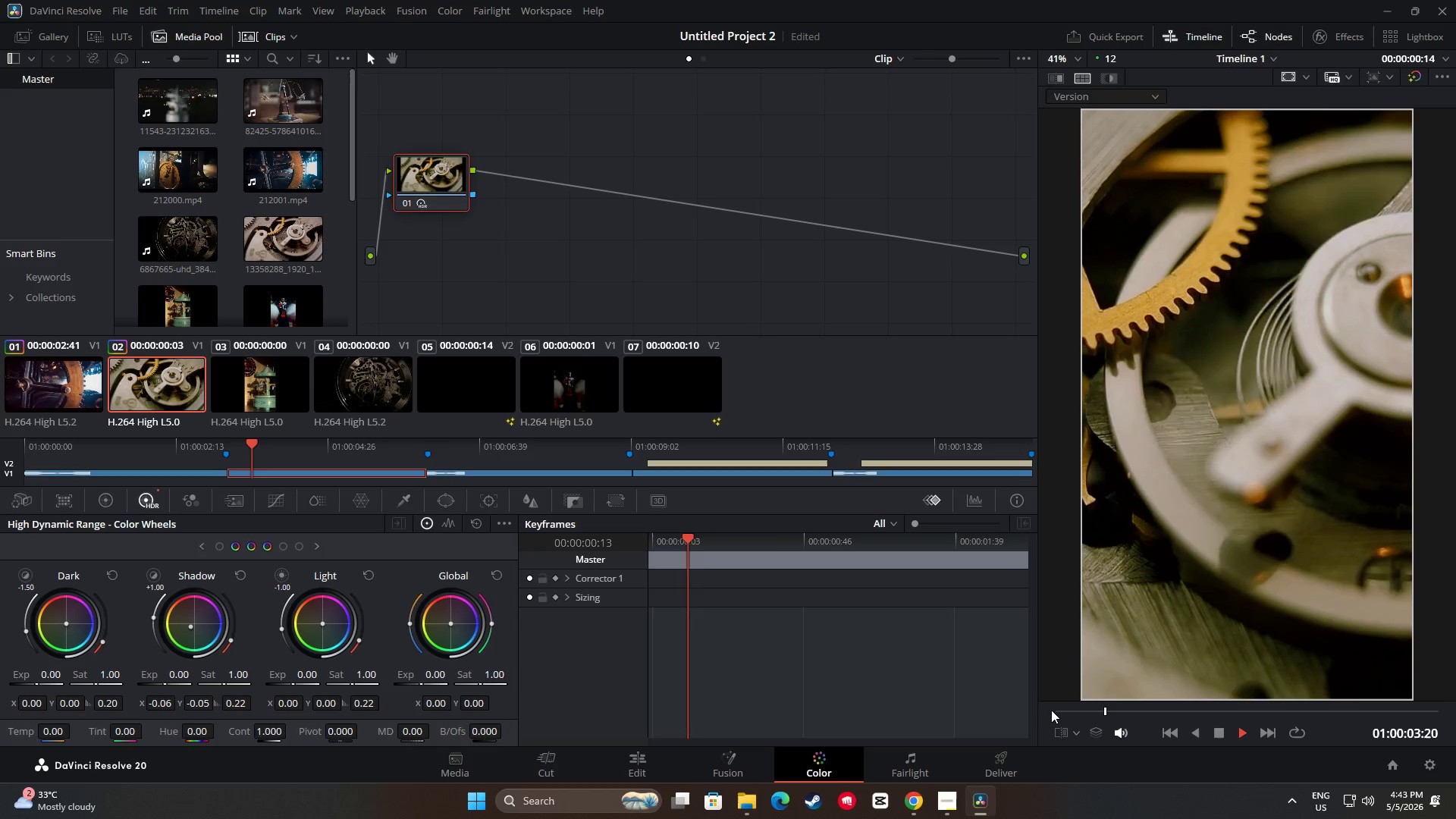 
key(Space)
 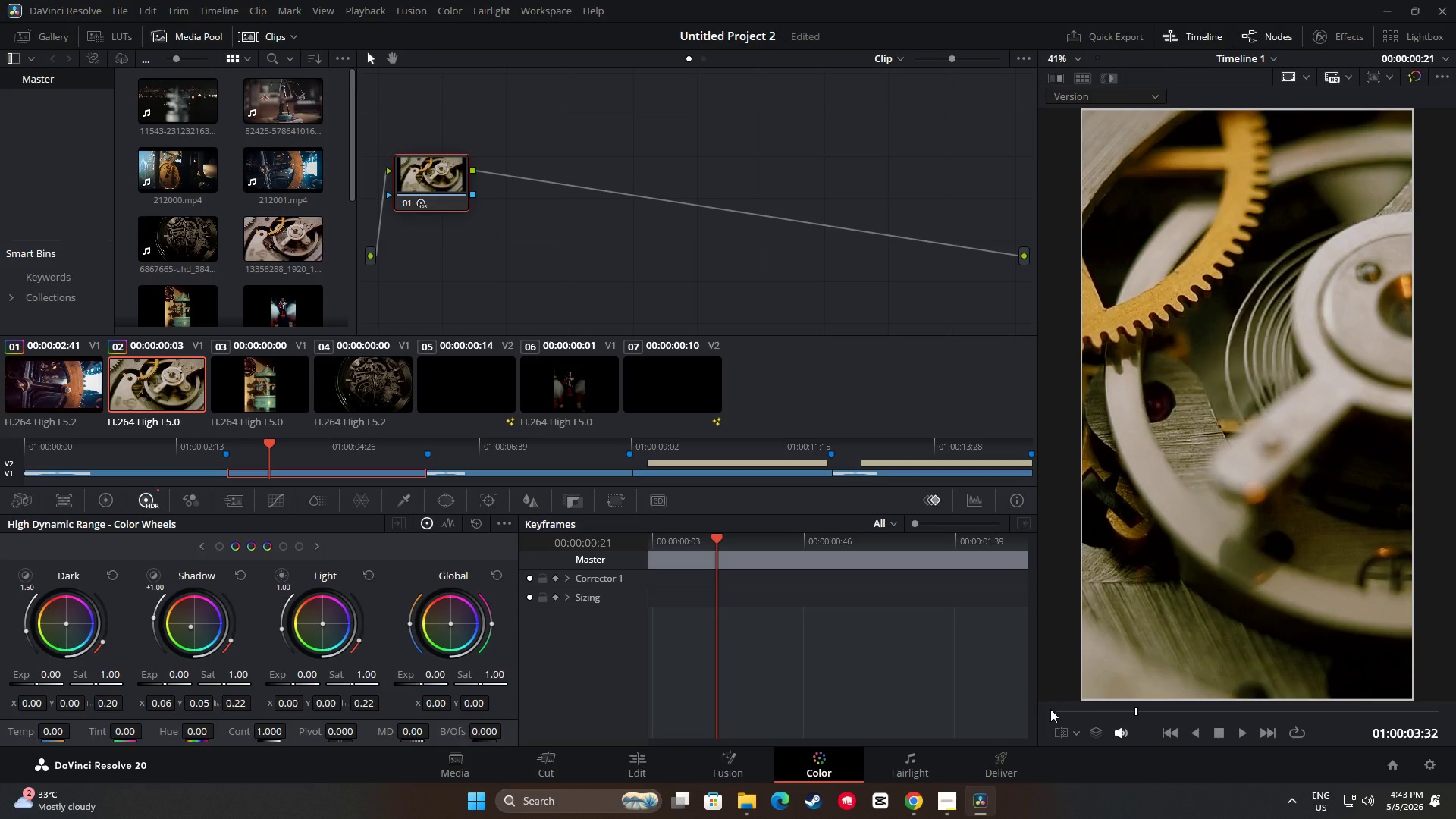 
key(Space)
 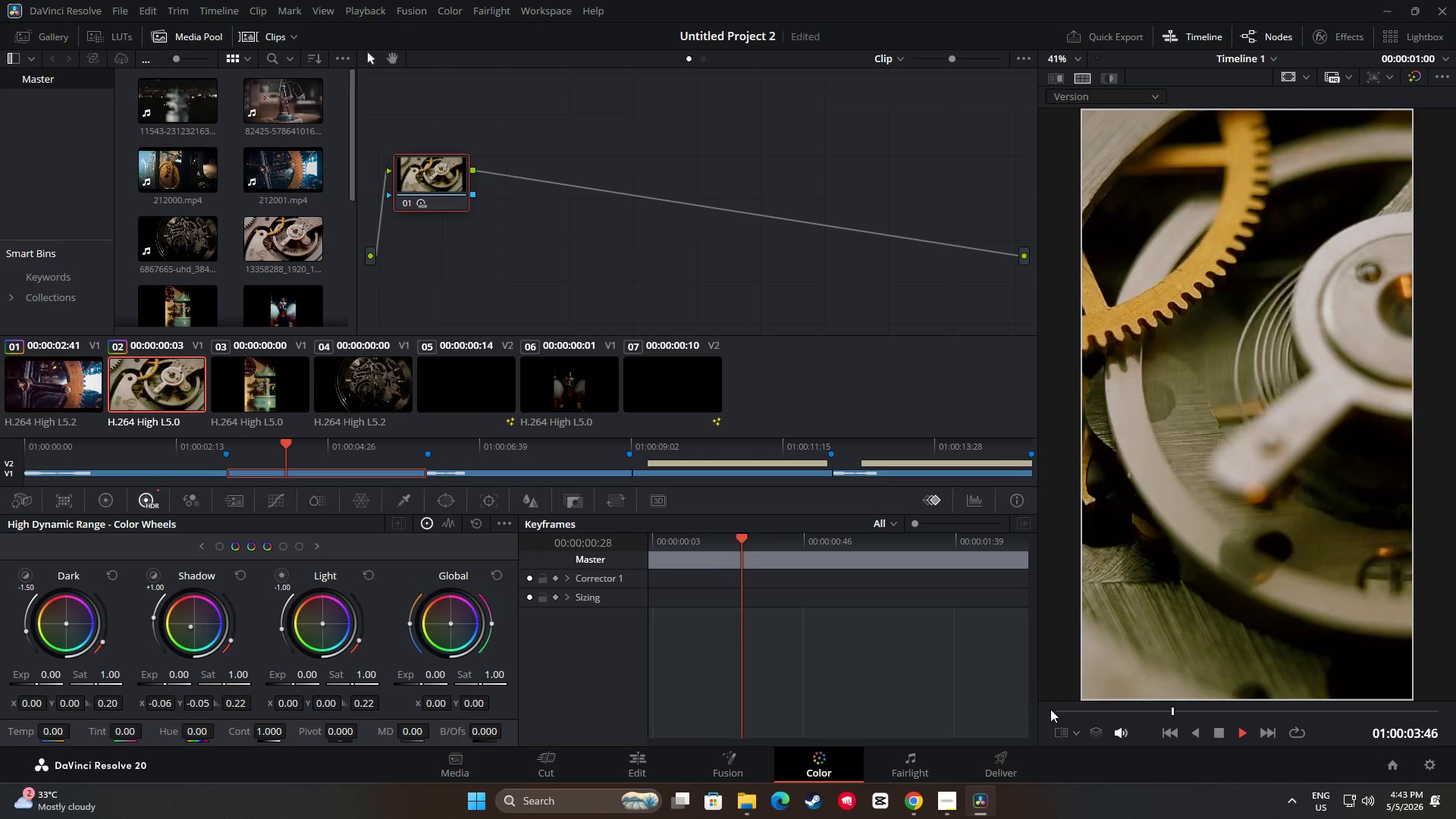 
key(Space)
 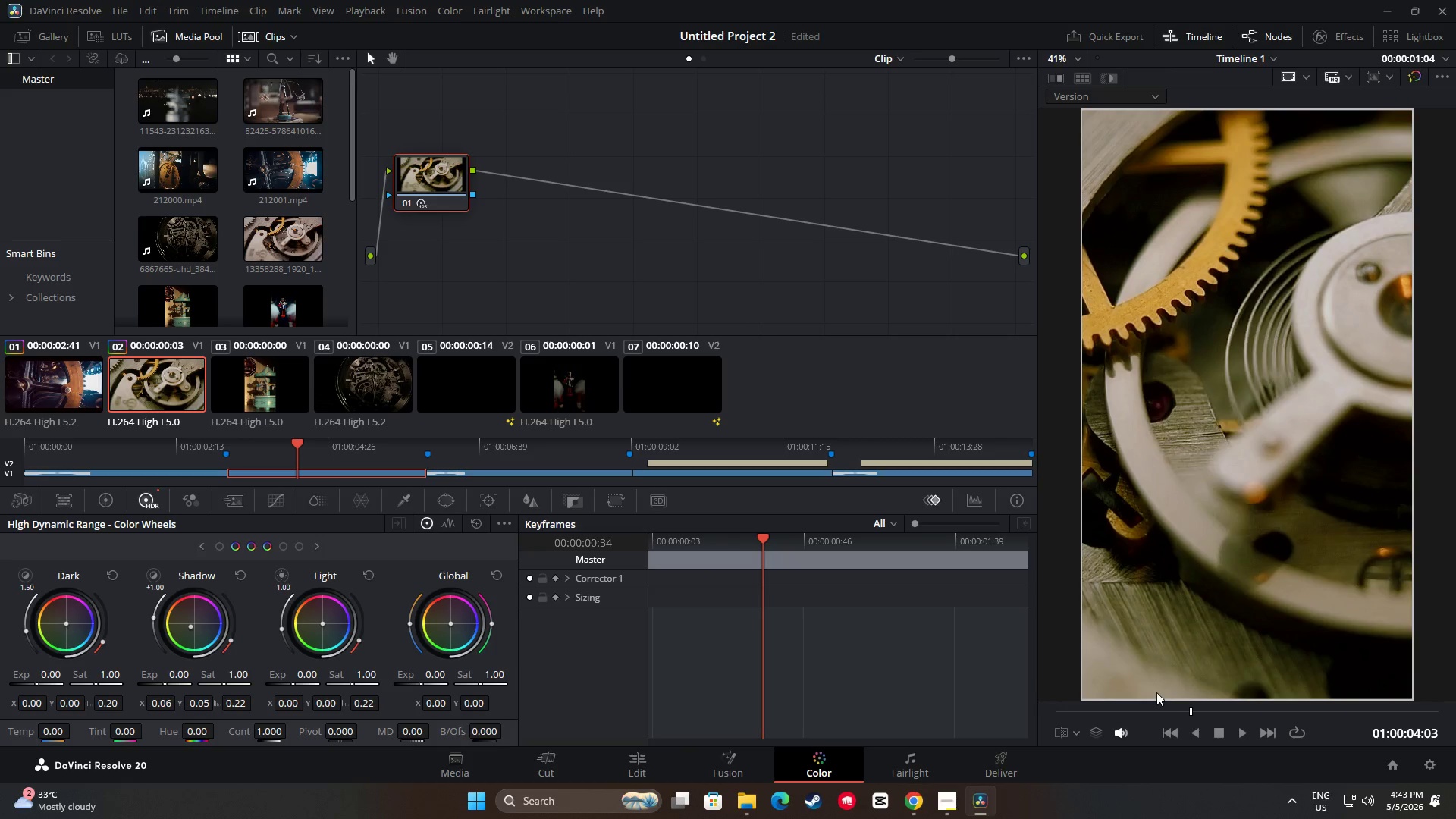 
left_click_drag(start_coordinate=[1190, 711], to_coordinate=[1047, 706])
 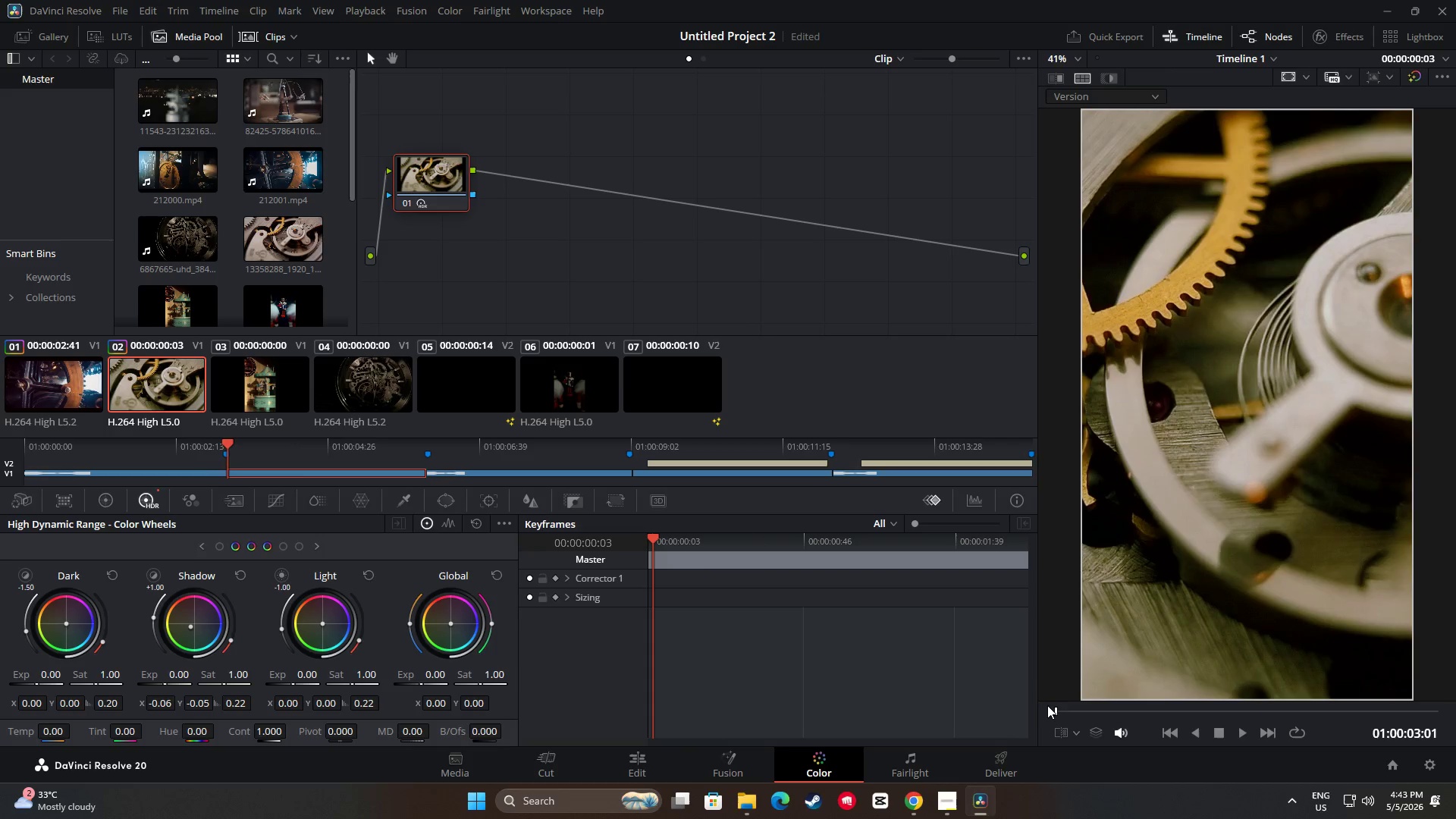 
key(Space)
 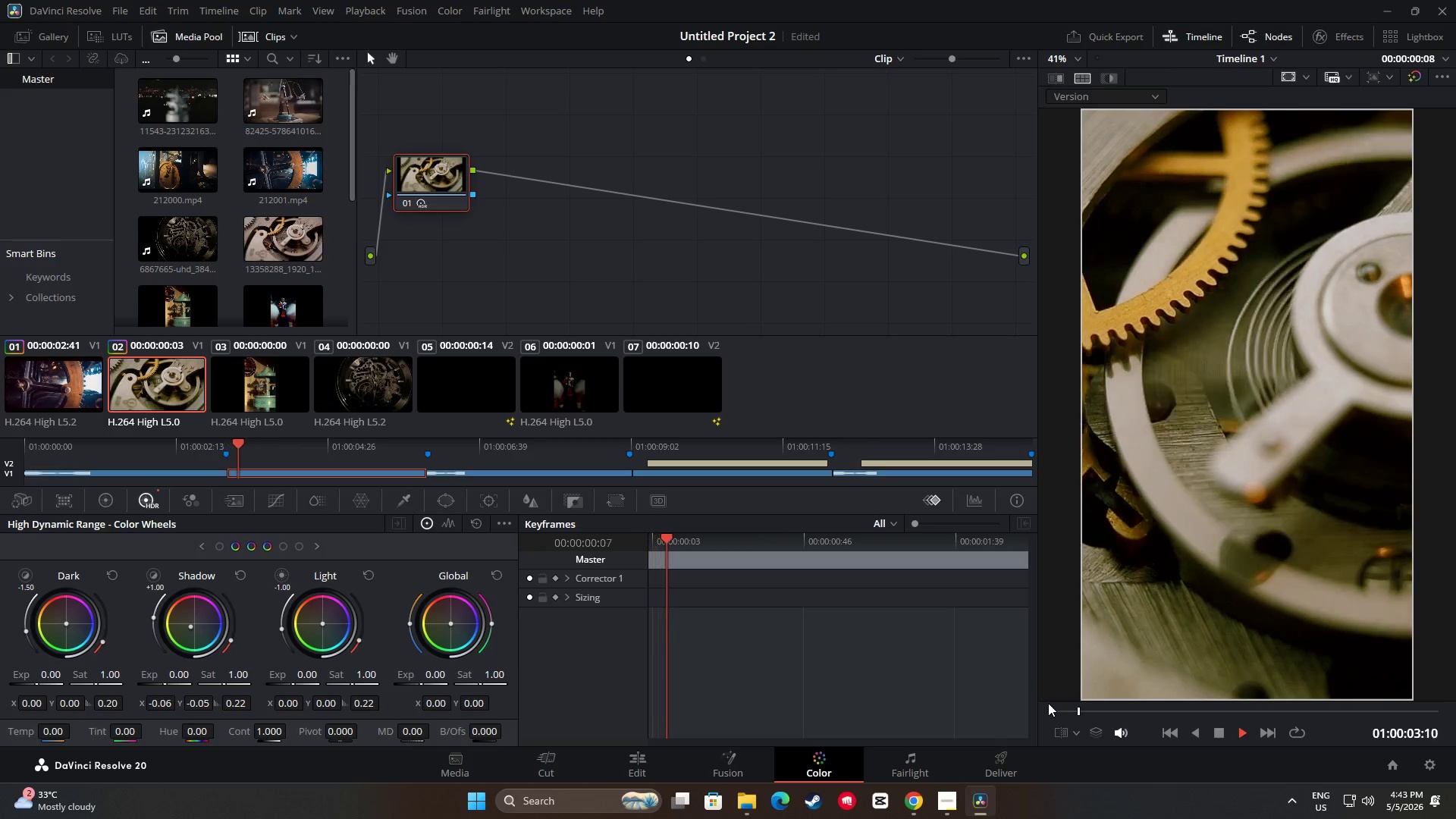 
key(Space)
 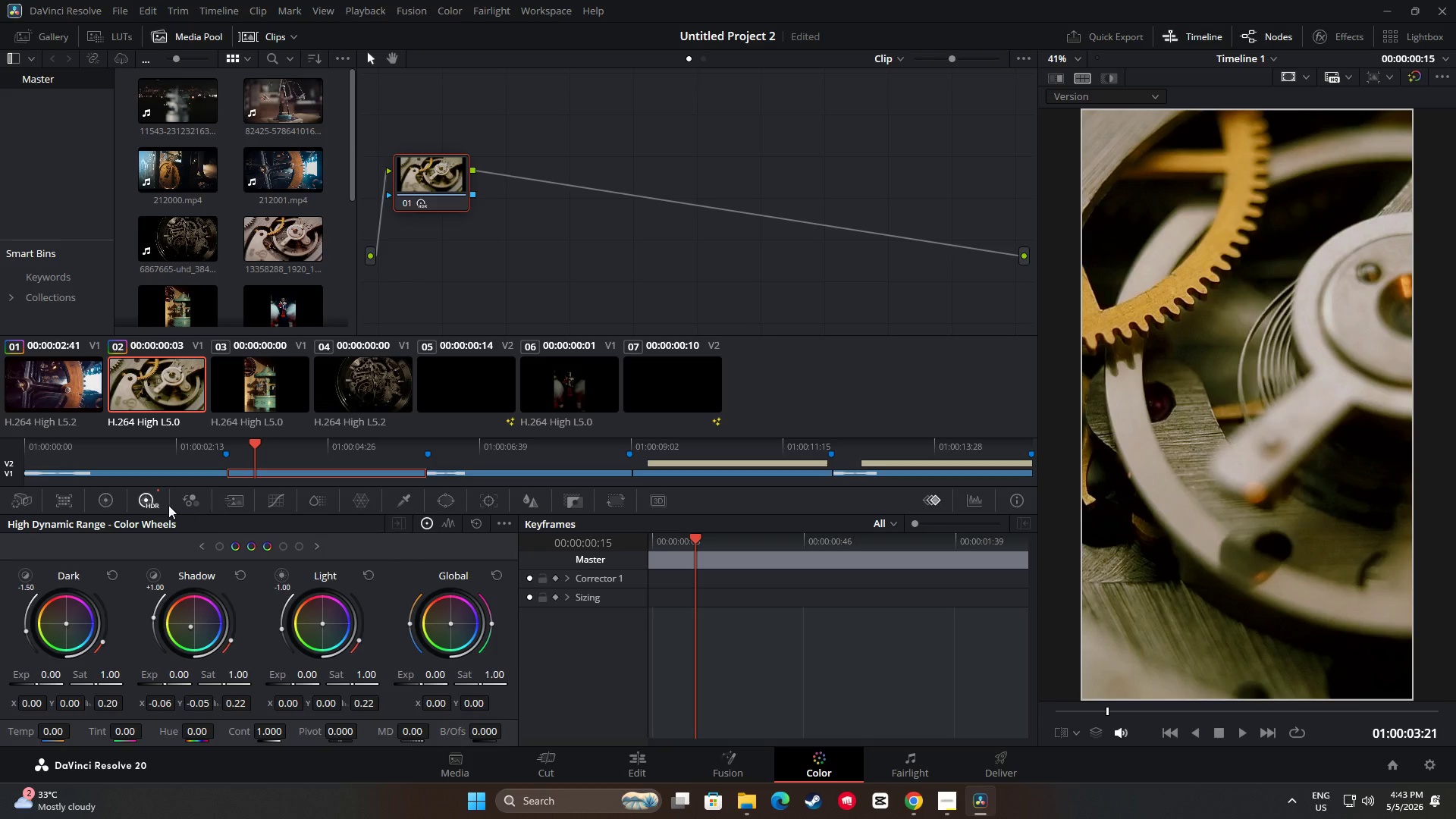 
left_click([111, 500])
 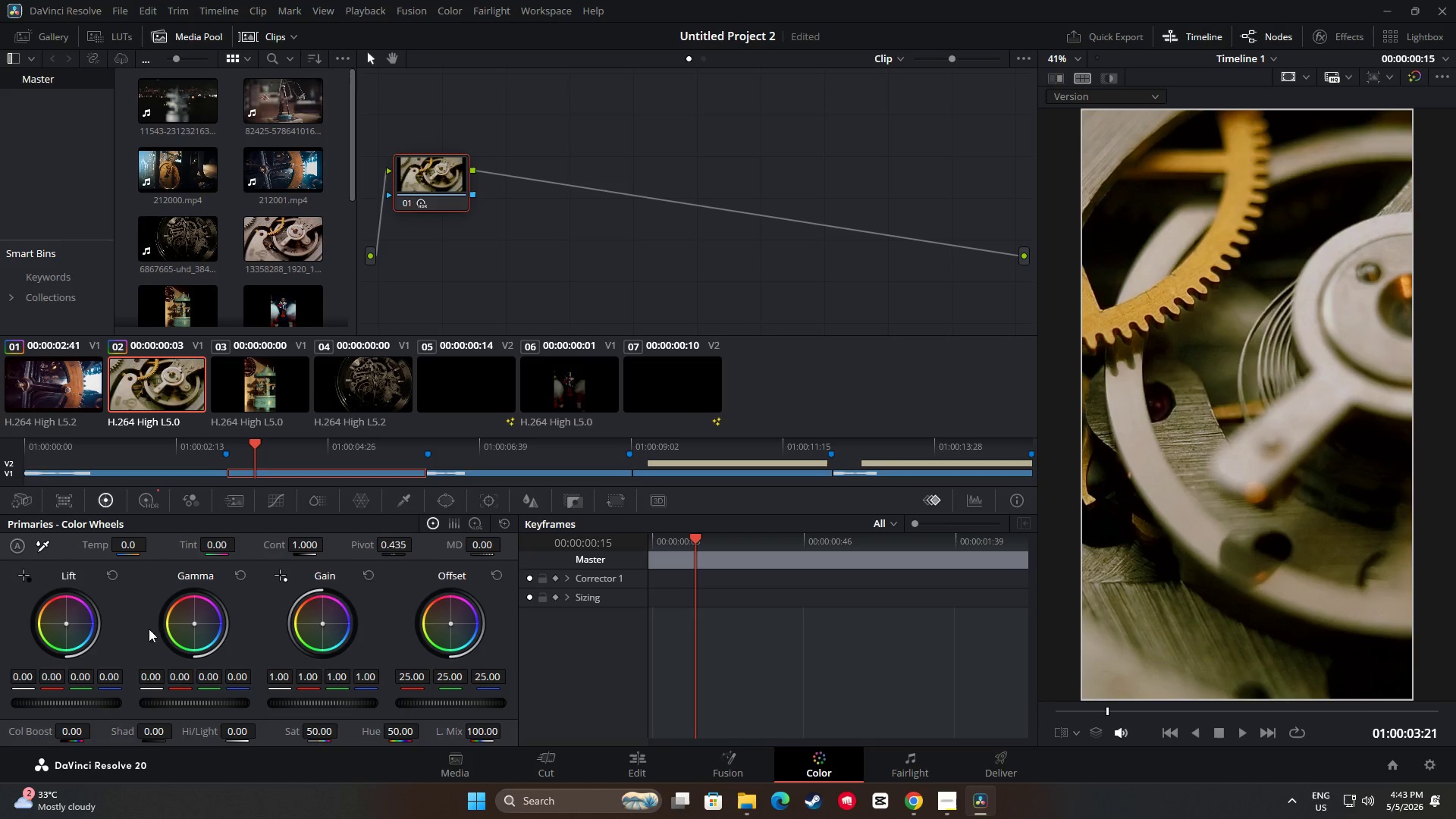 
left_click_drag(start_coordinate=[133, 544], to_coordinate=[137, 544])
 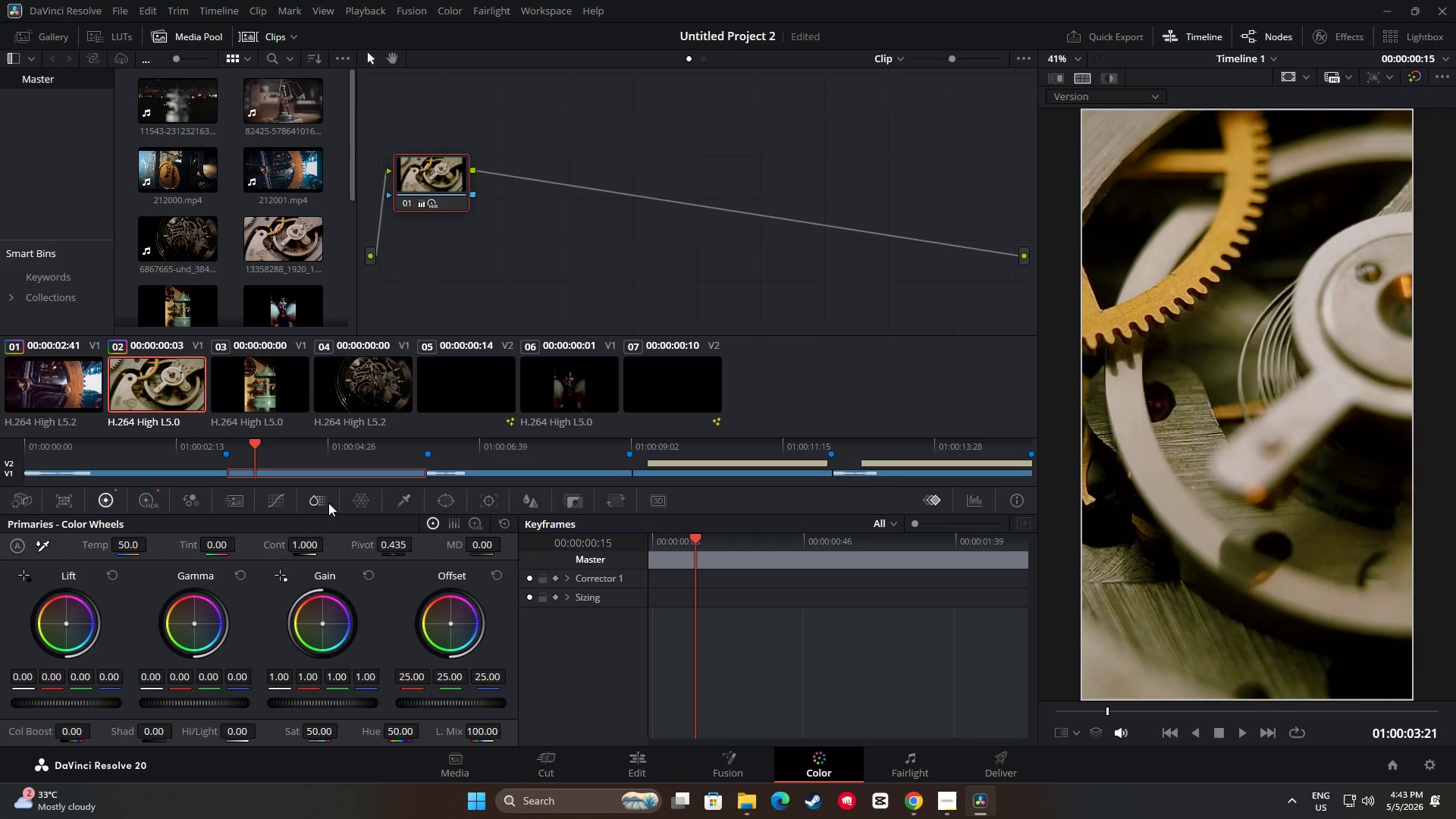 
key(Space)
 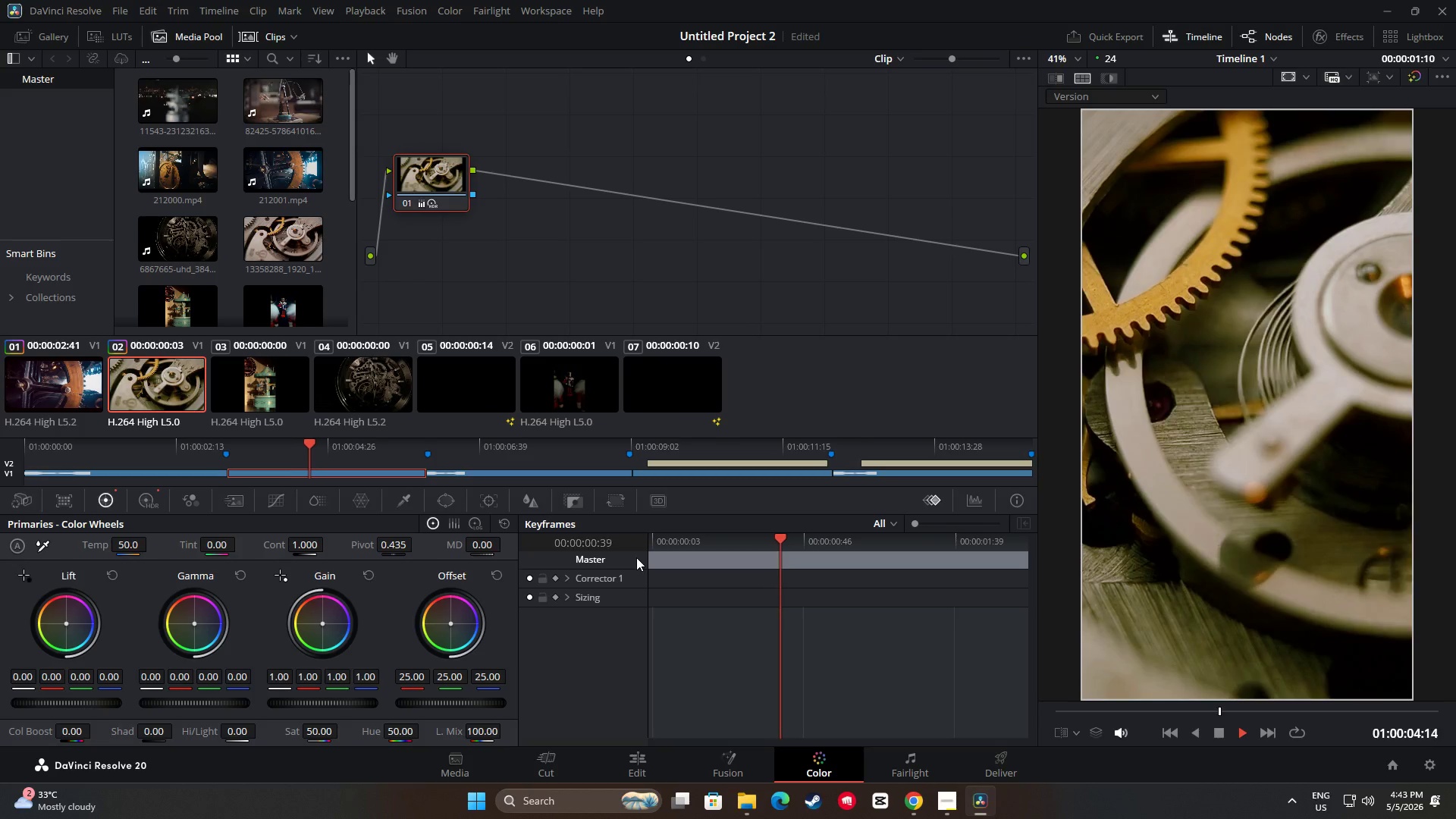 
key(Space)
 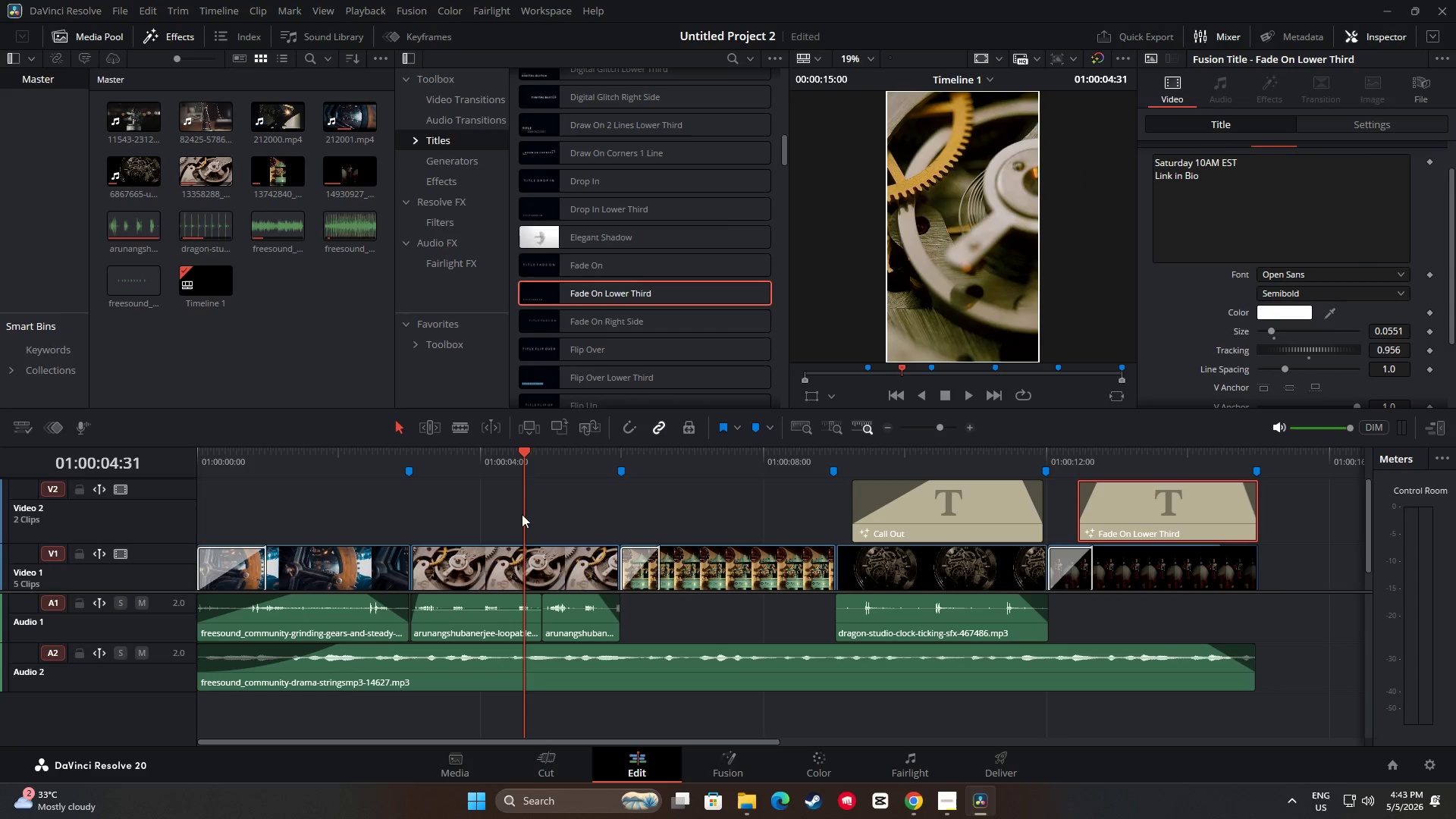 
left_click_drag(start_coordinate=[521, 450], to_coordinate=[200, 443])
 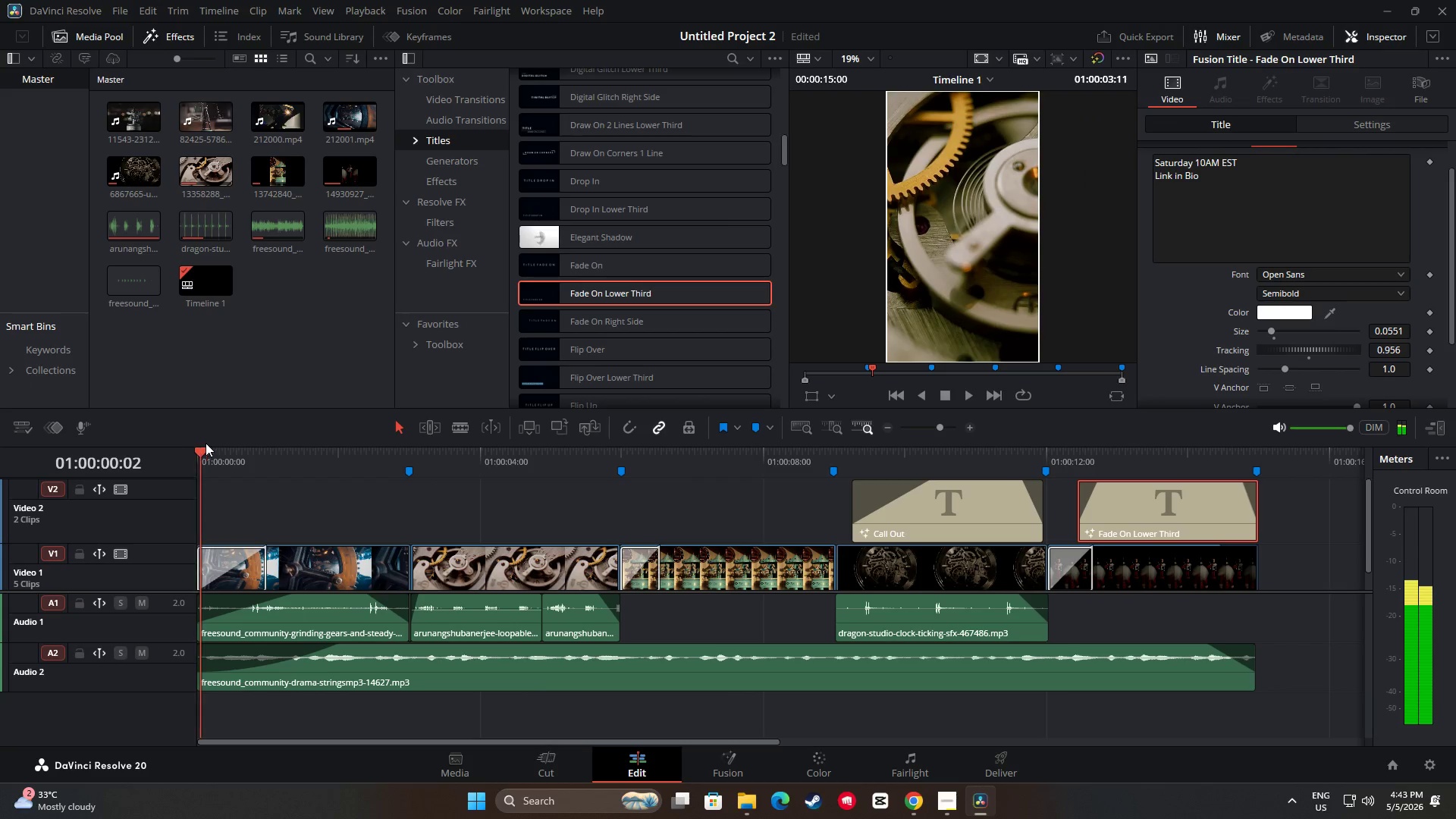 
key(Space)
 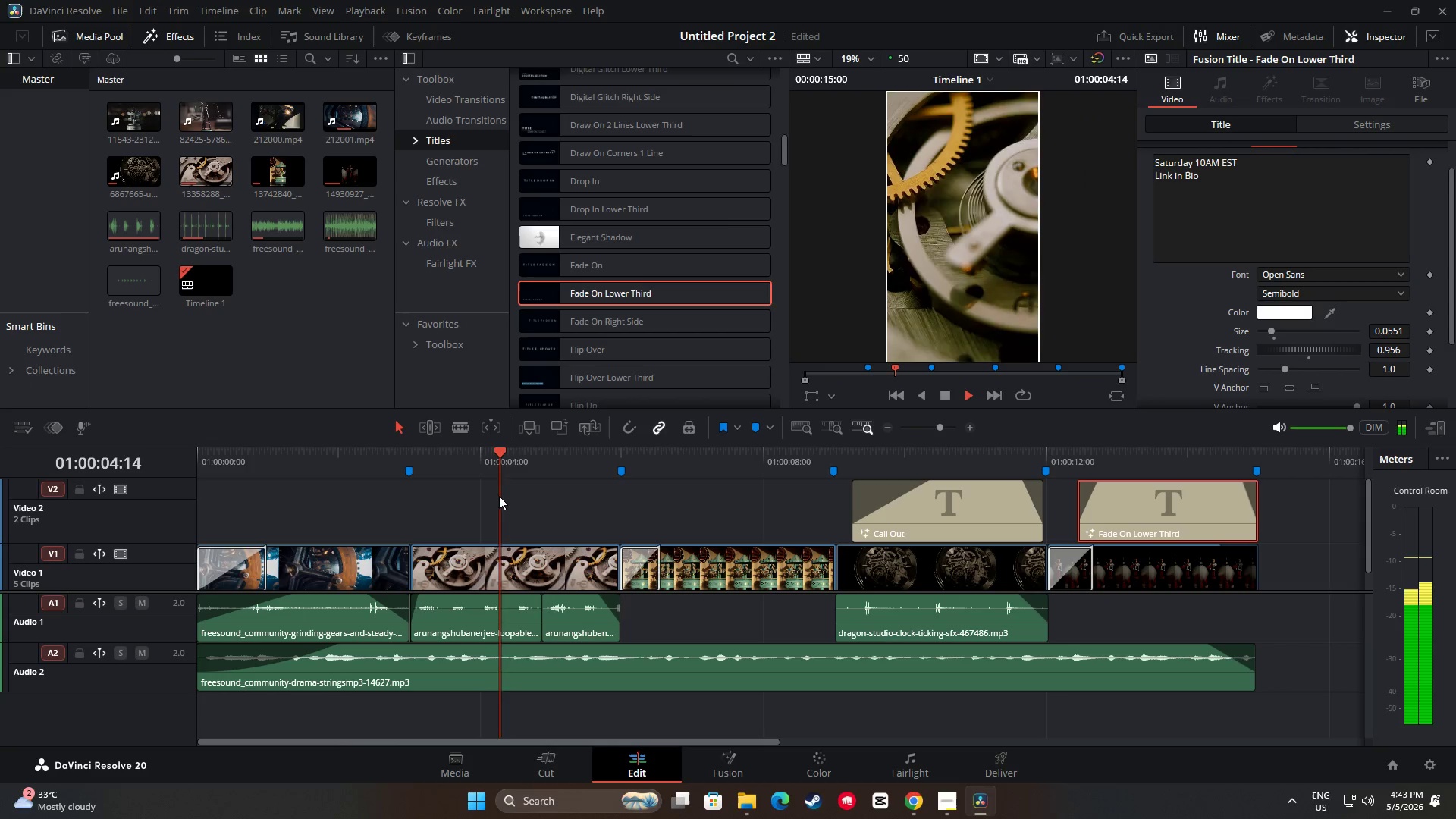 
wait(7.06)
 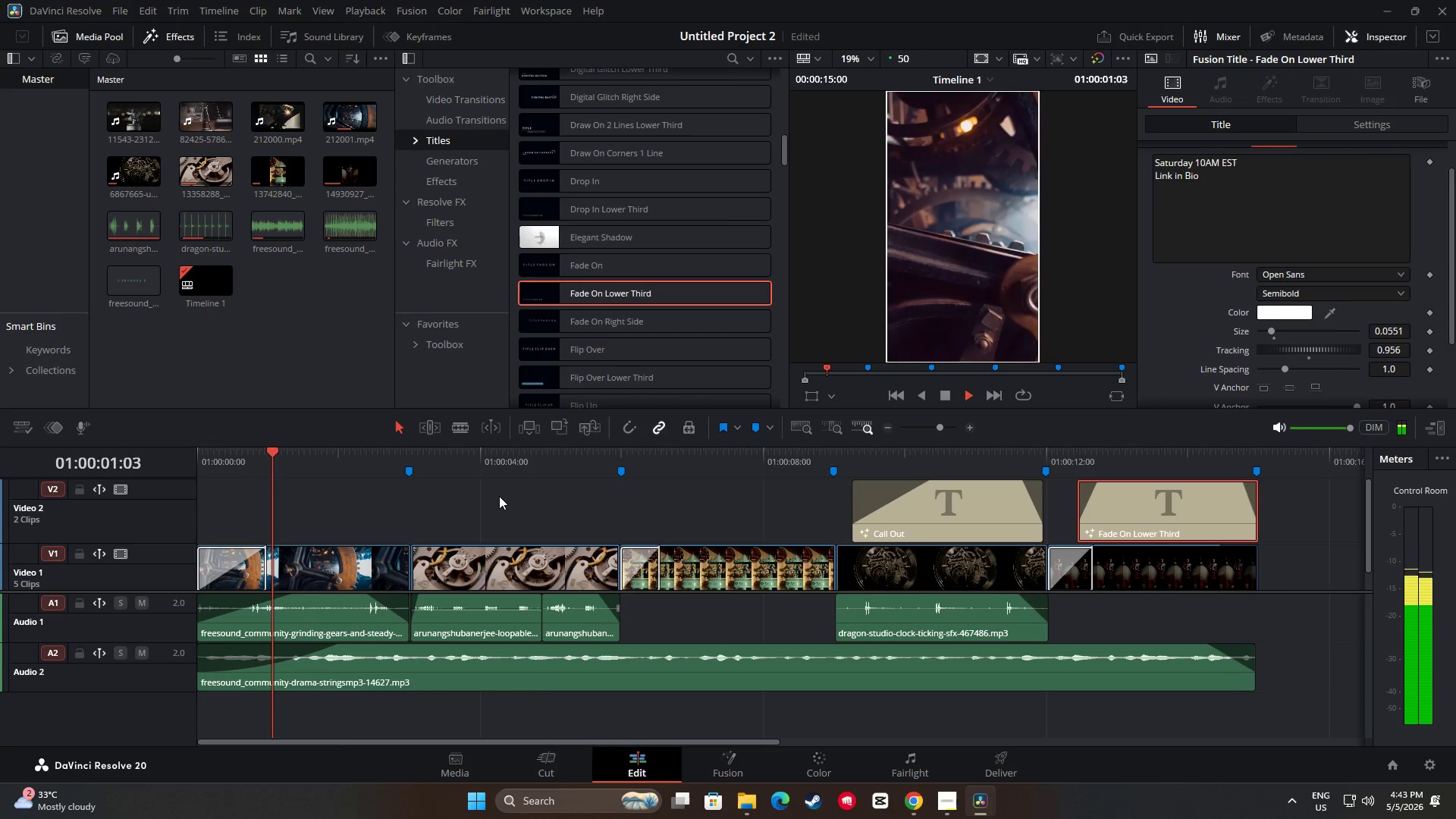 
key(Space)
 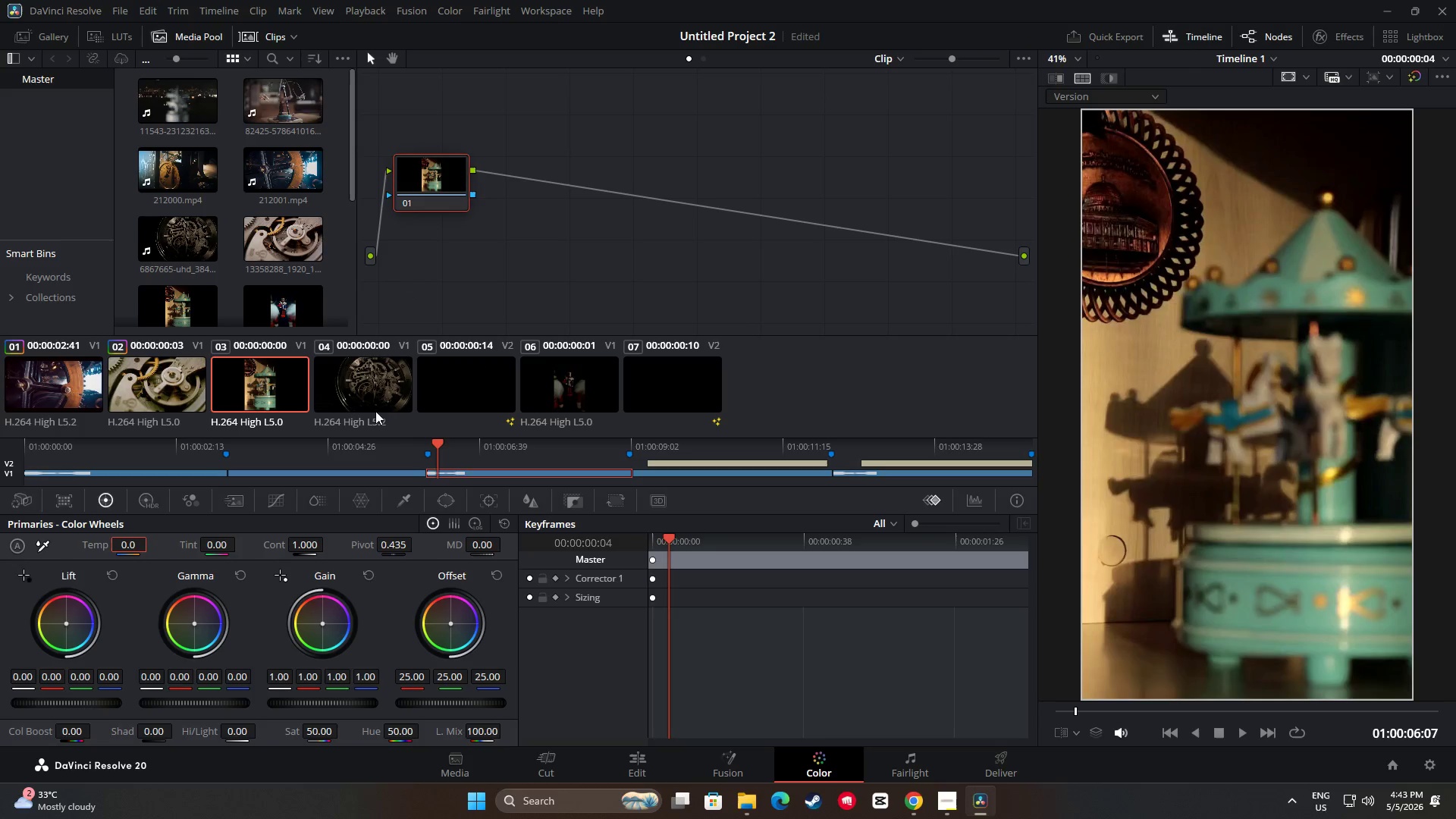 
wait(19.58)
 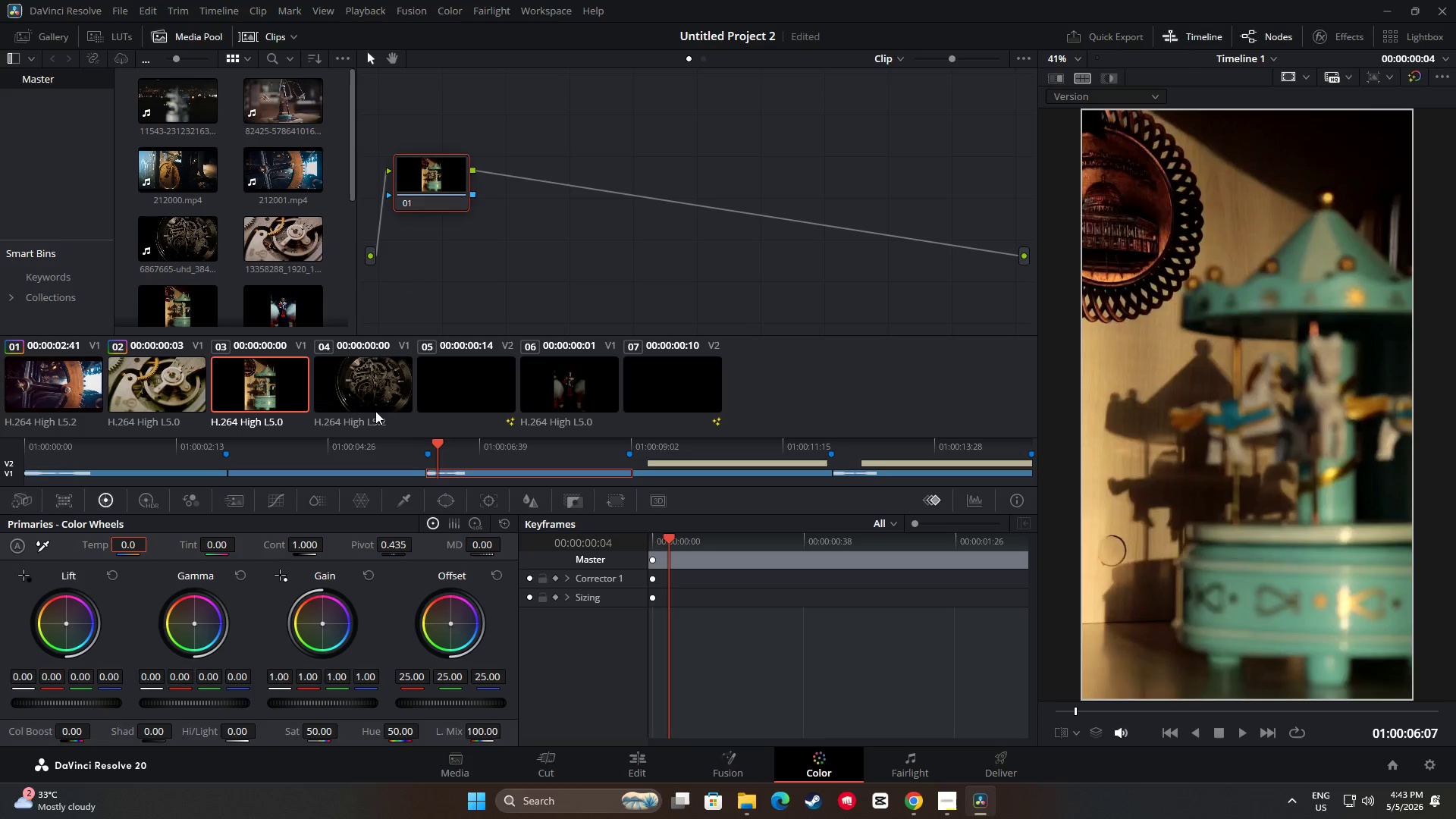 
left_click_drag(start_coordinate=[321, 733], to_coordinate=[309, 736])
 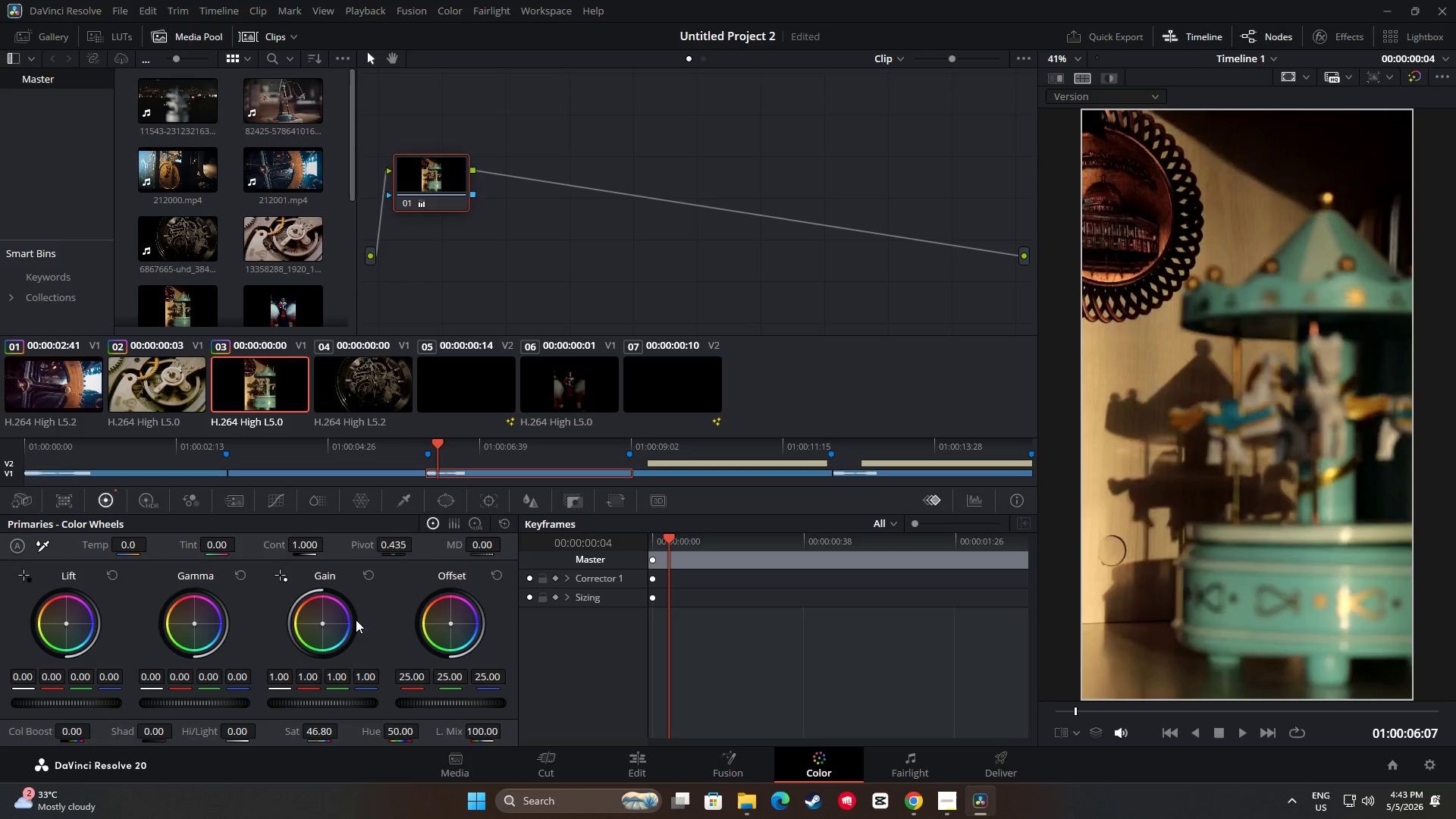 
left_click([366, 578])
 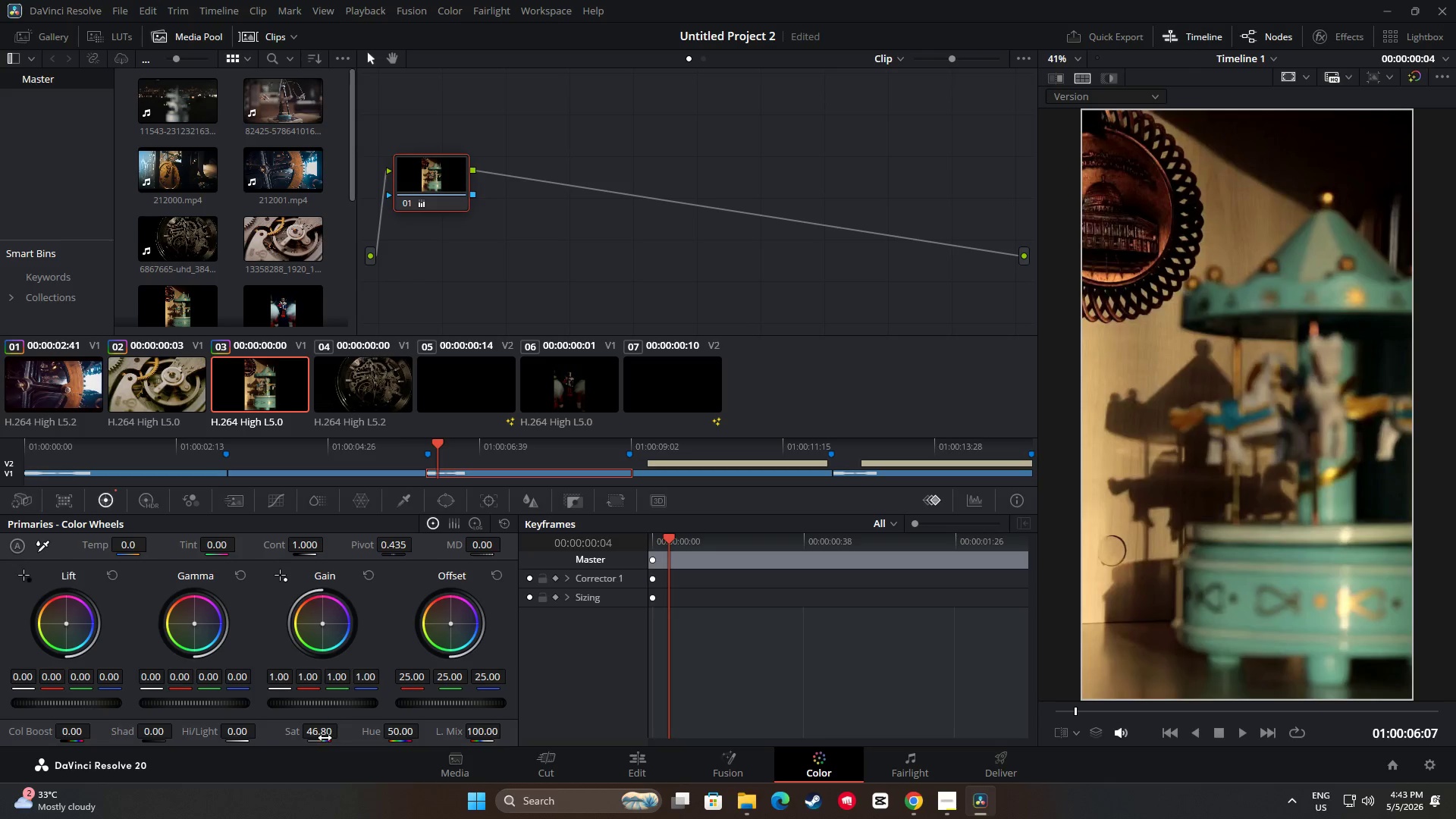 
left_click([327, 733])
 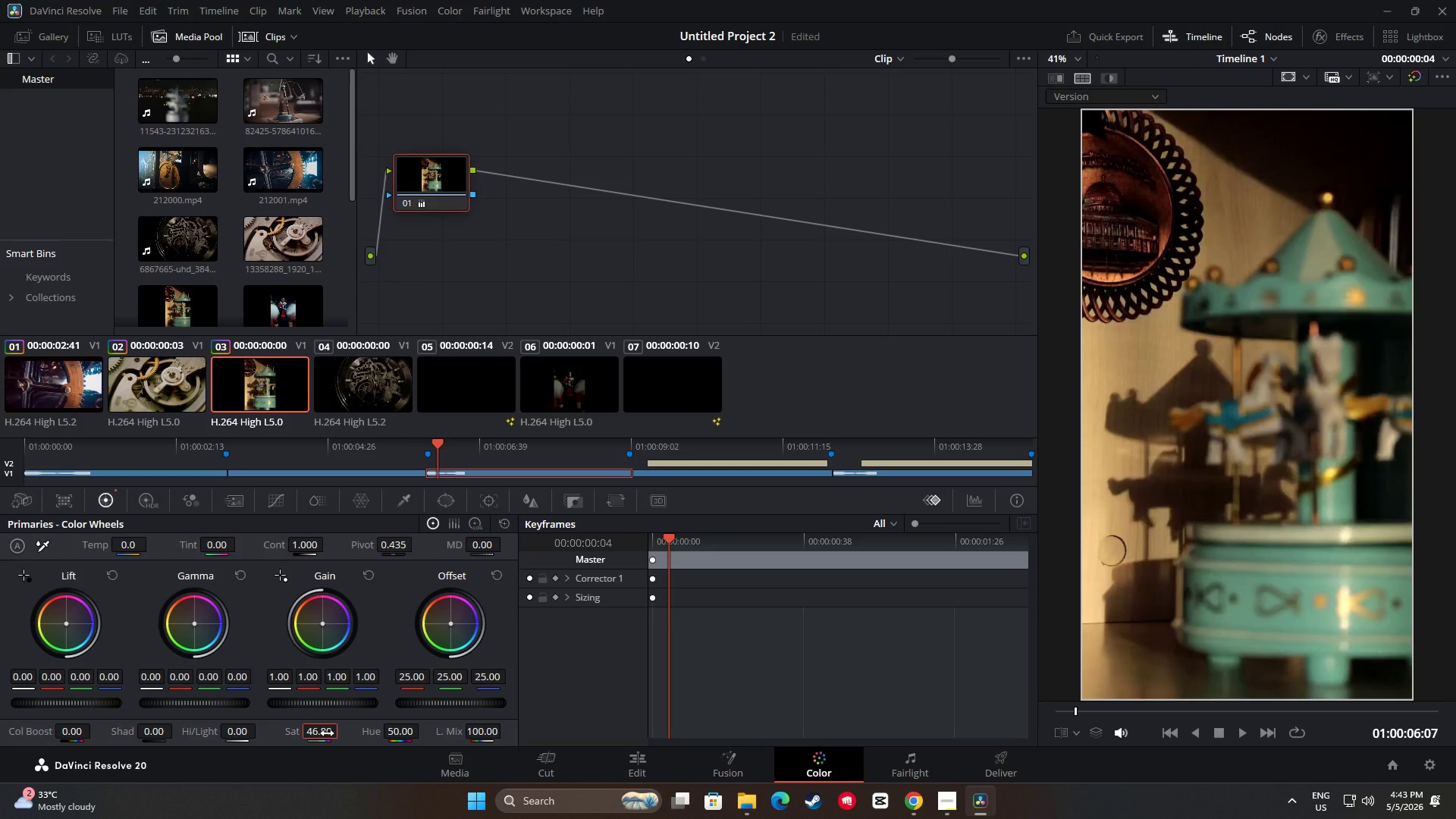 
key(Control+Z)
 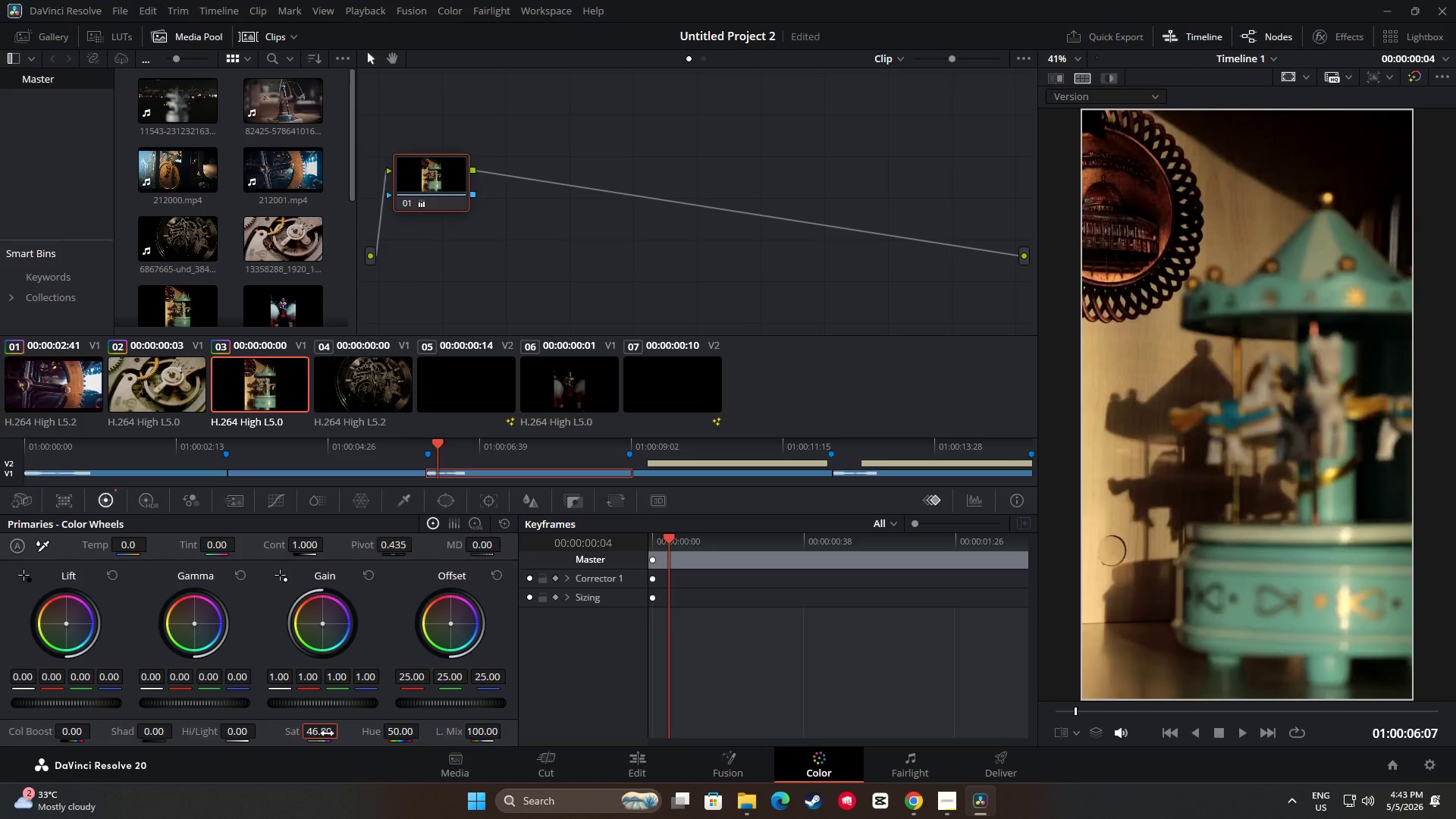 
key(Control+Z)
 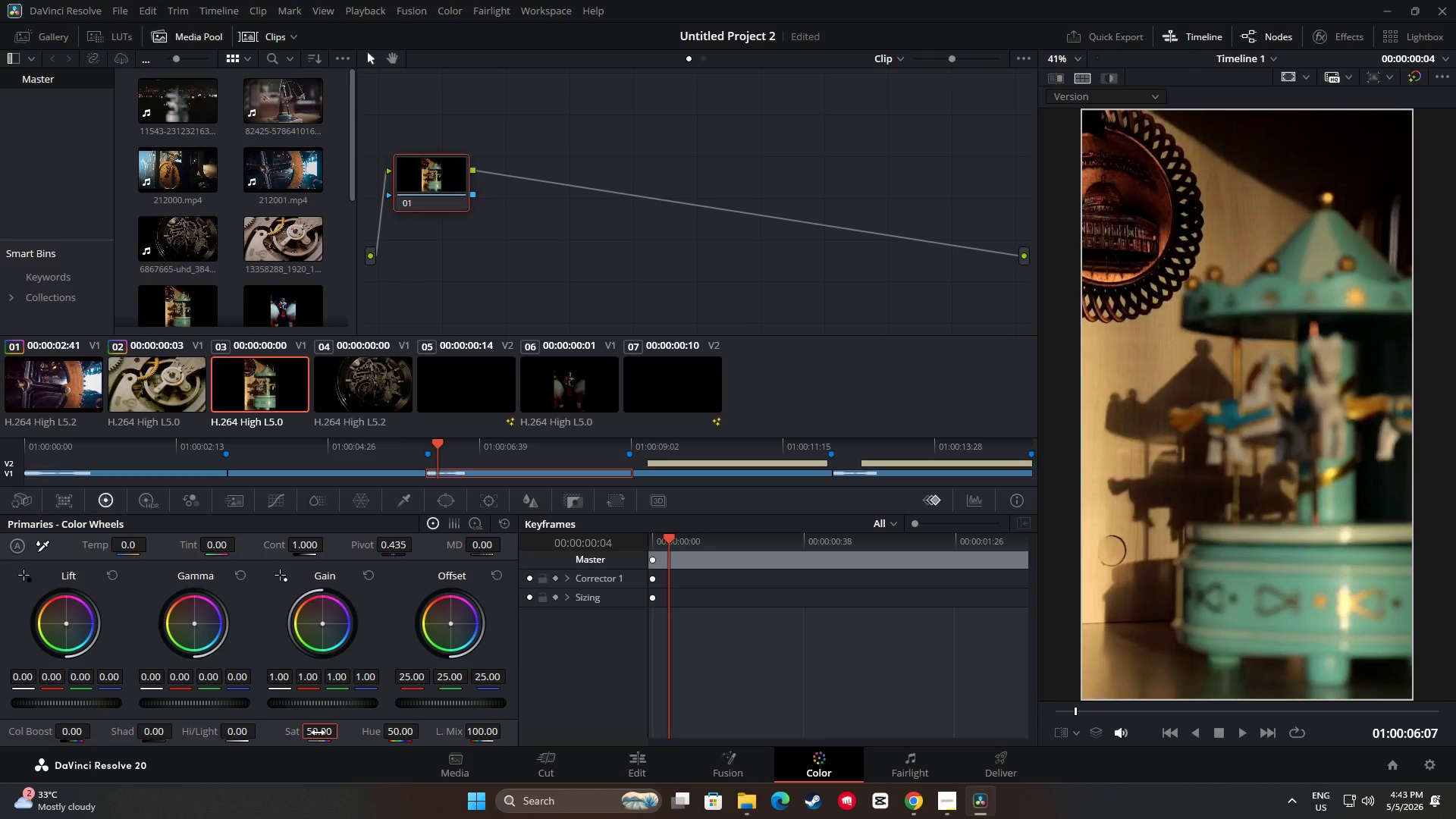 
left_click_drag(start_coordinate=[318, 733], to_coordinate=[280, 735])
 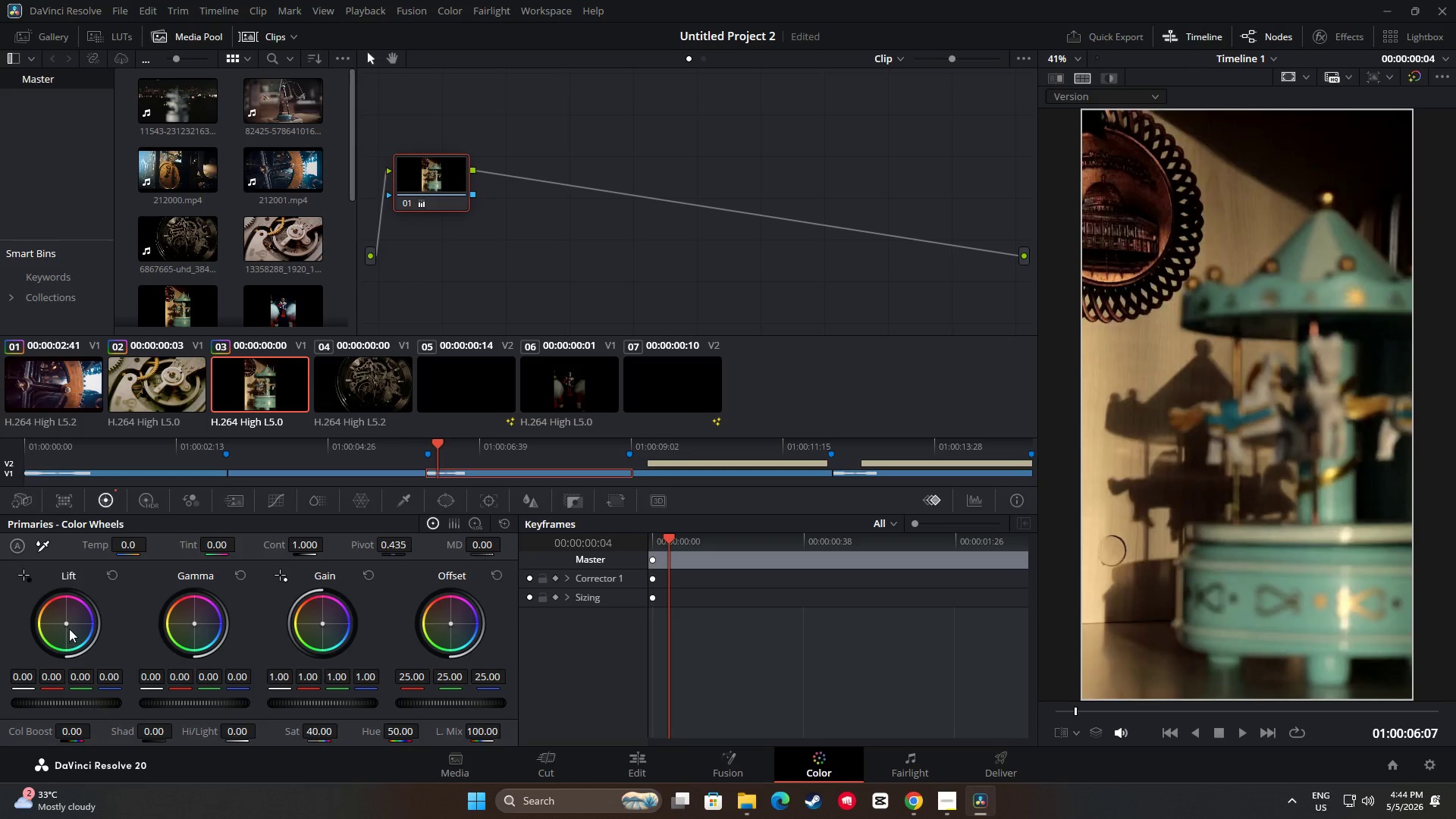 
left_click_drag(start_coordinate=[65, 623], to_coordinate=[777, 402])
 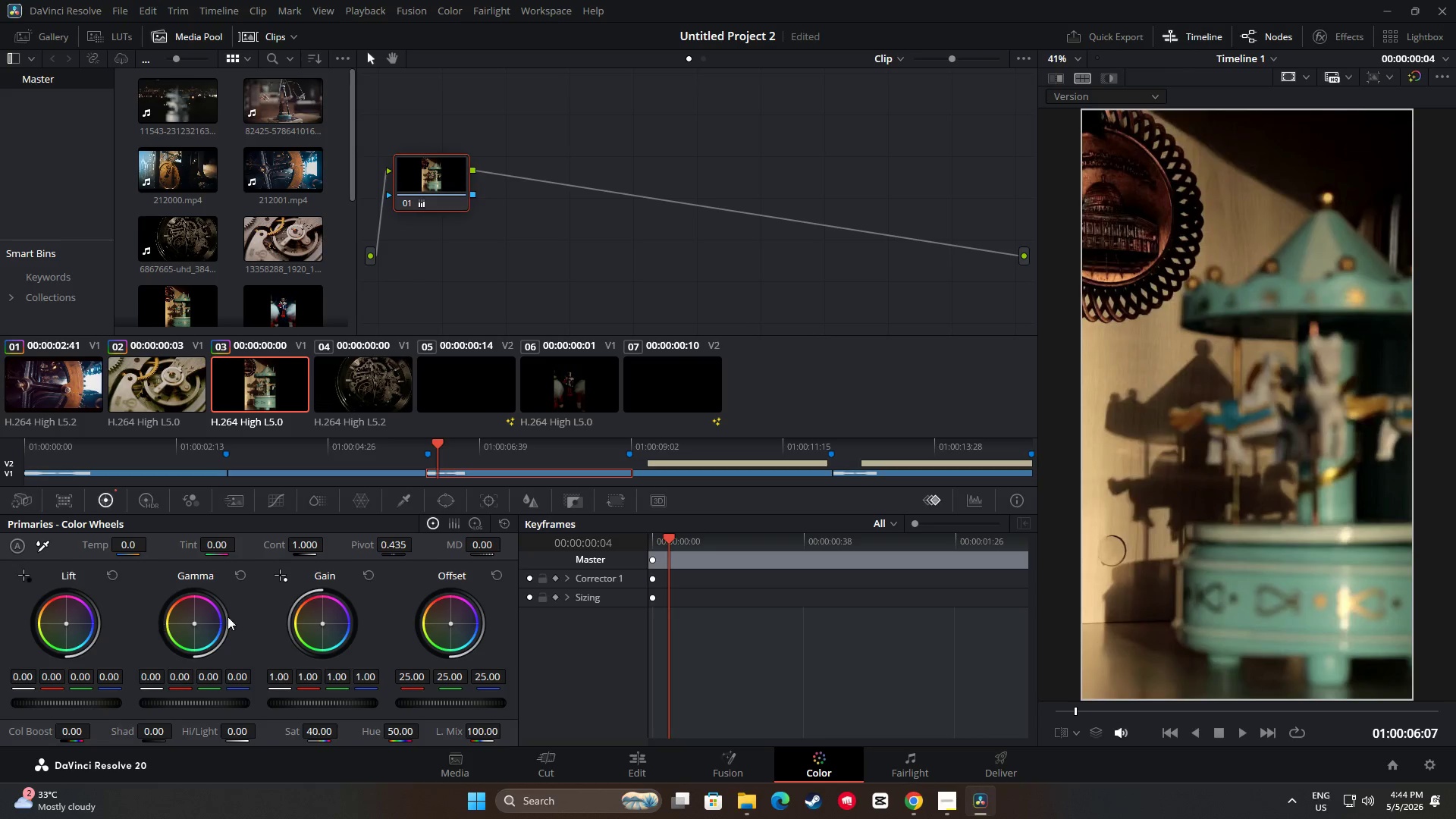 
left_click([144, 509])
 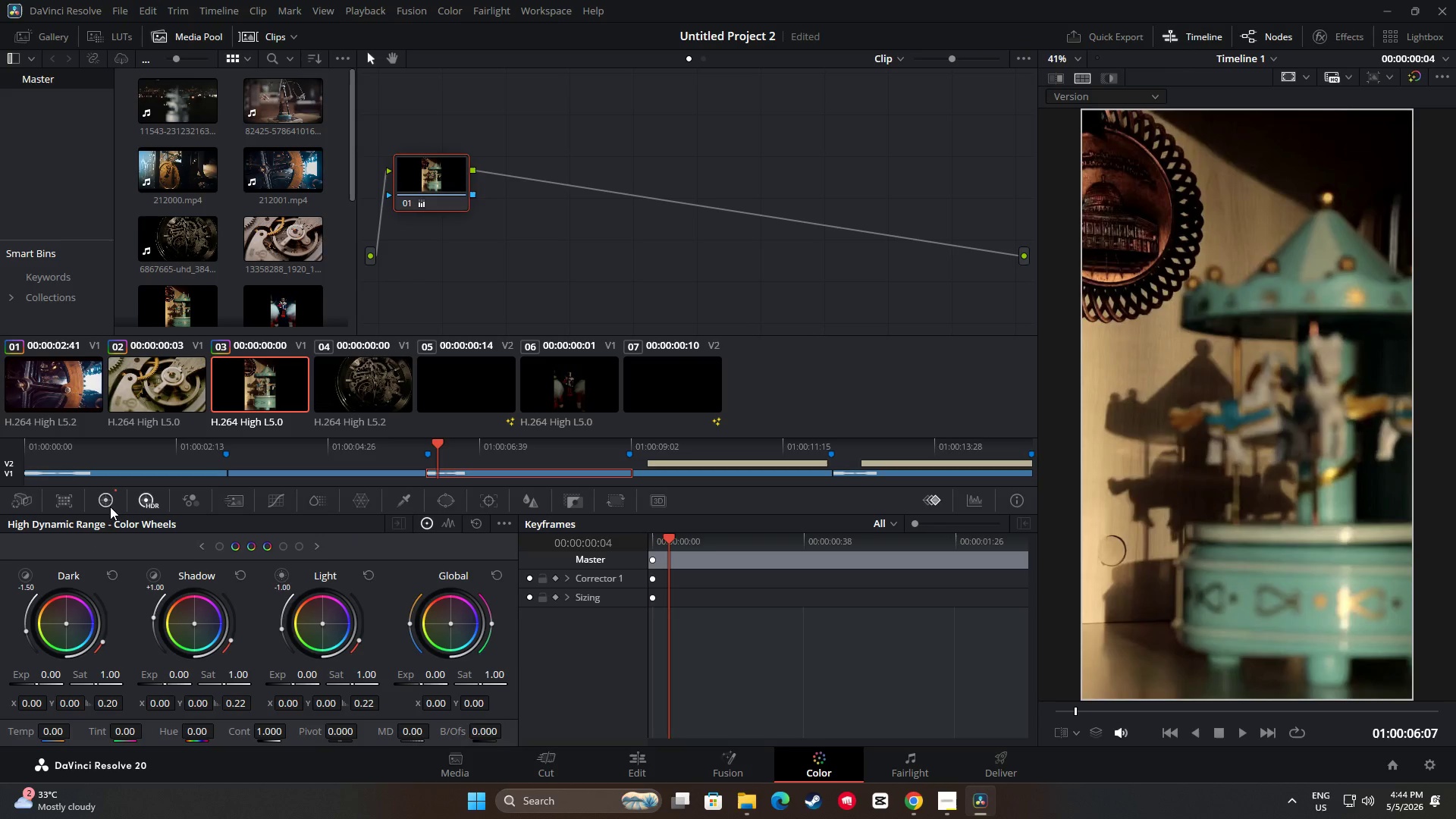 
left_click_drag(start_coordinate=[64, 623], to_coordinate=[775, 473])
 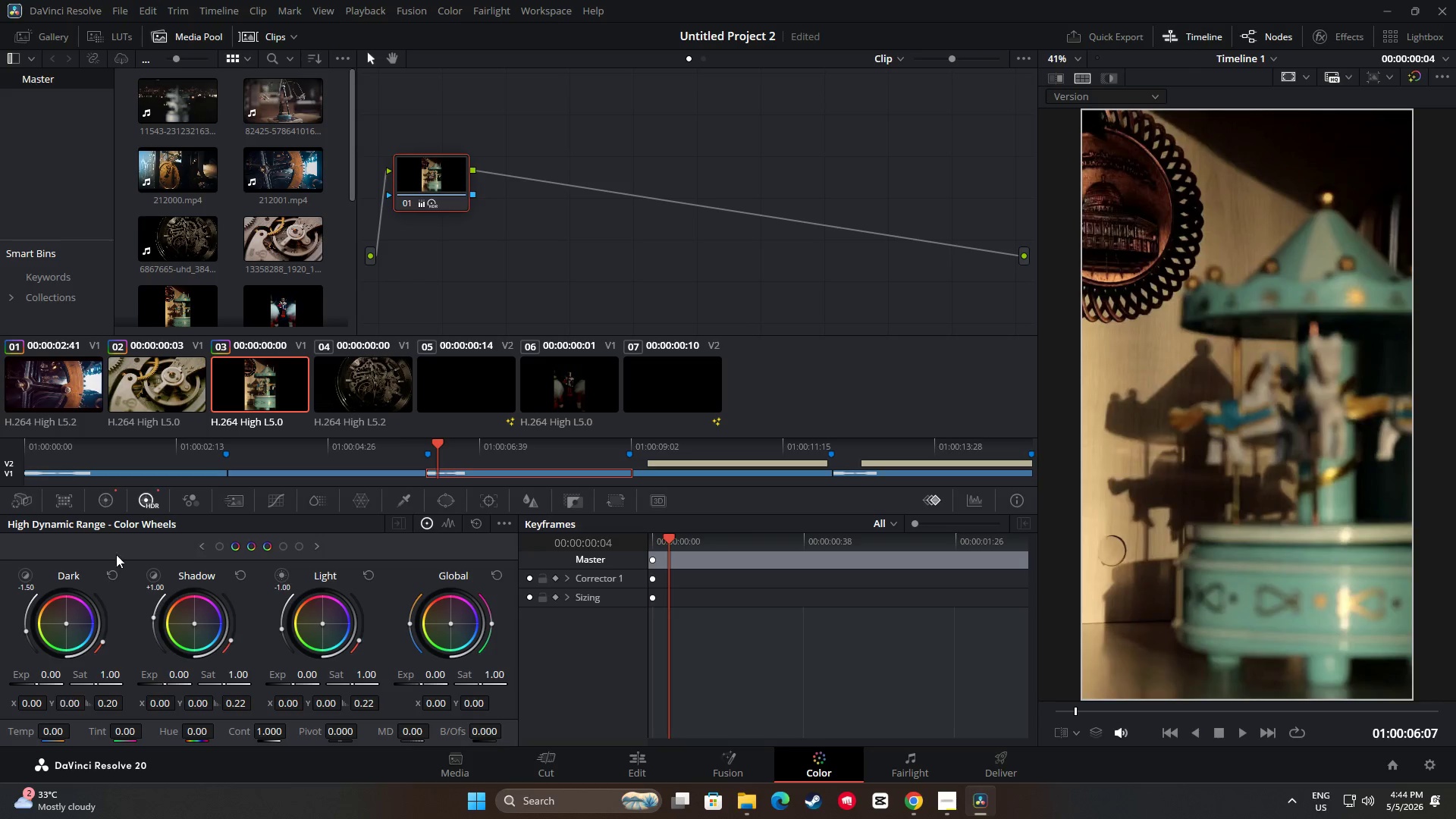 
double_click([103, 498])
 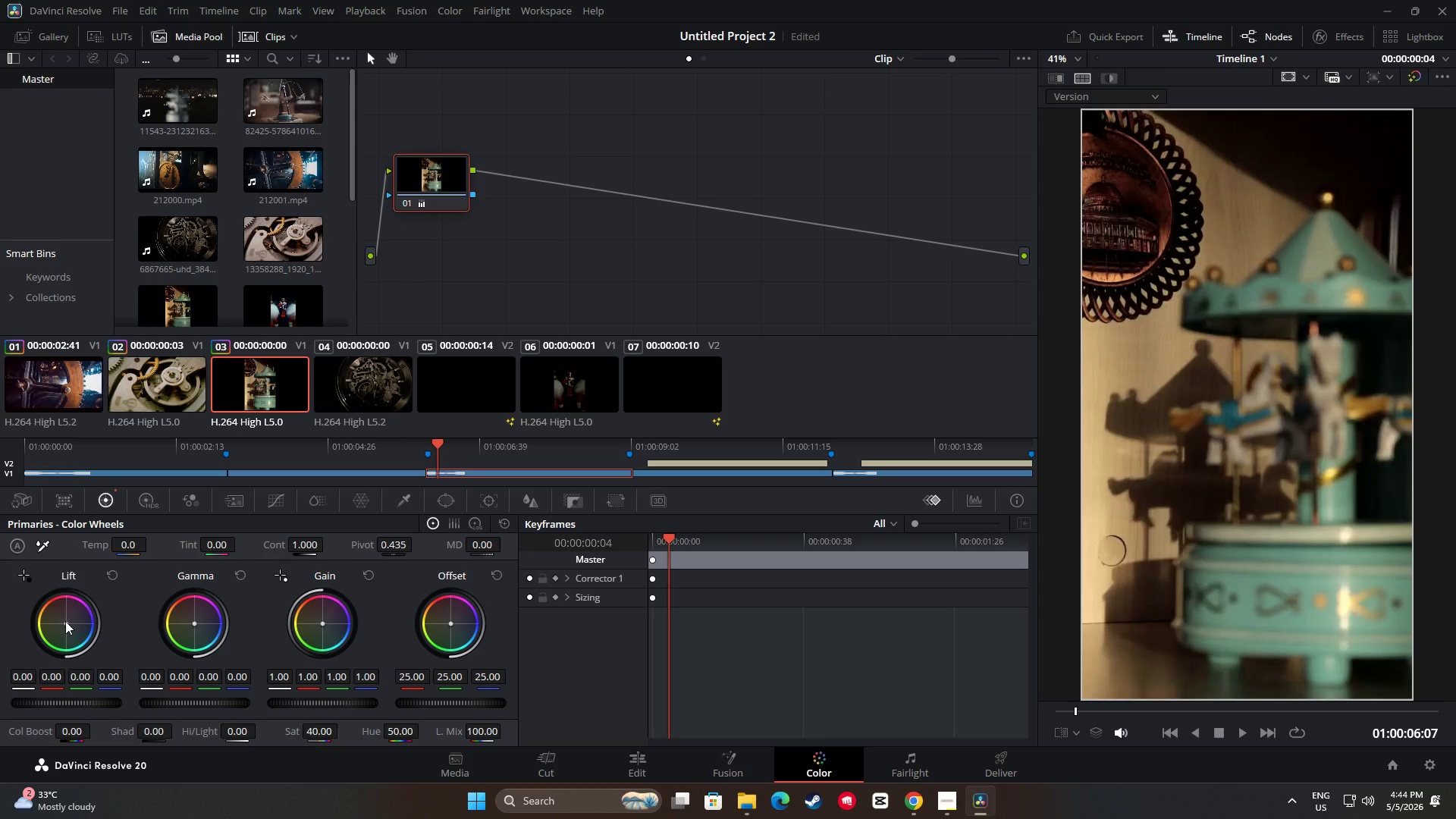 
left_click_drag(start_coordinate=[65, 621], to_coordinate=[36, 618])
 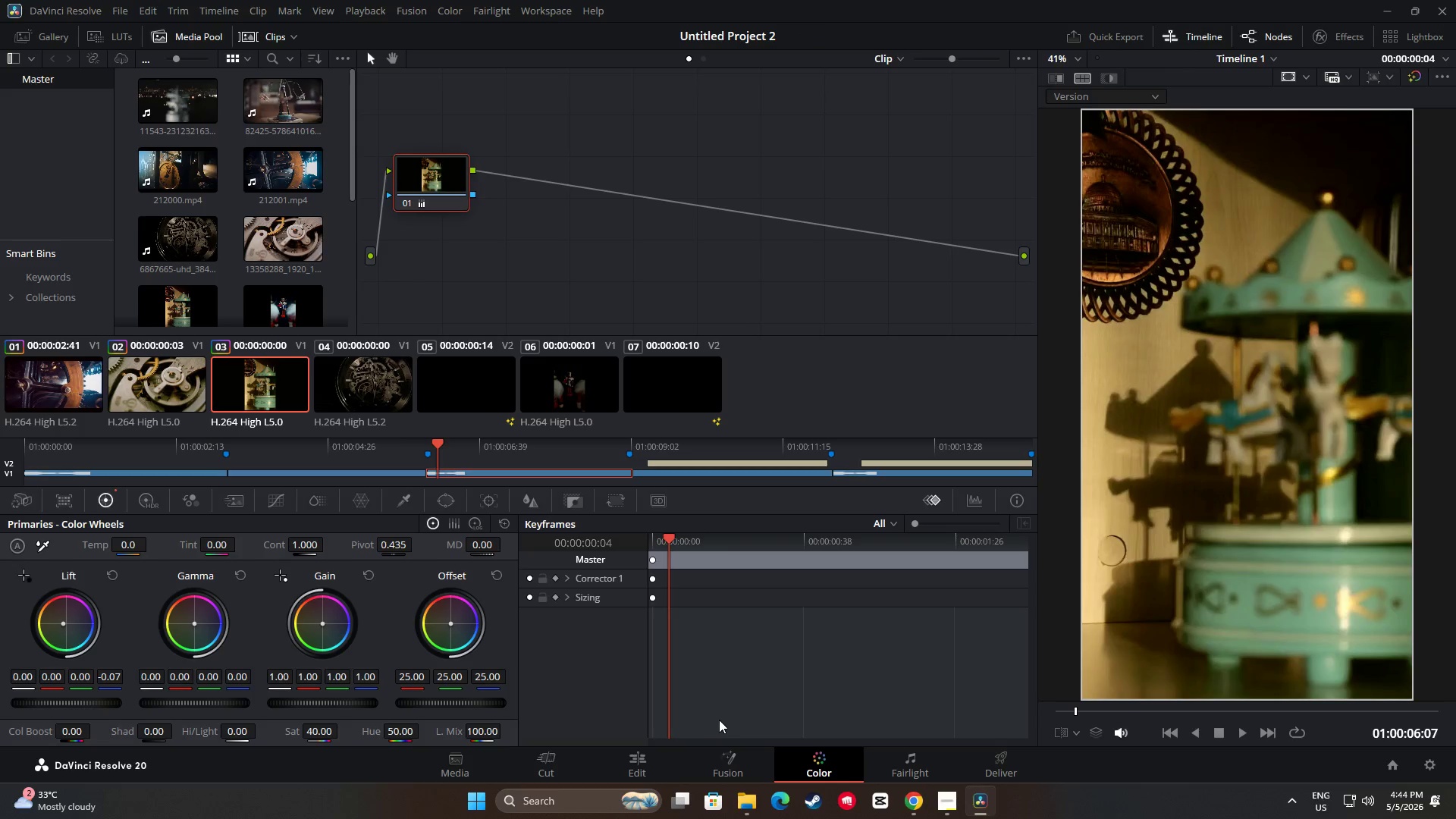 
left_click([650, 761])
 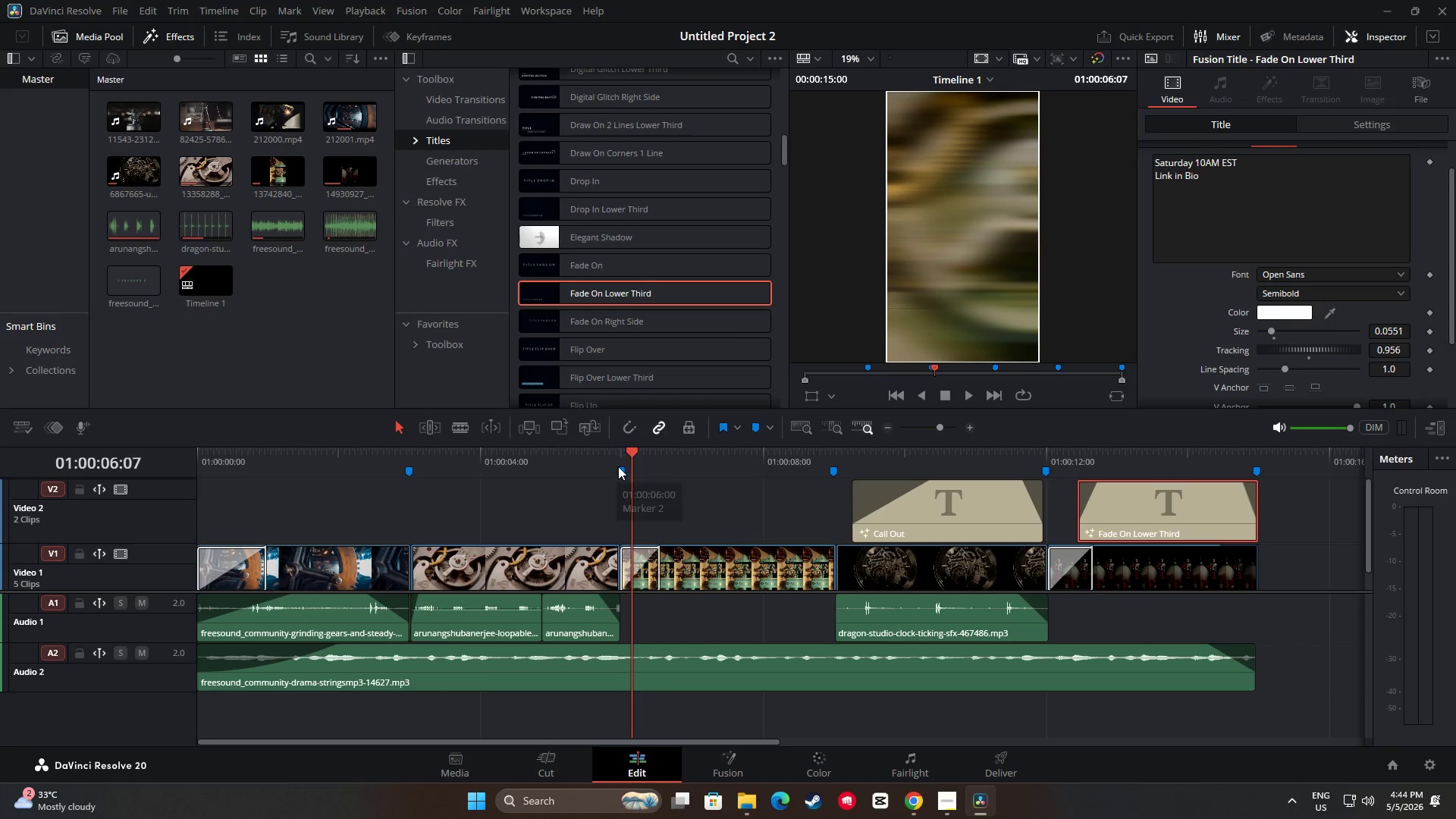 
left_click_drag(start_coordinate=[629, 452], to_coordinate=[580, 454])
 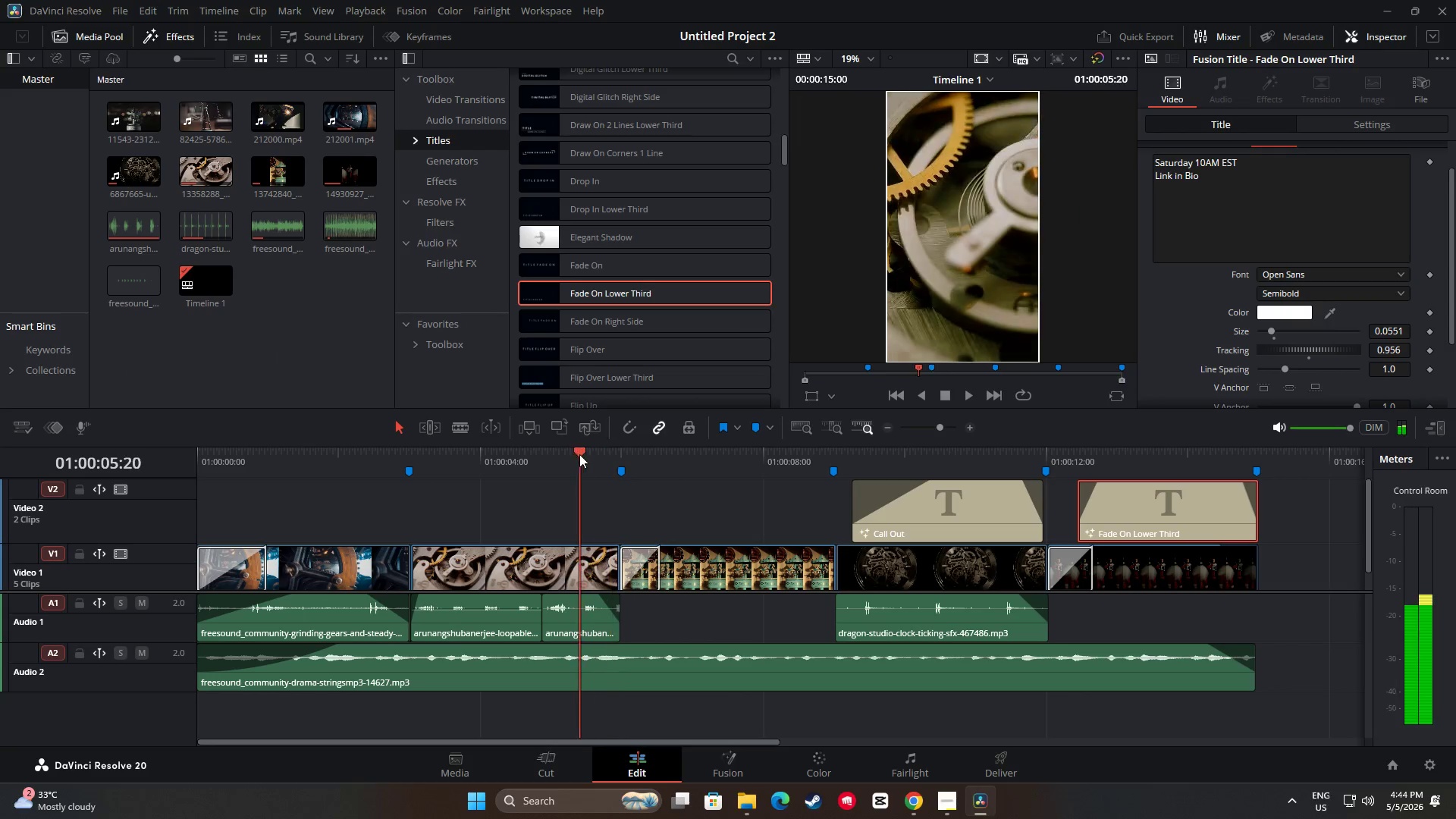 
key(Space)
 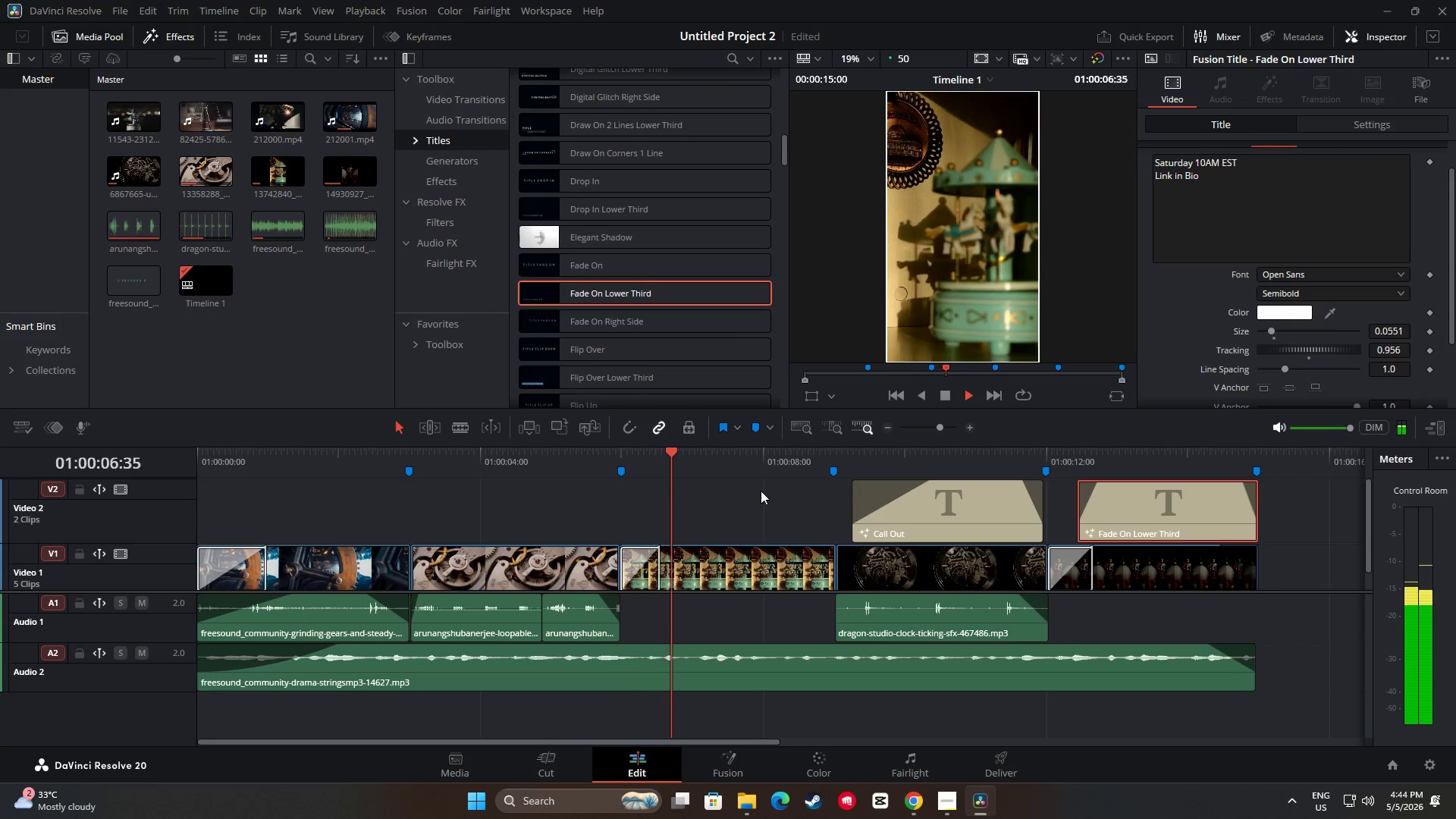 
key(Space)
 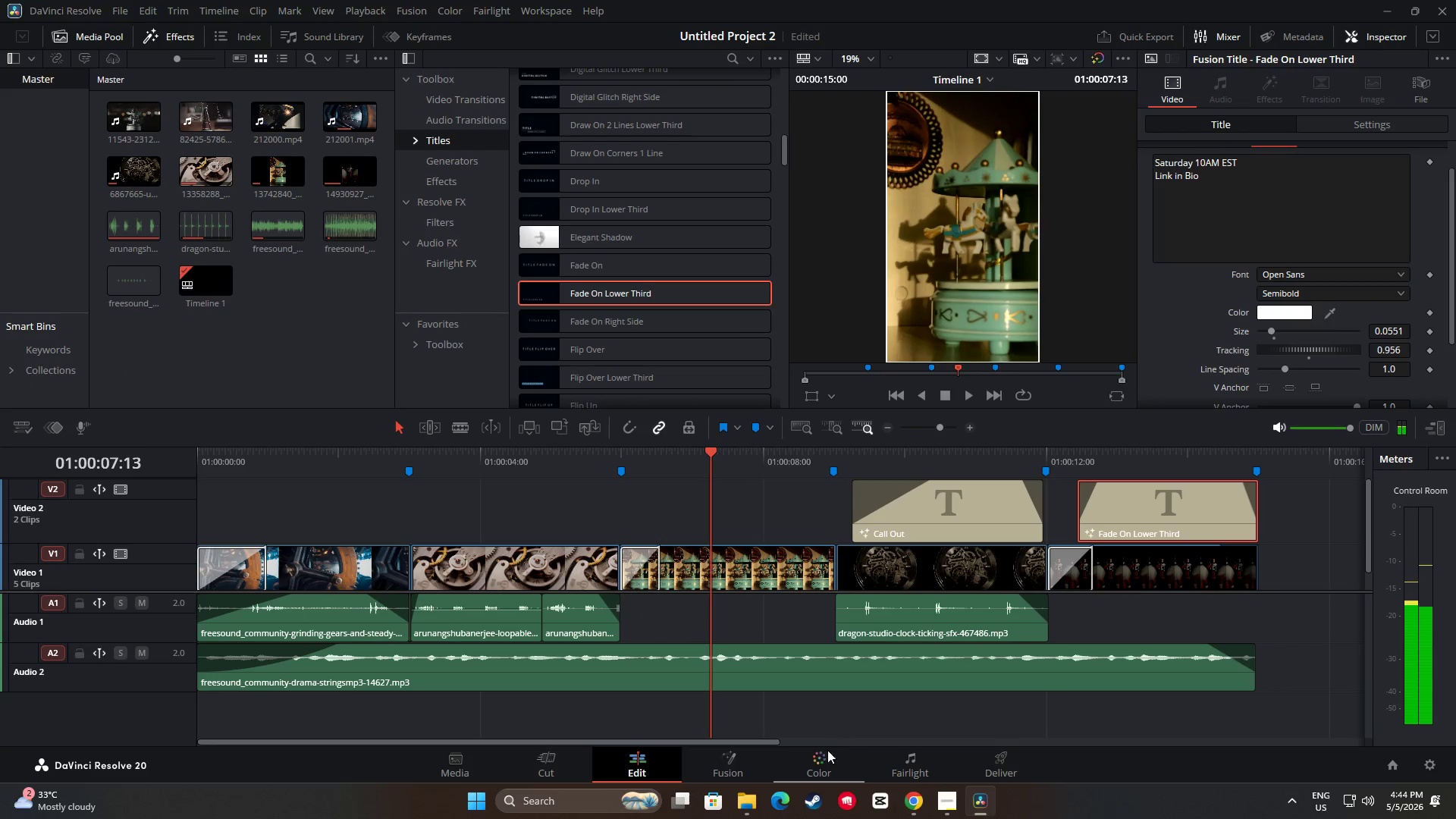 
left_click([830, 758])
 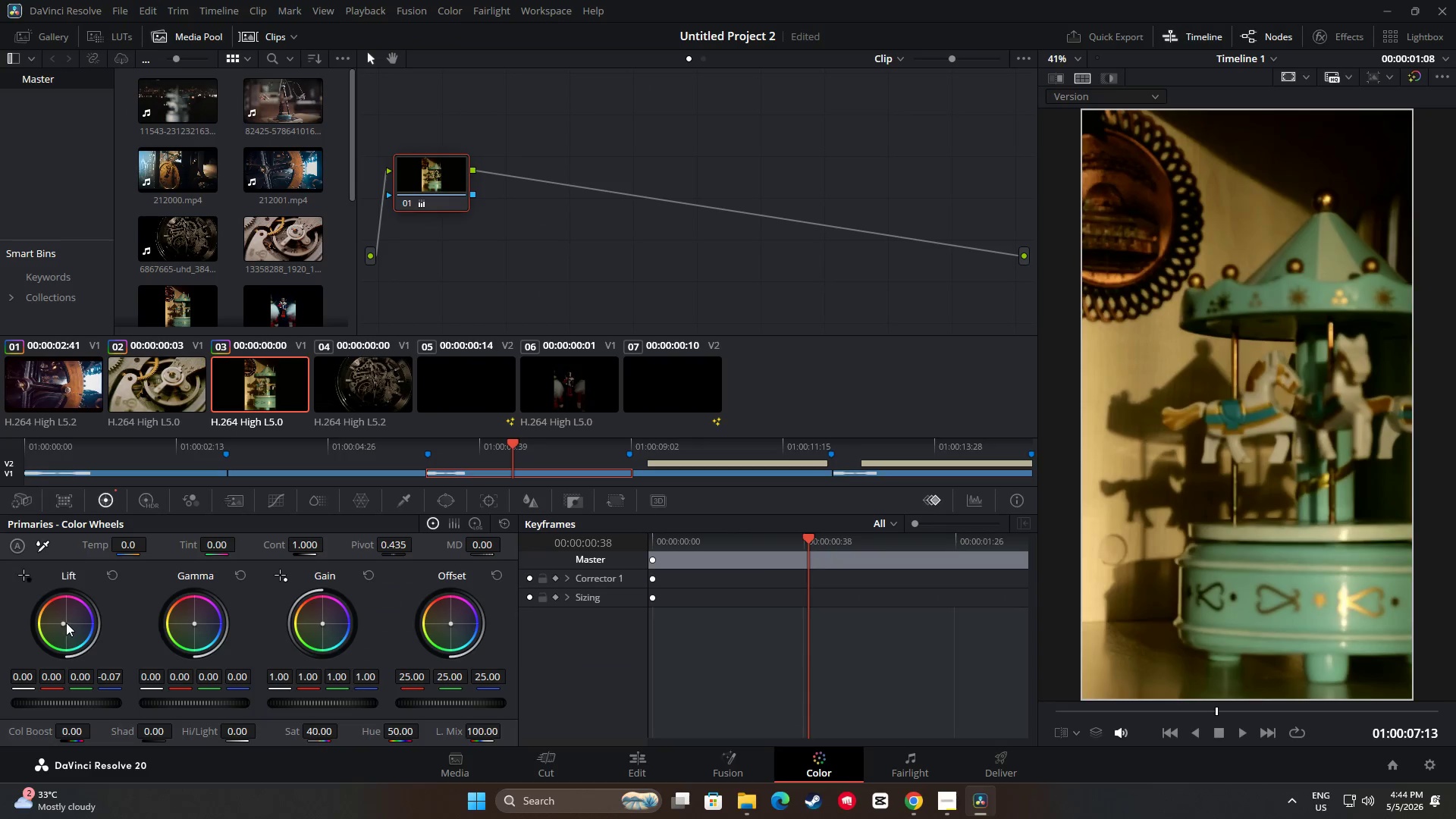 
left_click_drag(start_coordinate=[63, 621], to_coordinate=[114, 612])
 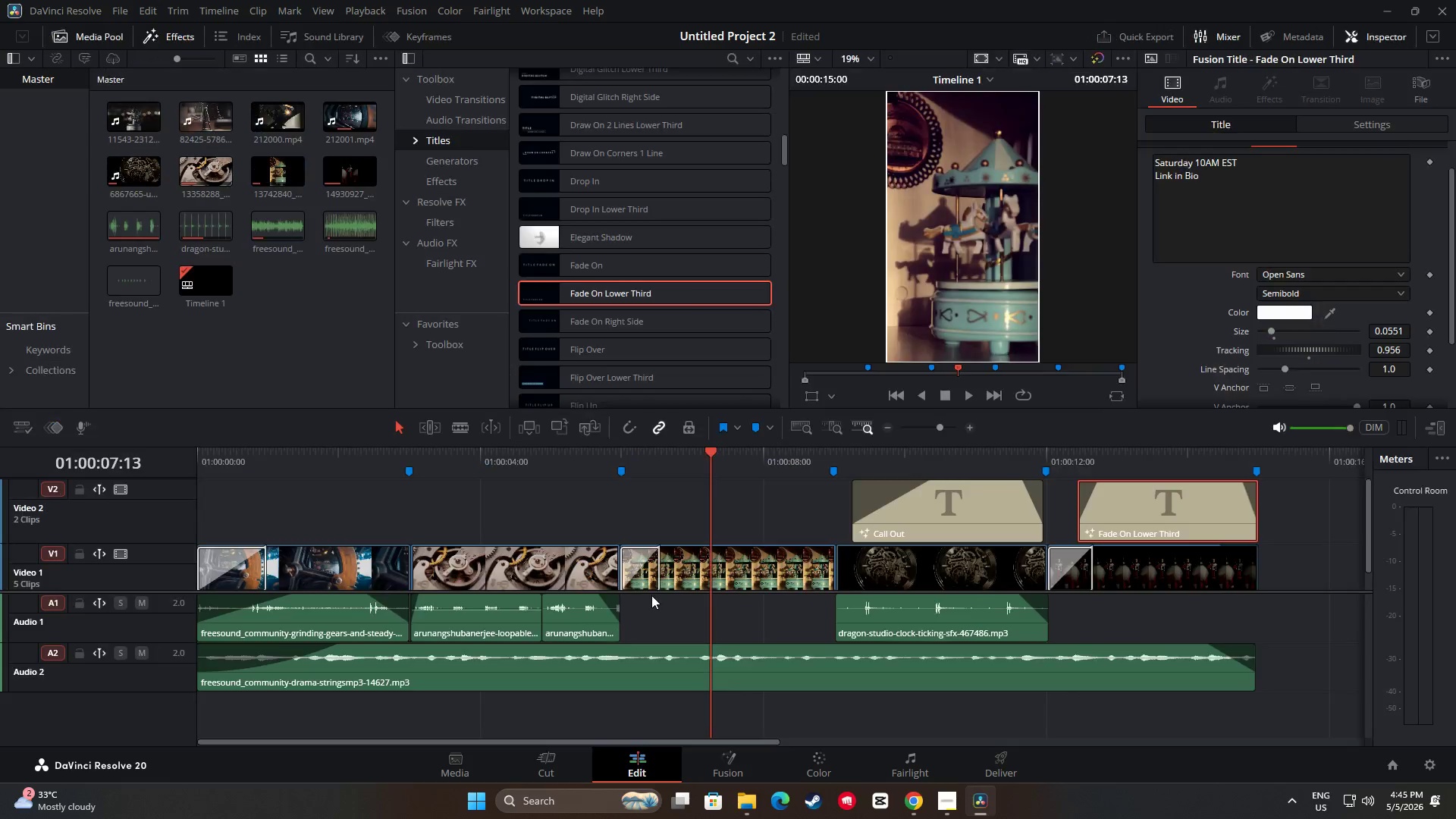 
left_click_drag(start_coordinate=[711, 447], to_coordinate=[369, 466])
 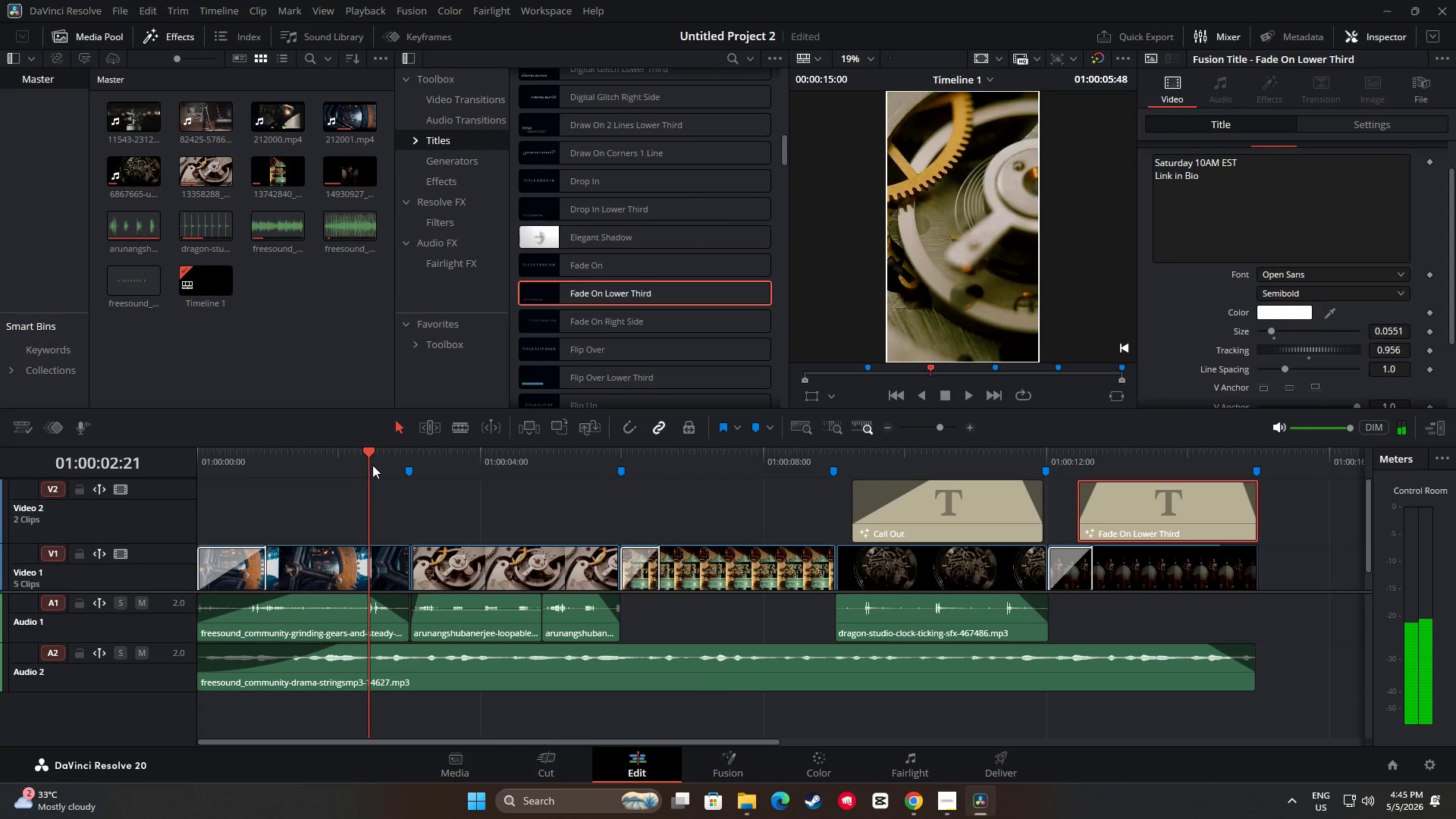 
key(Space)
 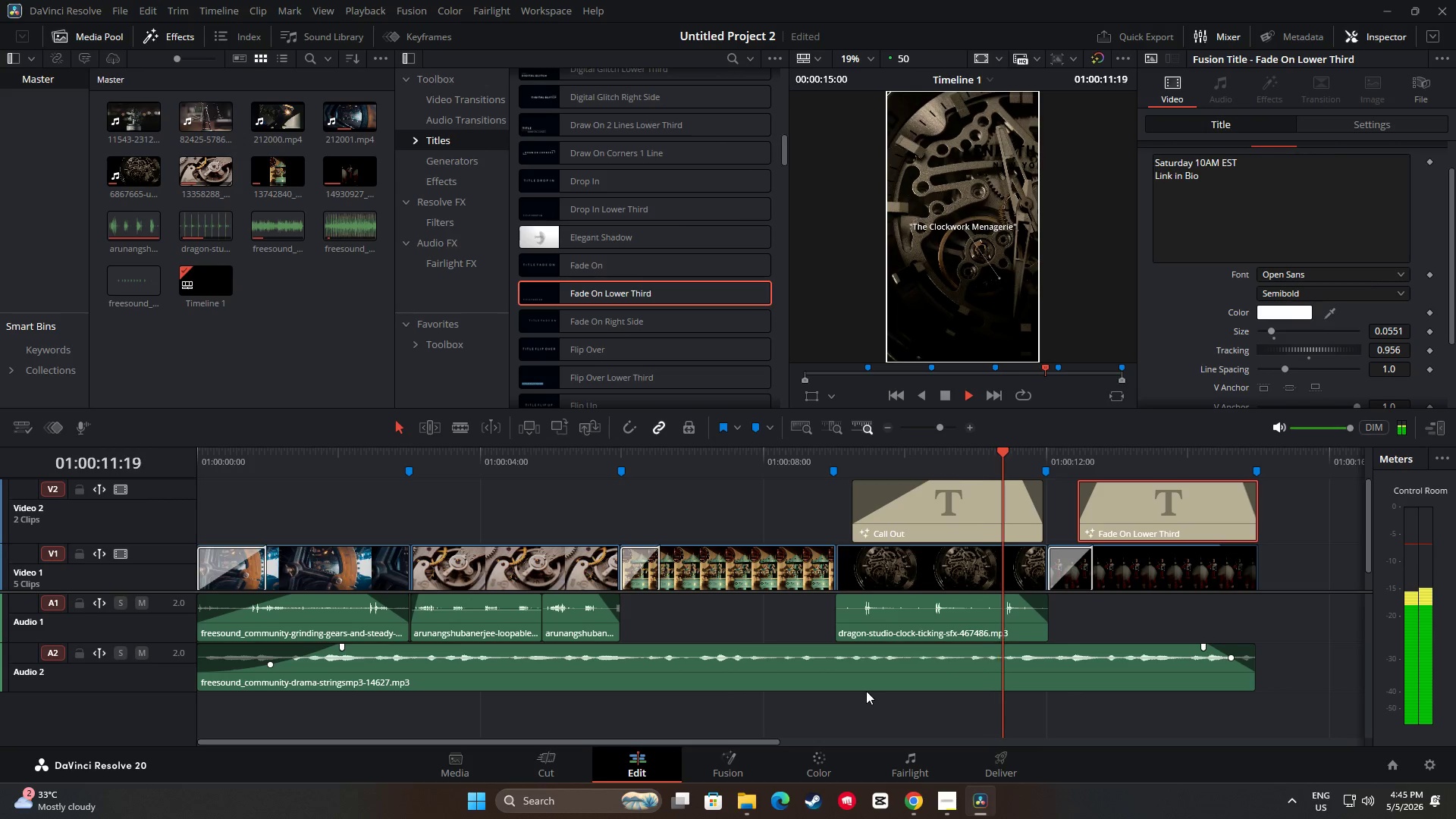 
wait(14.41)
 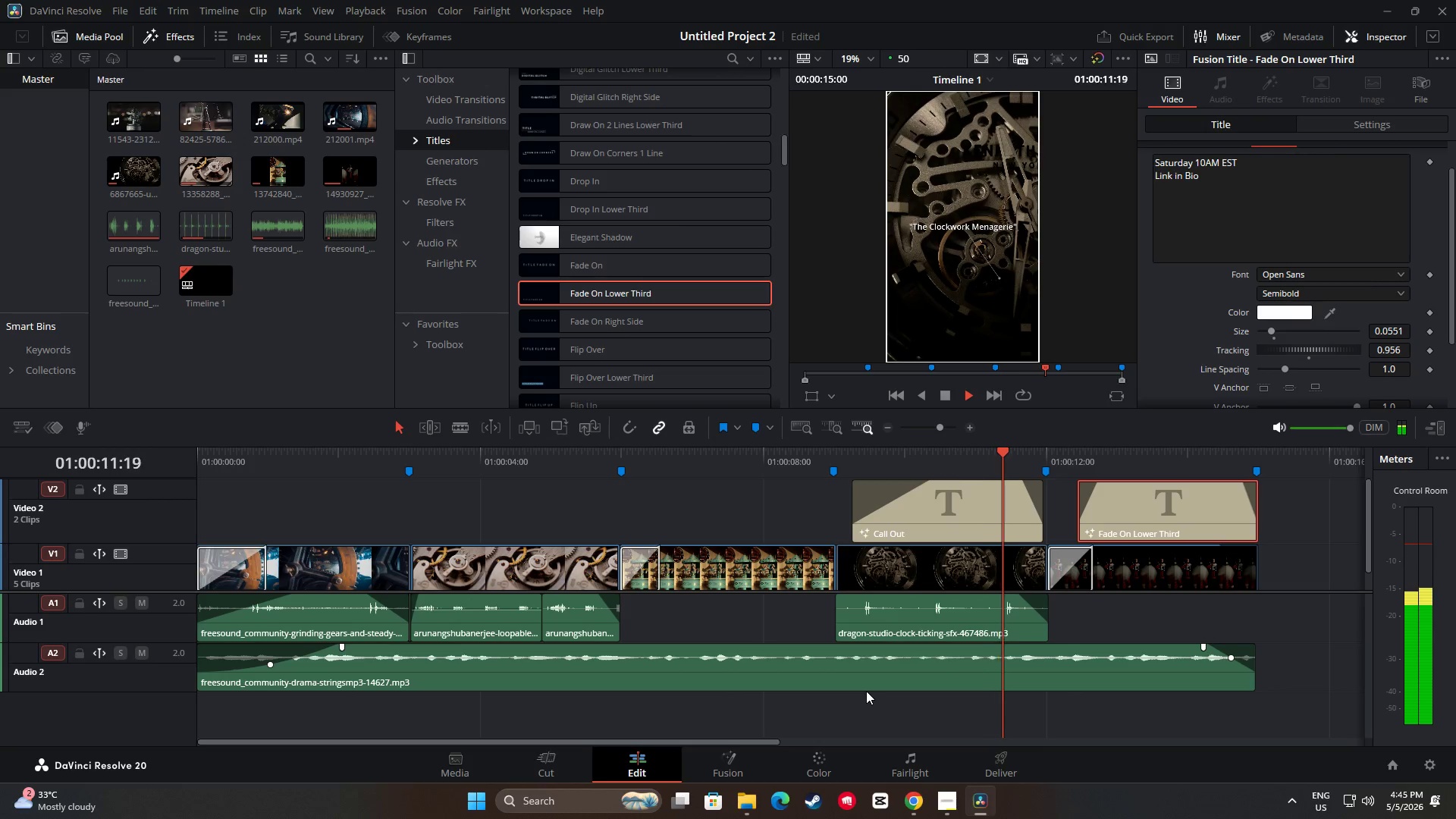 
left_click_drag(start_coordinate=[1264, 453], to_coordinate=[779, 478])
 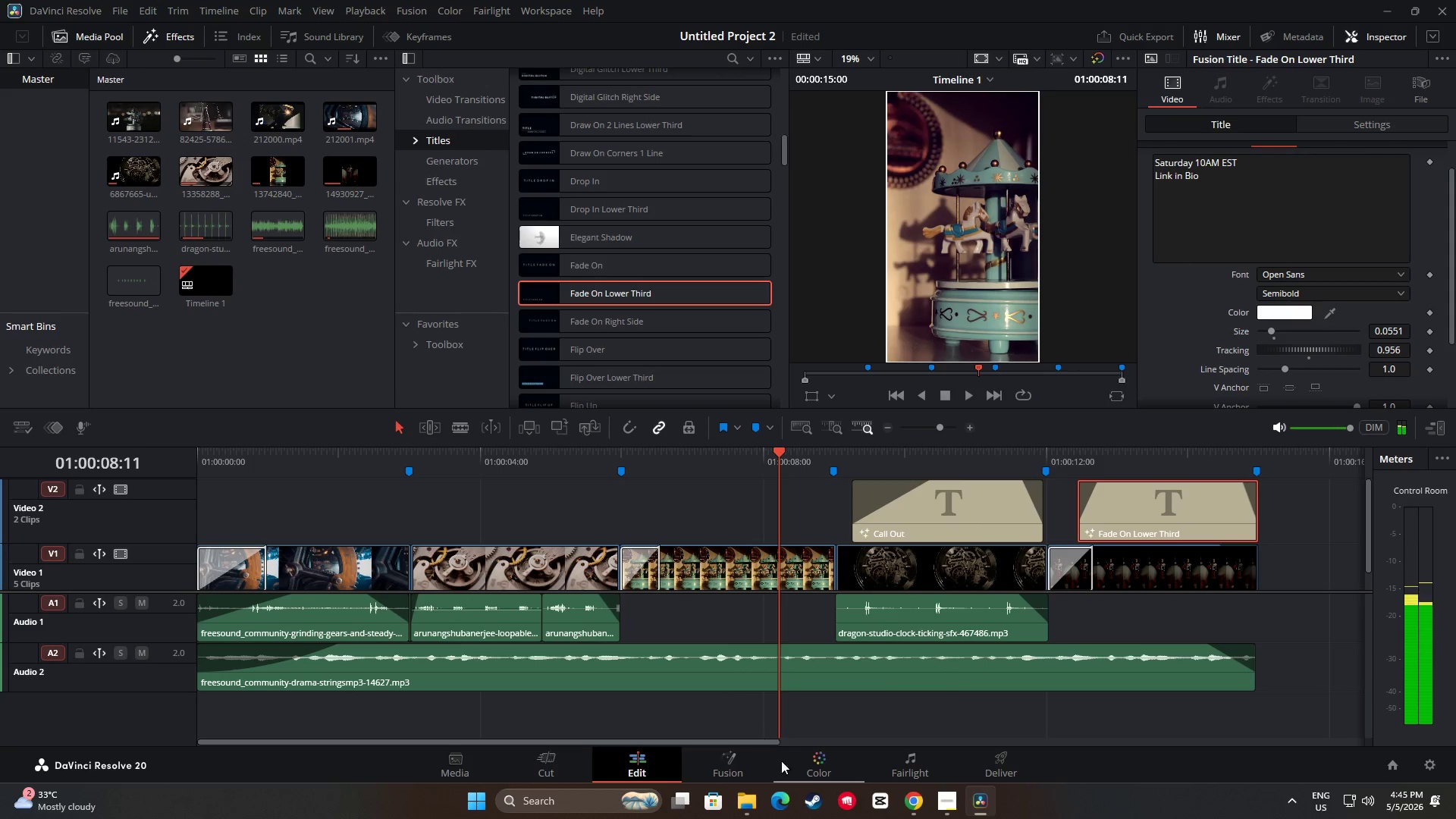 
left_click([826, 770])
 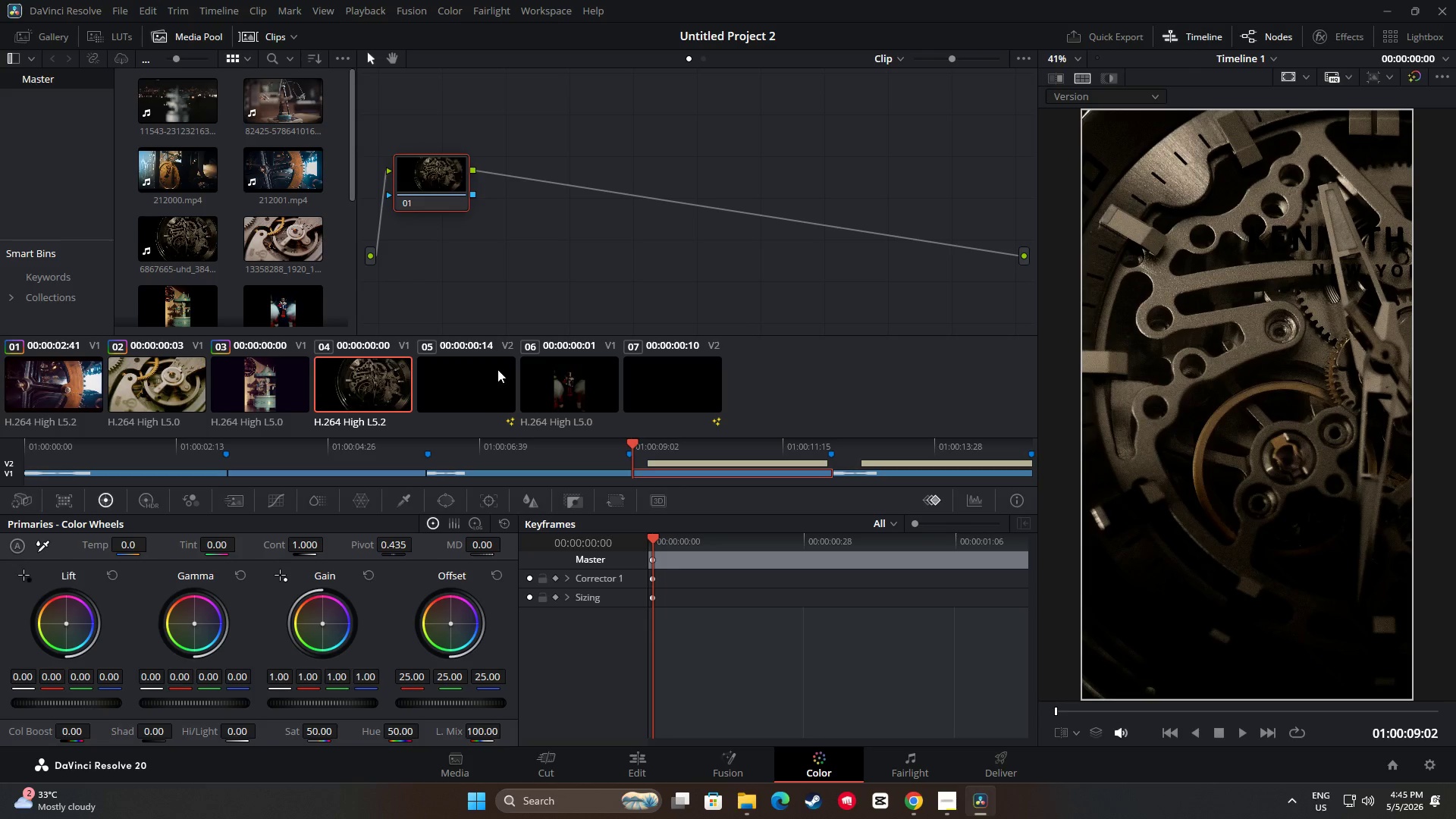 
wait(22.47)
 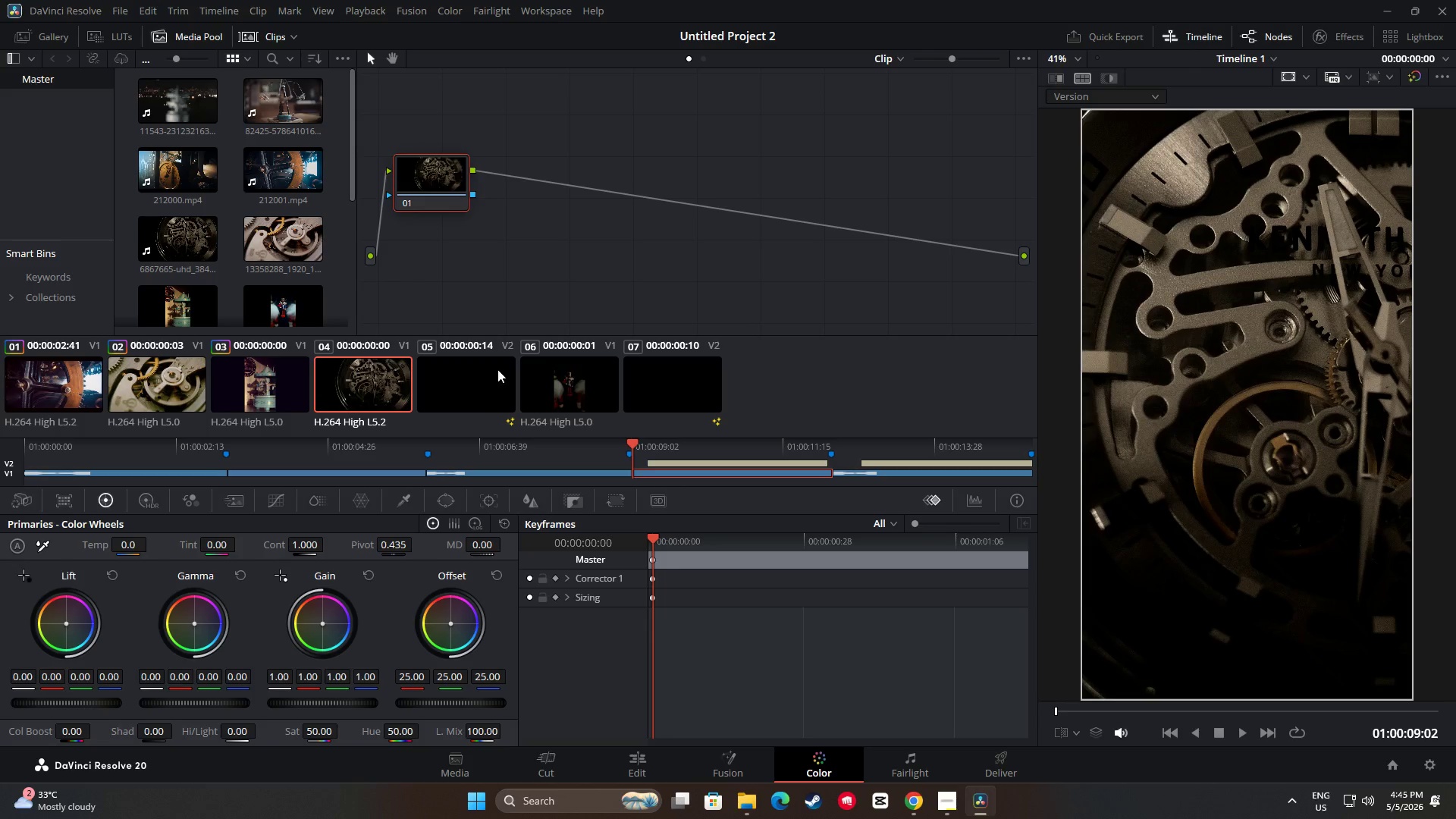 
left_click([58, 385])
 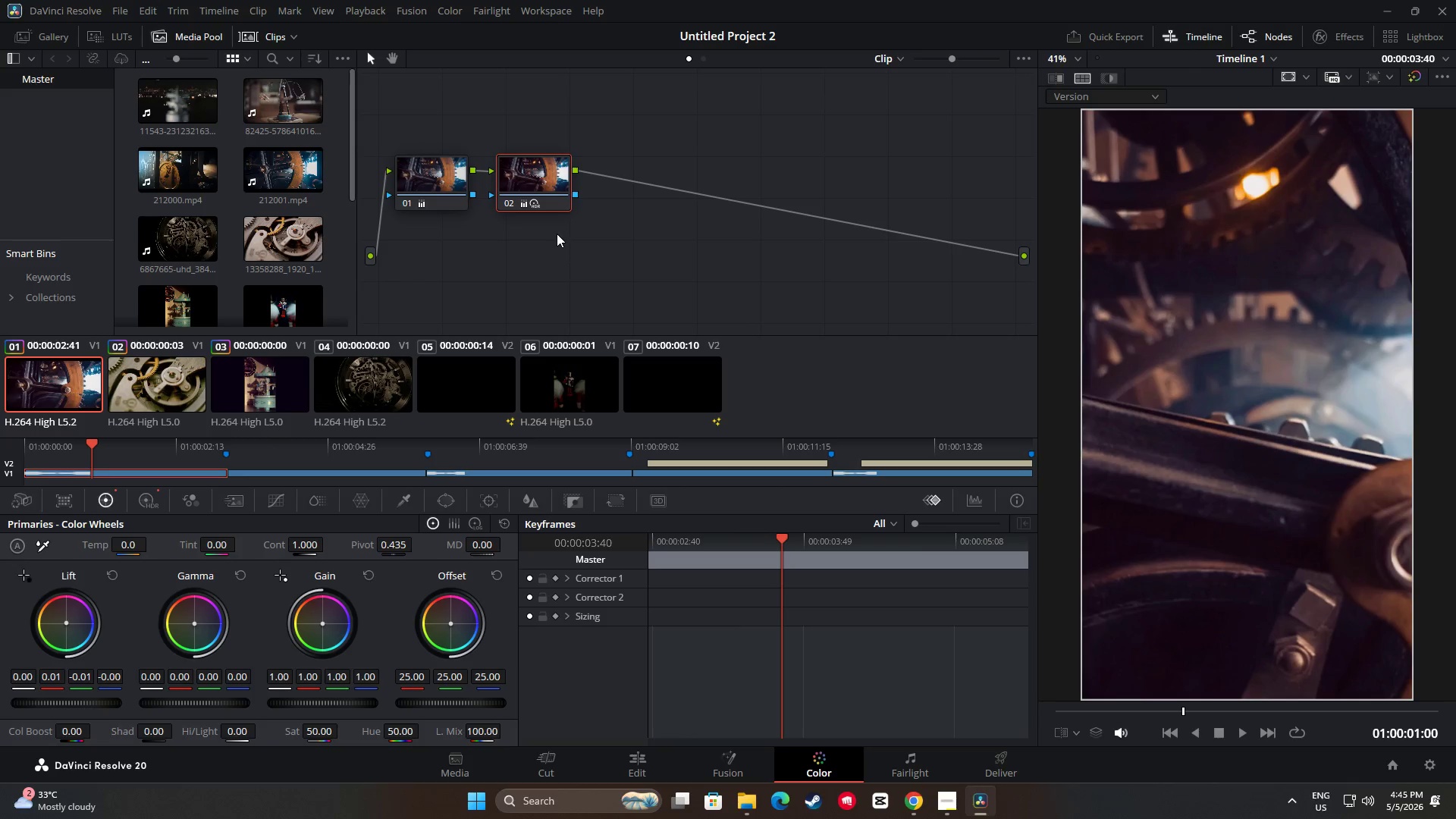 
wait(5.64)
 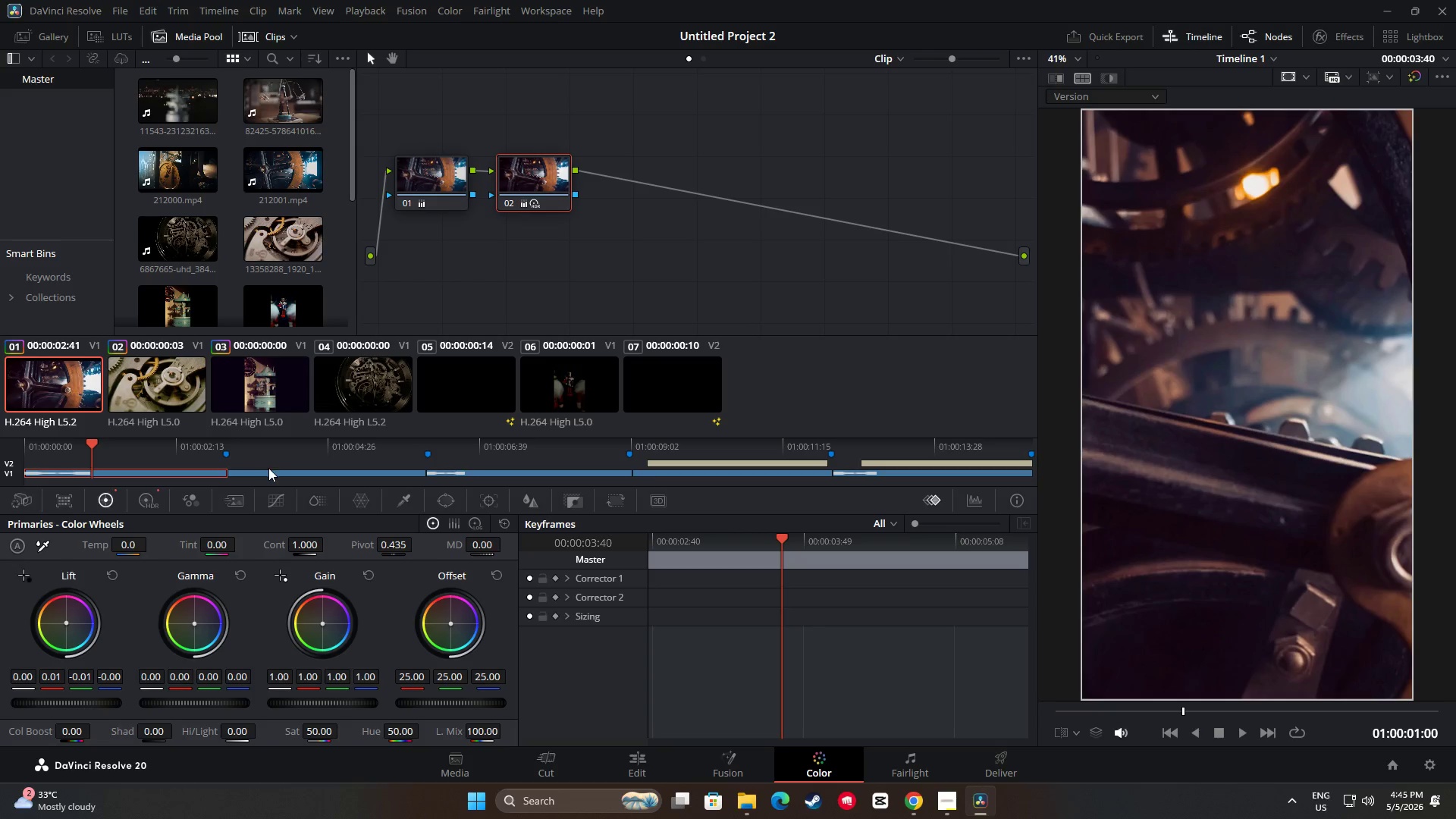 
left_click([612, 222])
 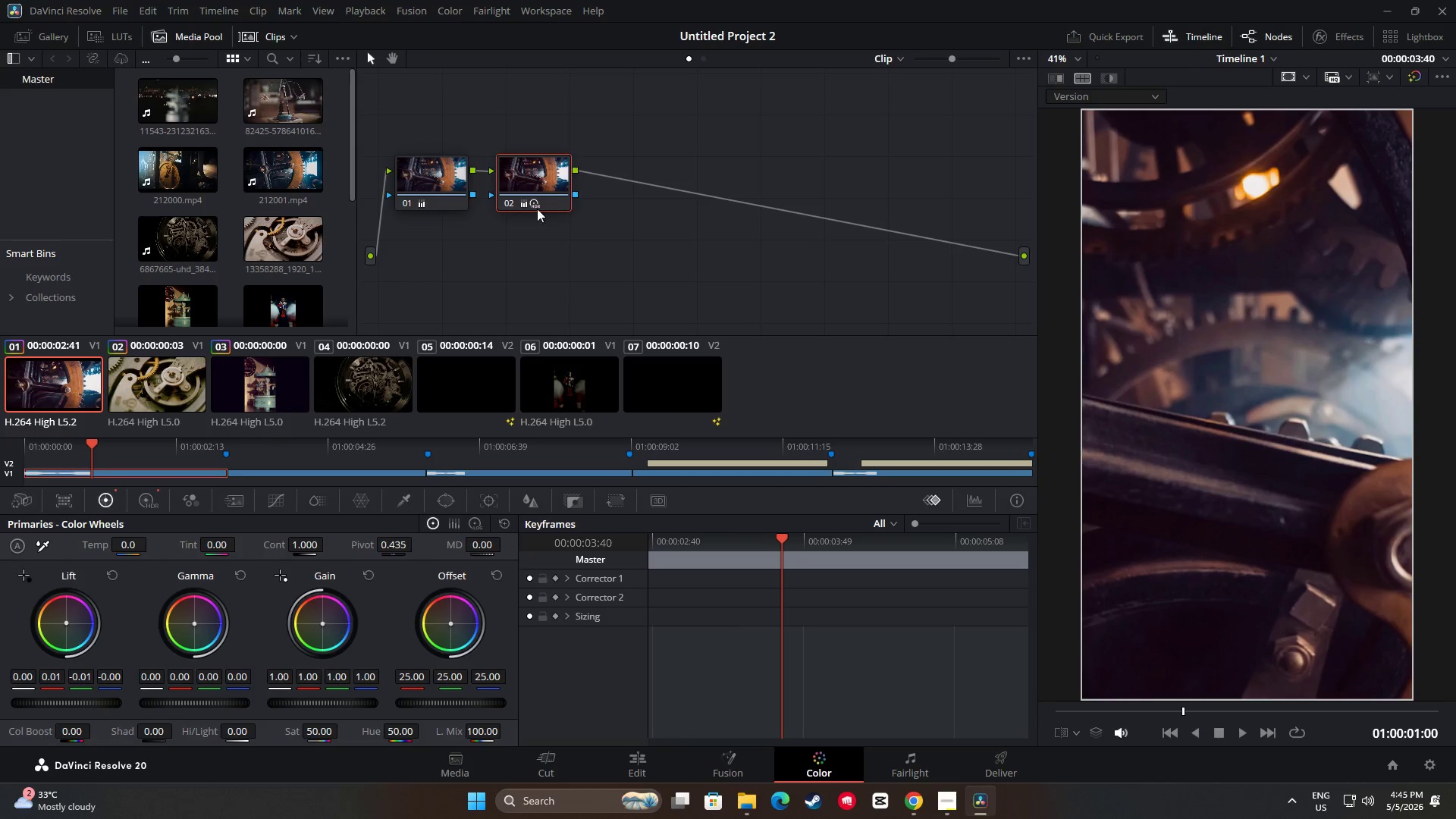 
left_click([441, 177])
 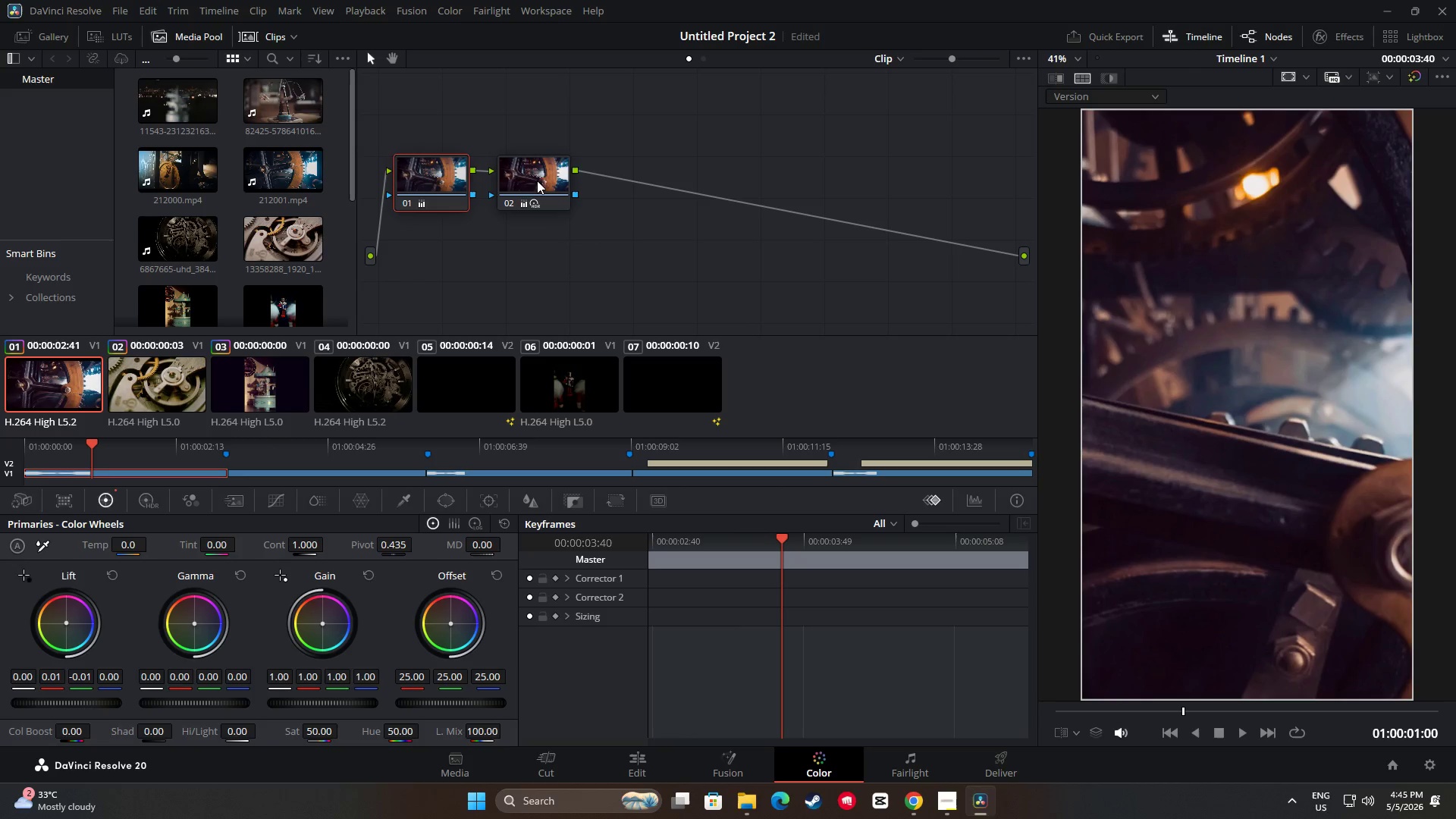 
left_click([537, 180])
 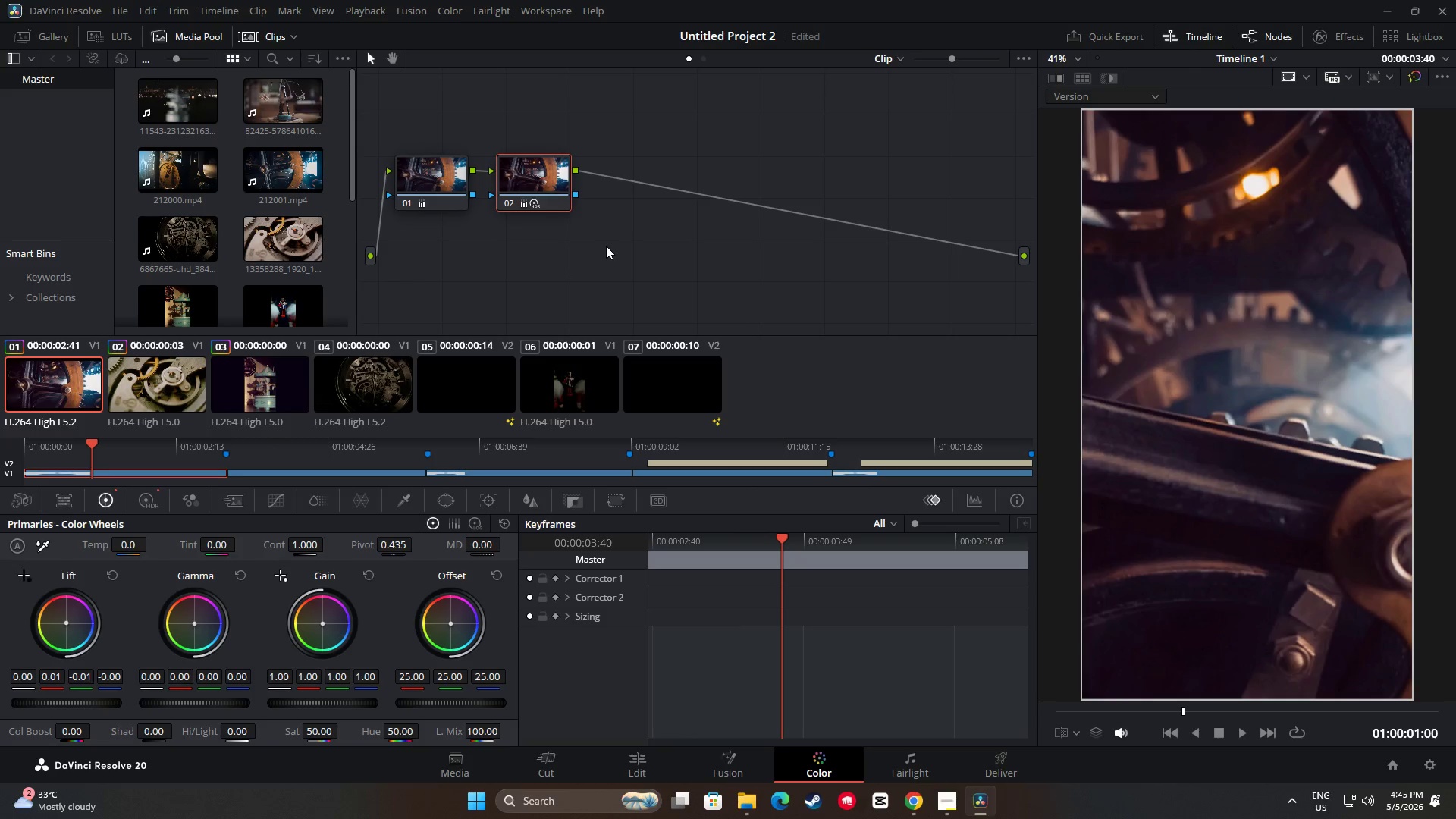 
key(Control+S)
 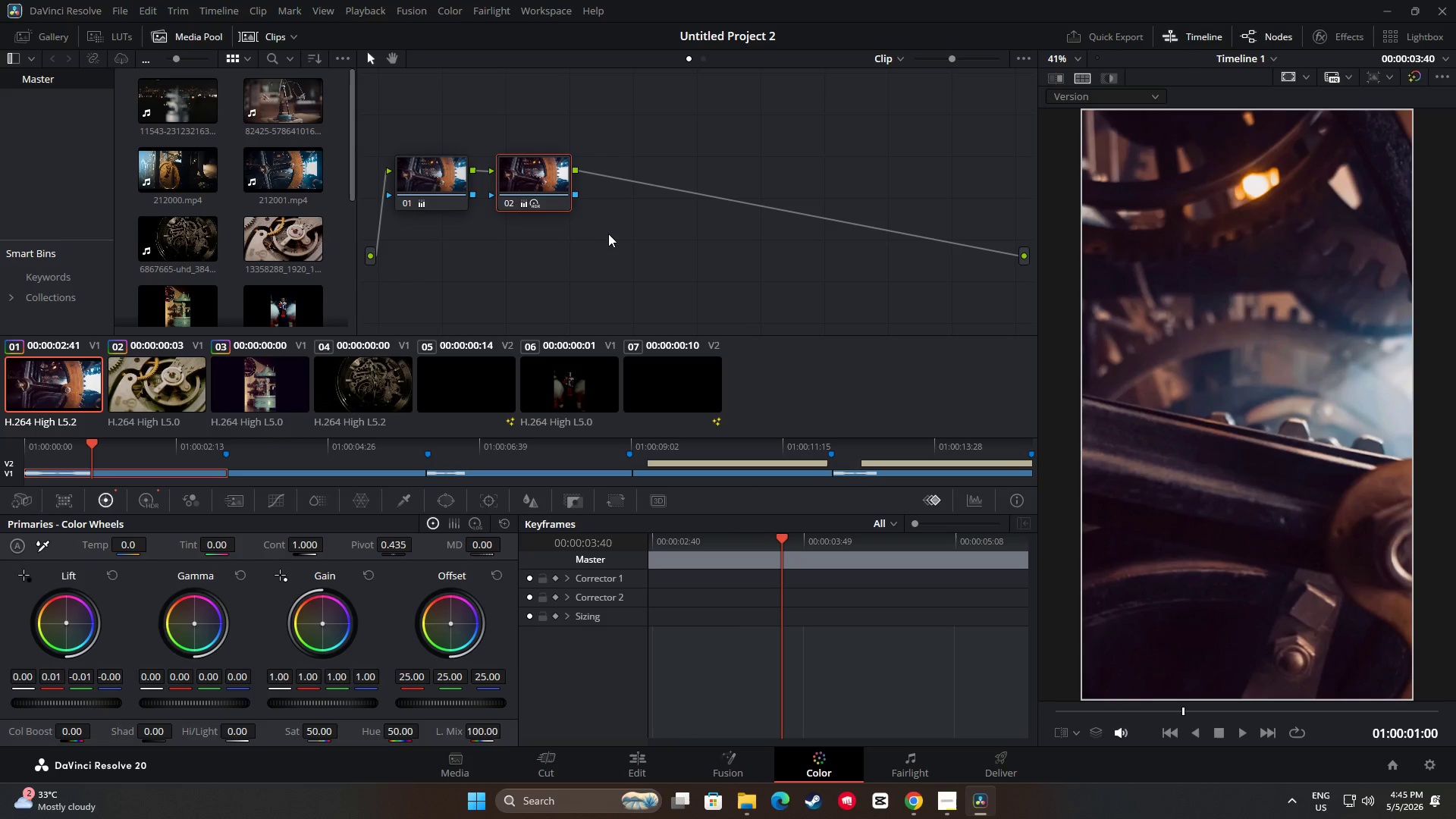 
key(Alt+AltLeft)
 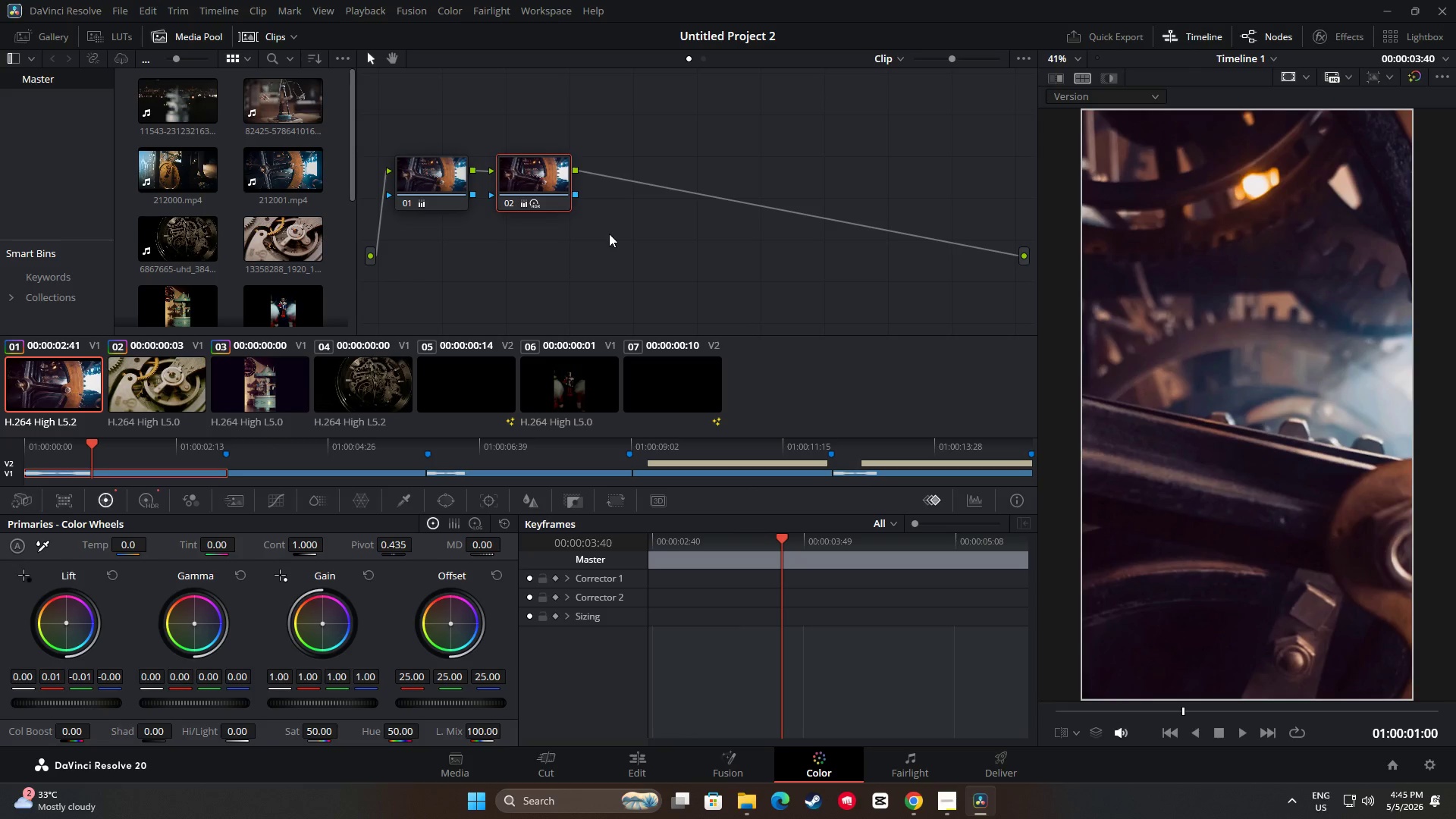 
key(Alt+S)
 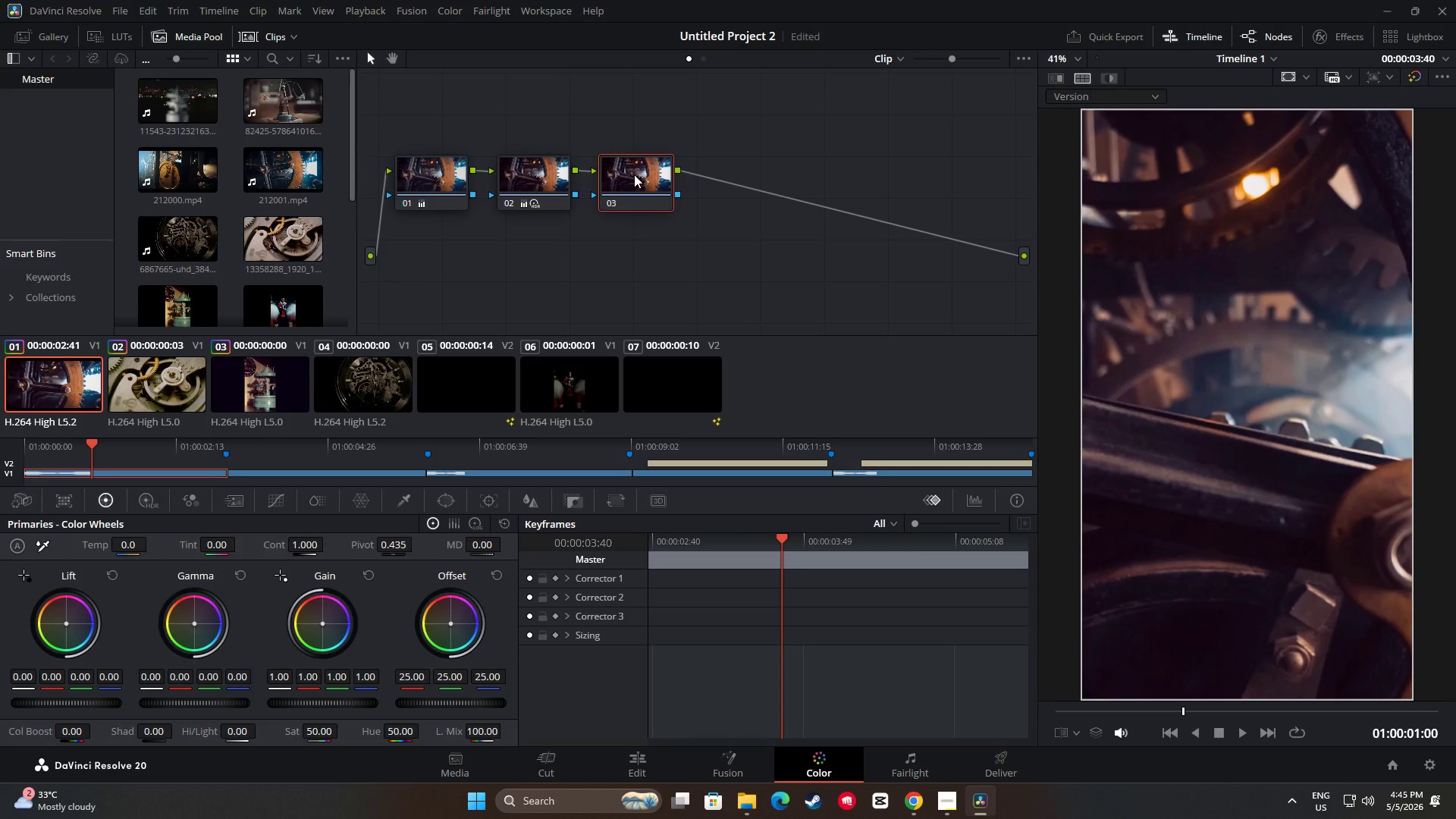 
left_click([634, 174])
 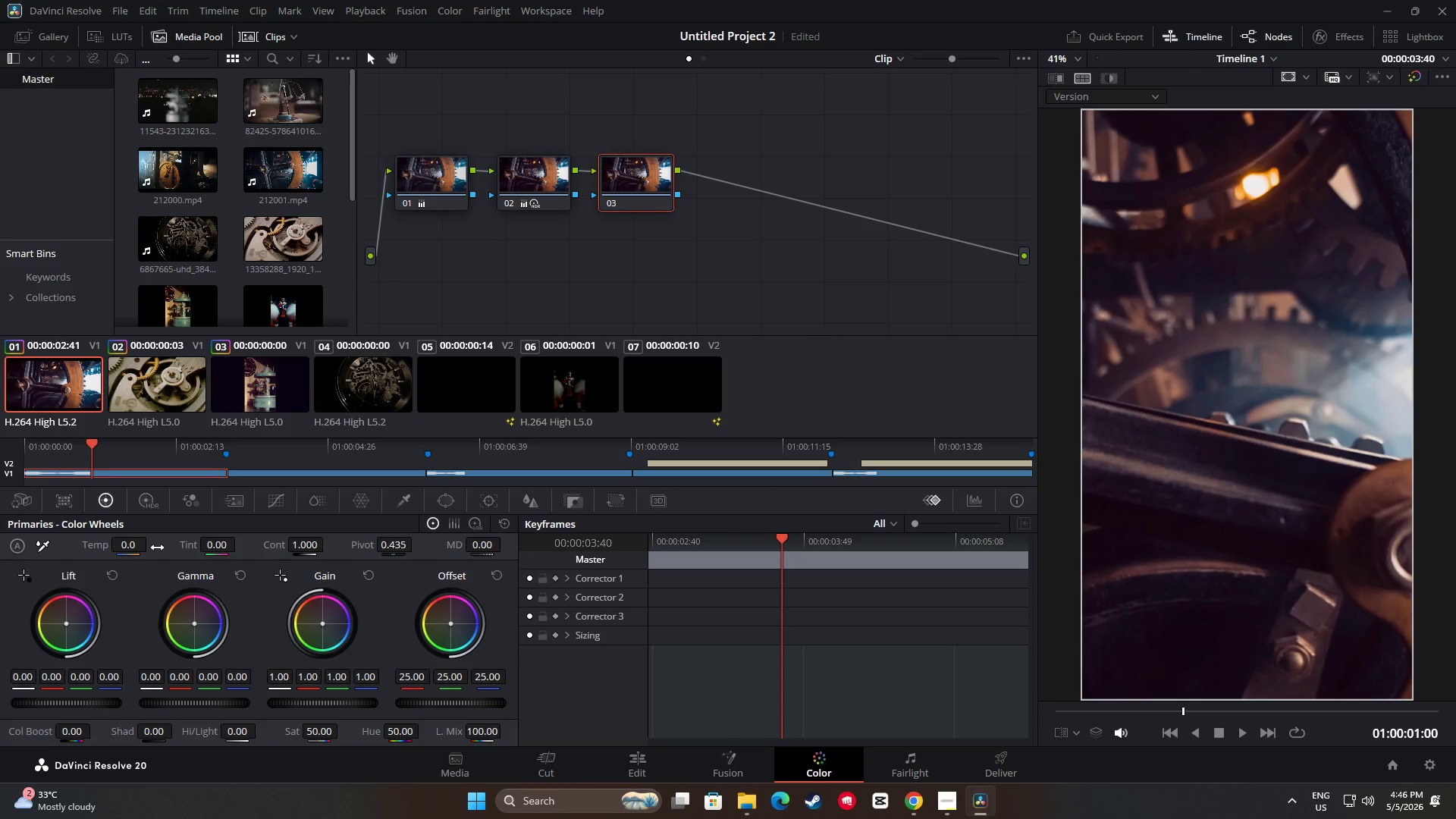 
wait(7.7)
 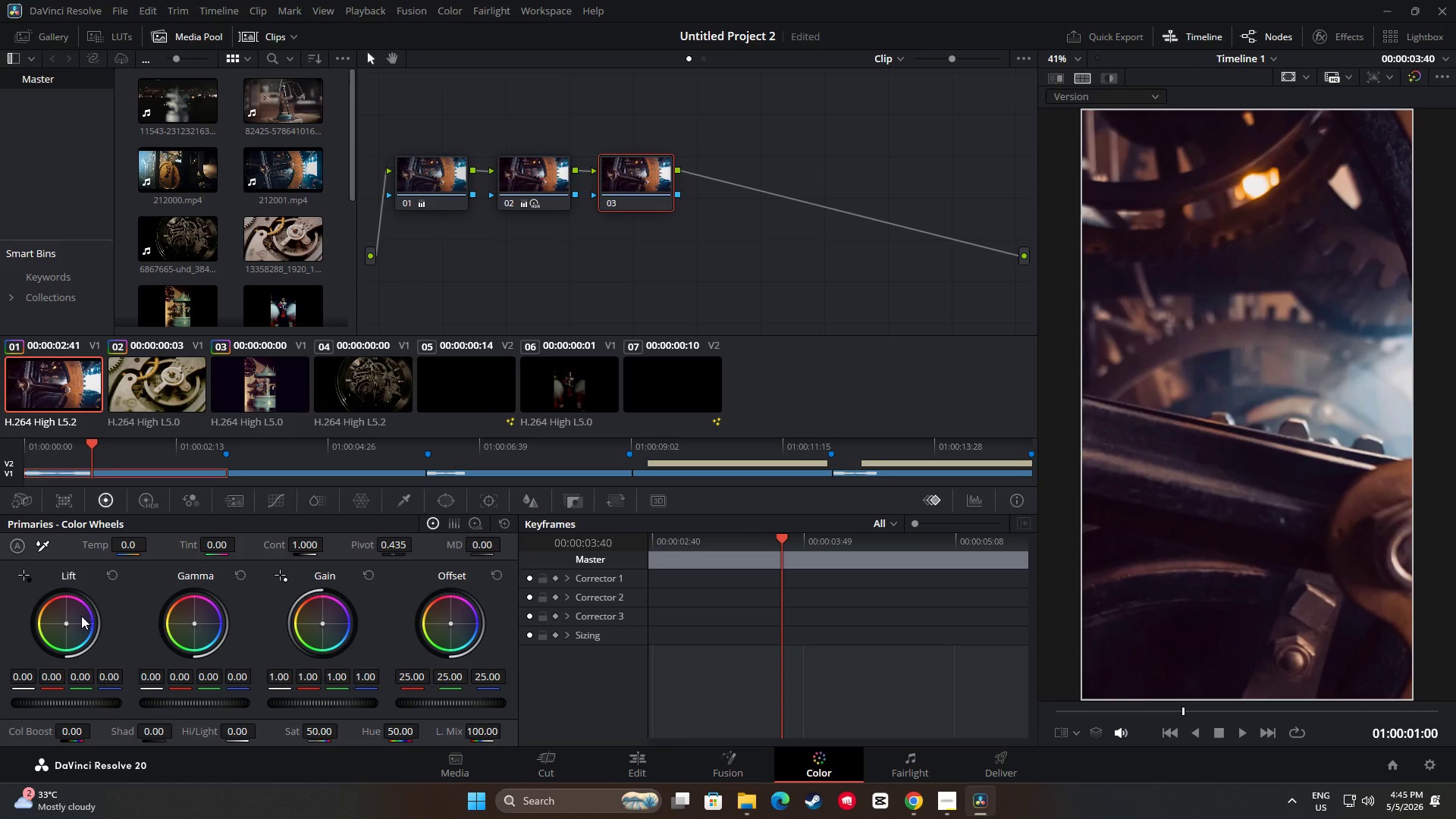 
left_click([120, 504])
 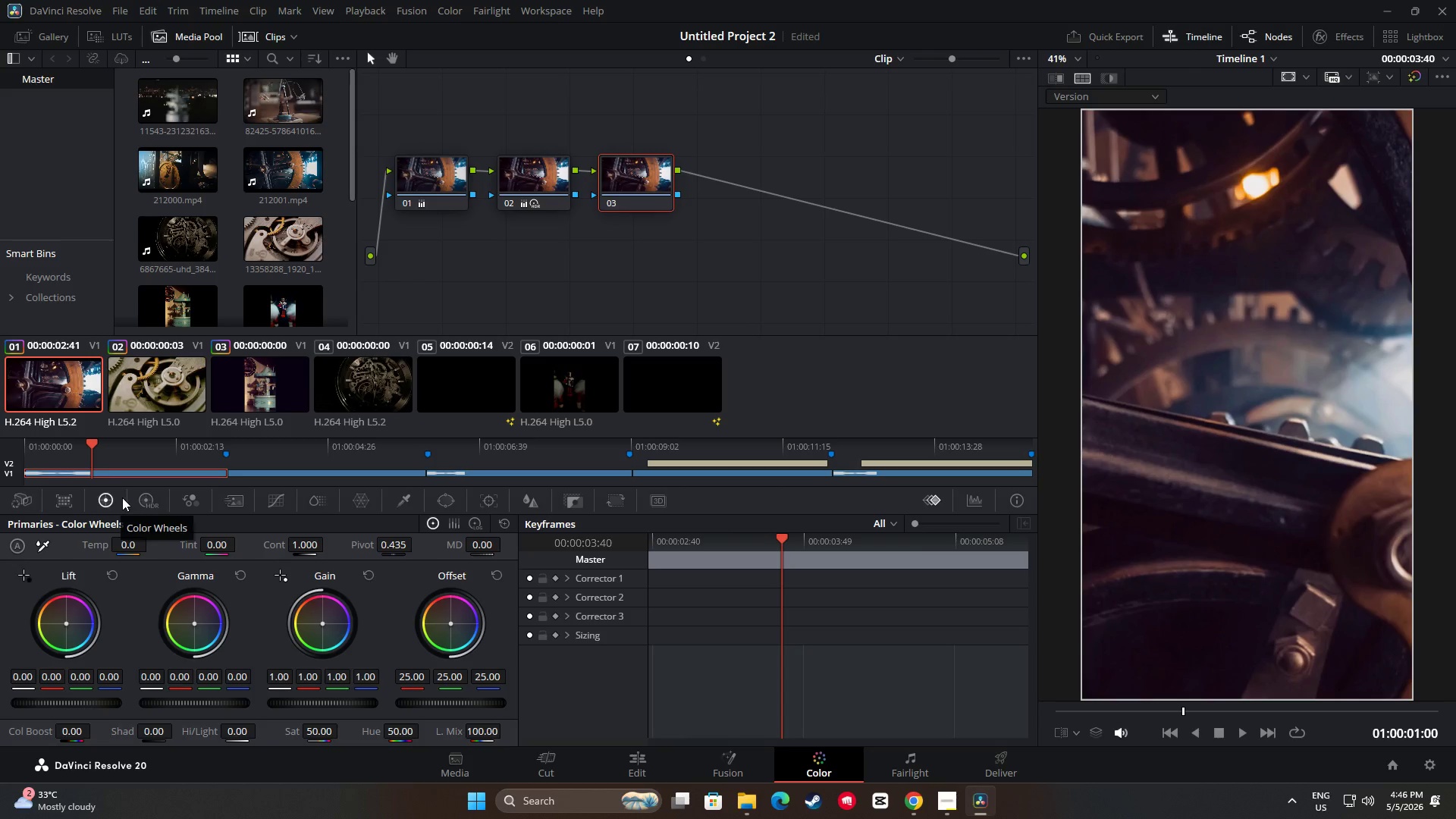 
left_click([146, 502])
 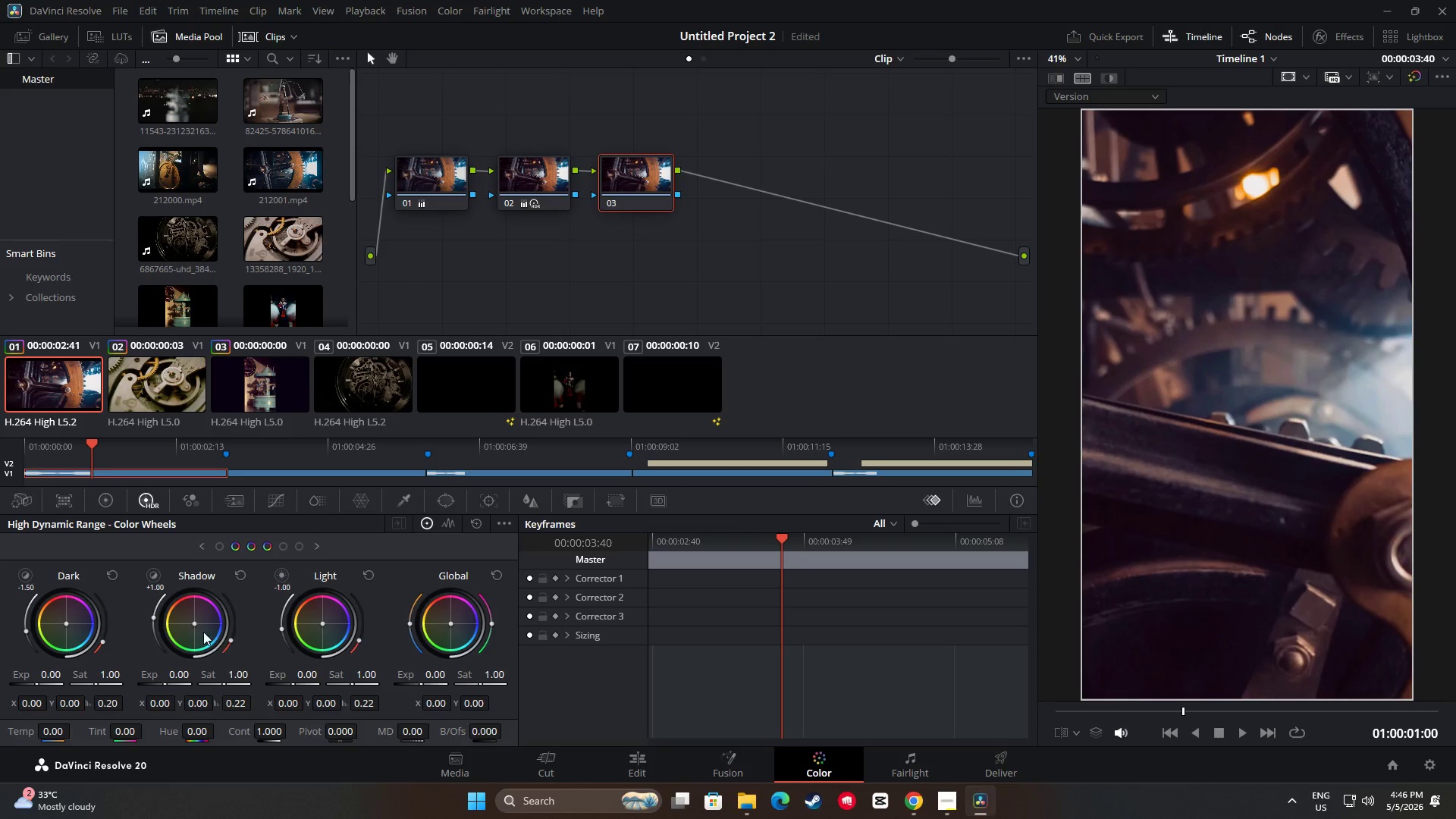 
left_click_drag(start_coordinate=[193, 624], to_coordinate=[151, 665])
 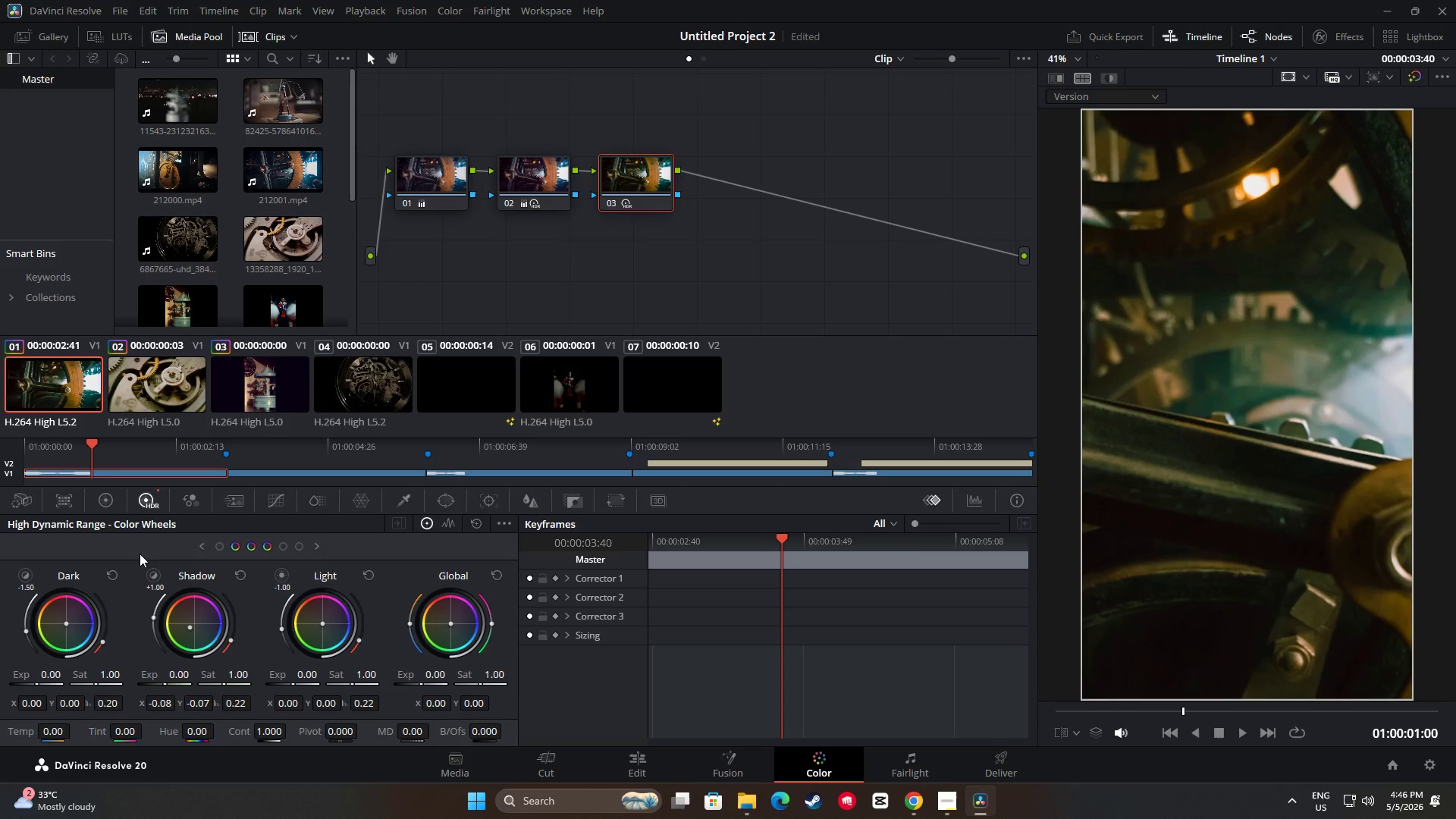 
left_click([113, 497])
 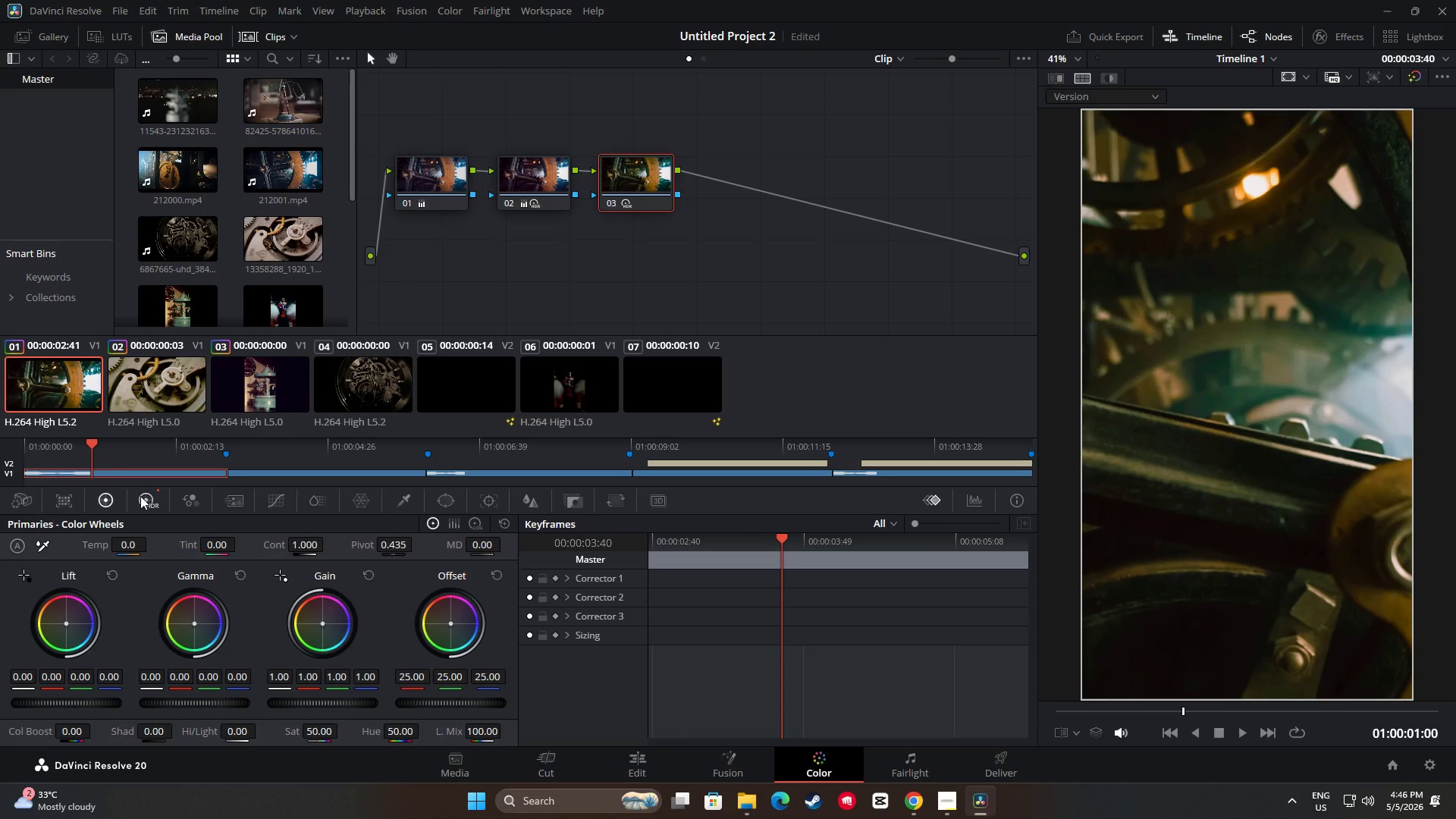 
left_click([141, 496])
 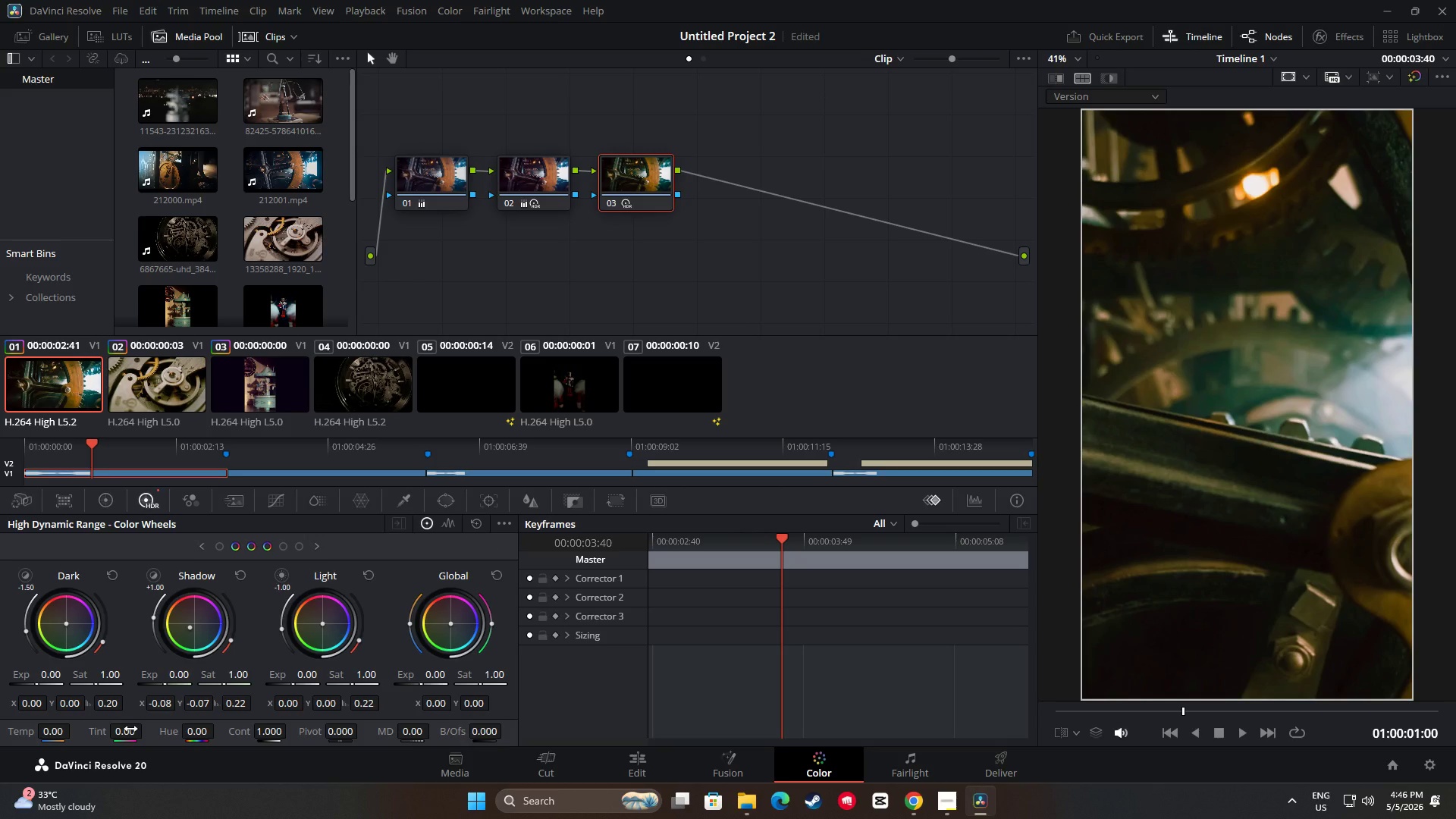 
wait(9.23)
 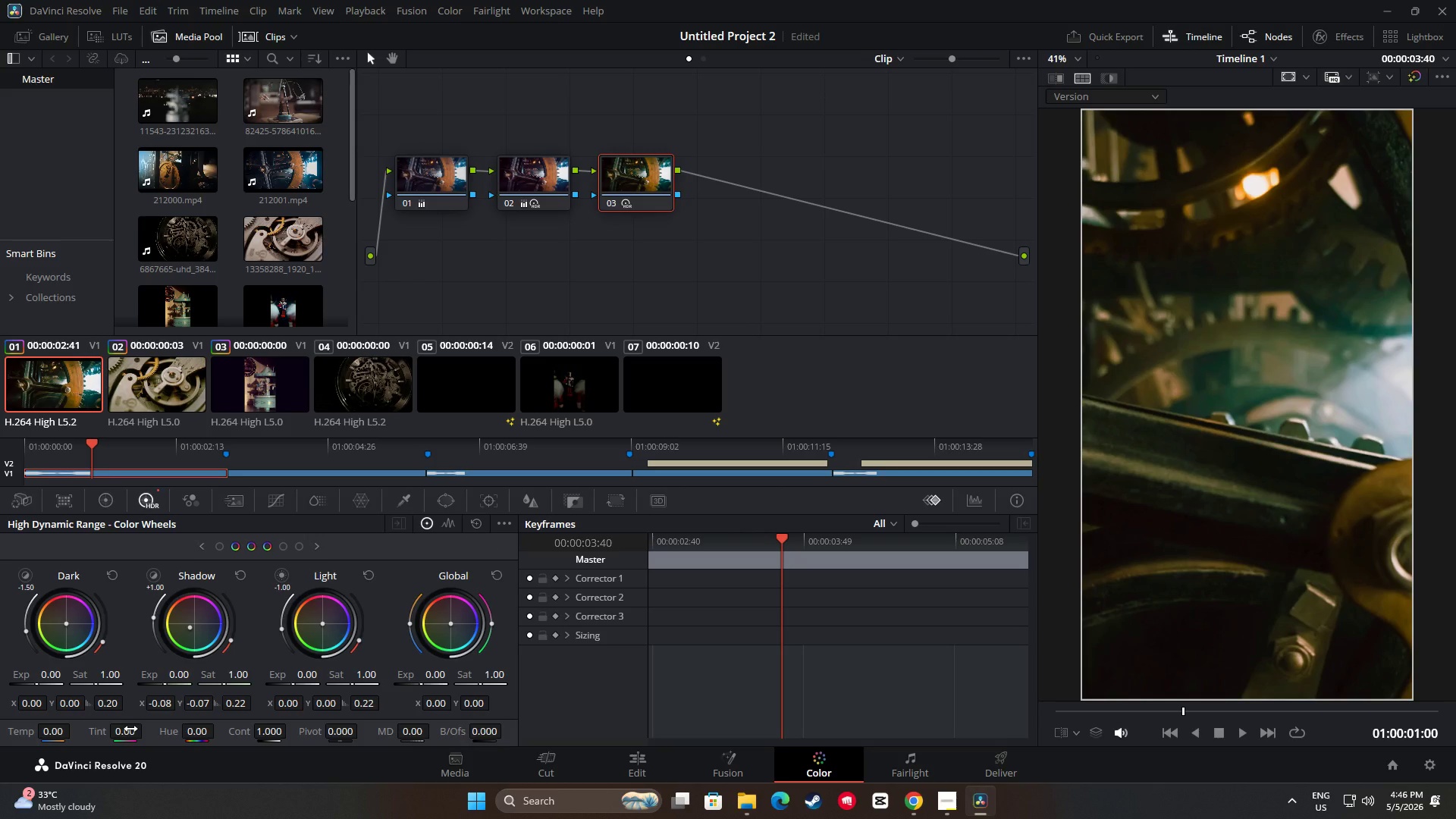 
left_click_drag(start_coordinate=[267, 732], to_coordinate=[237, 738])
 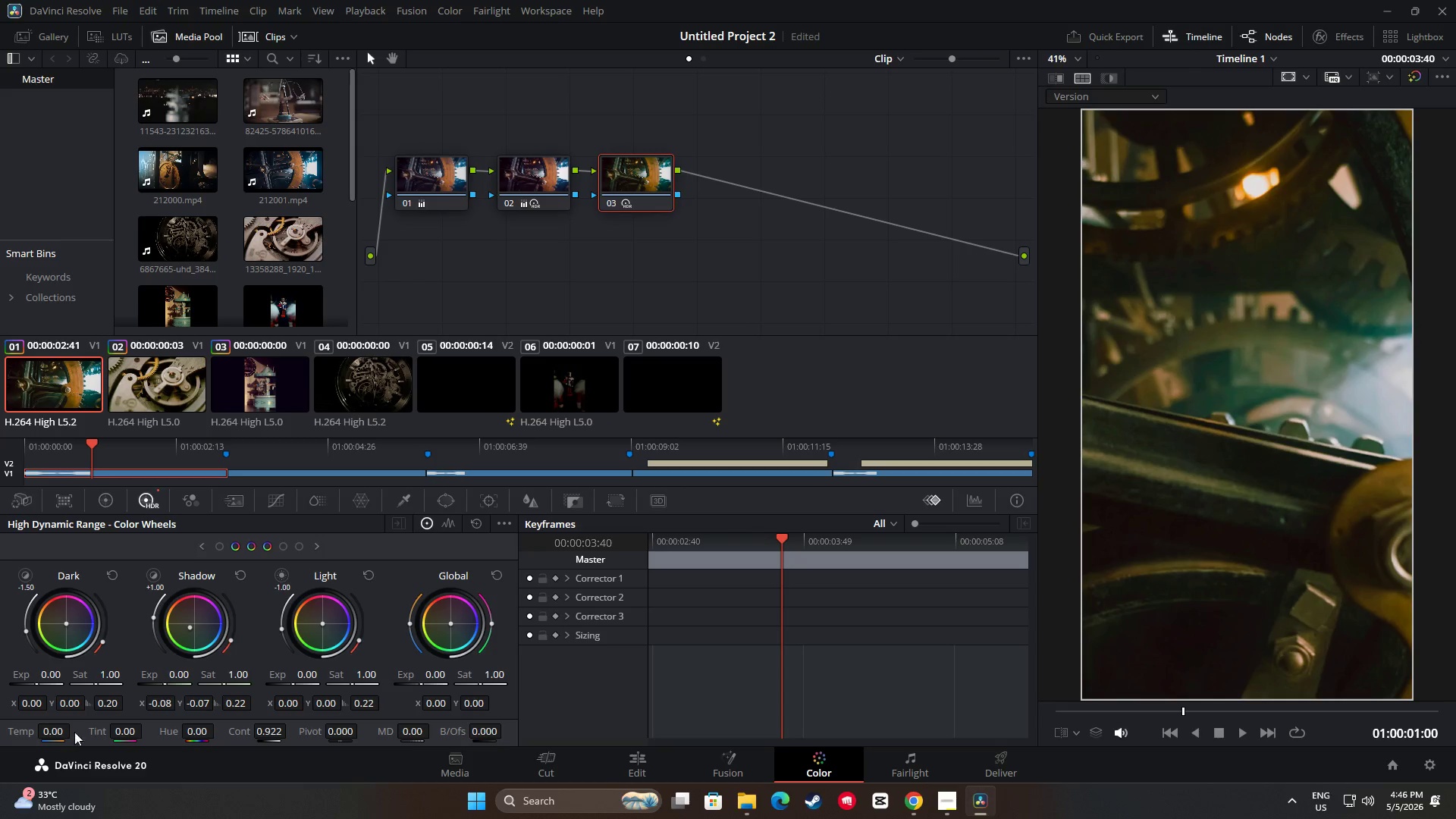 
left_click_drag(start_coordinate=[55, 733], to_coordinate=[64, 733])
 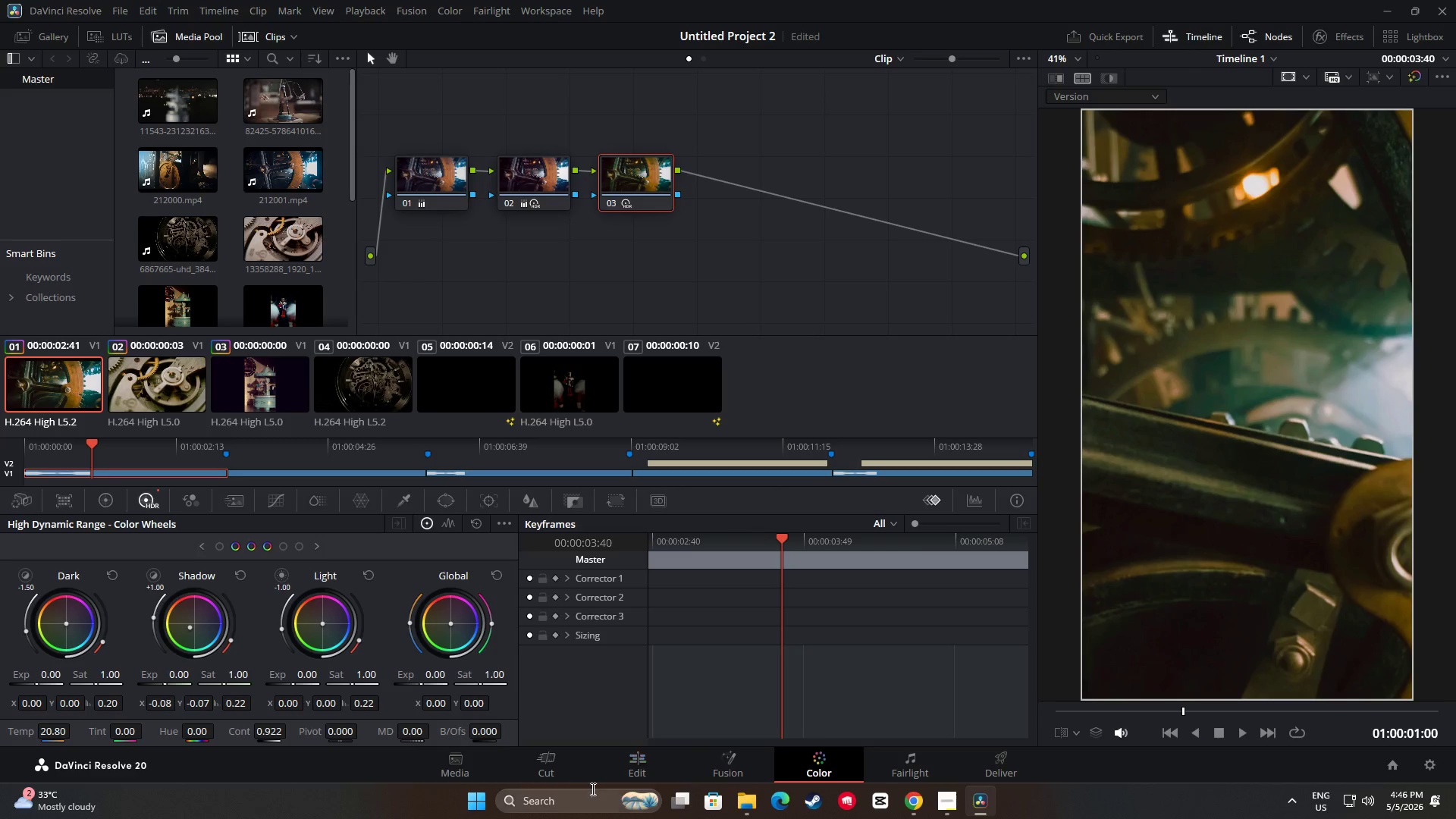 
wait(6.25)
 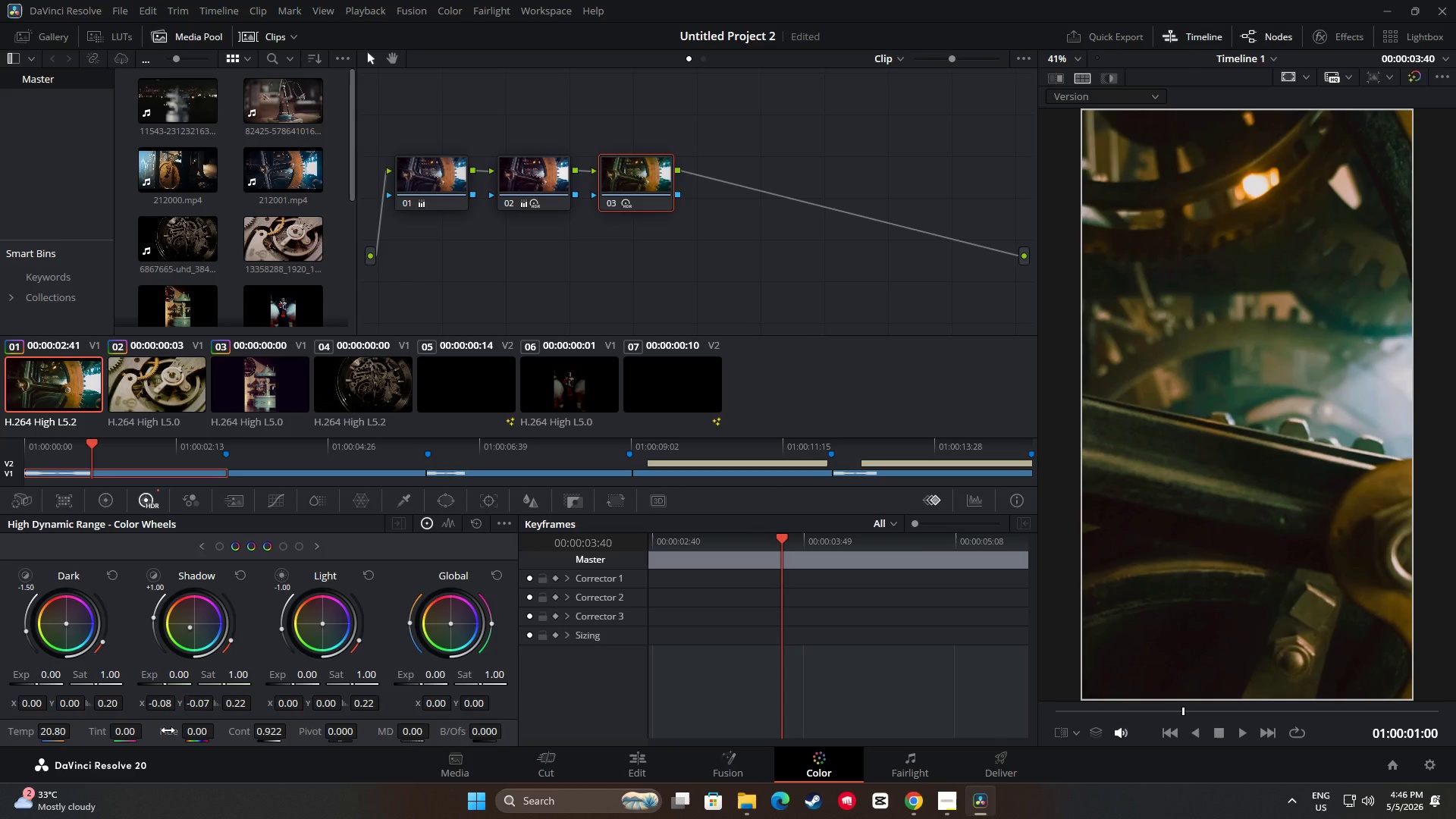 
left_click_drag(start_coordinate=[266, 450], to_coordinate=[168, 451])
 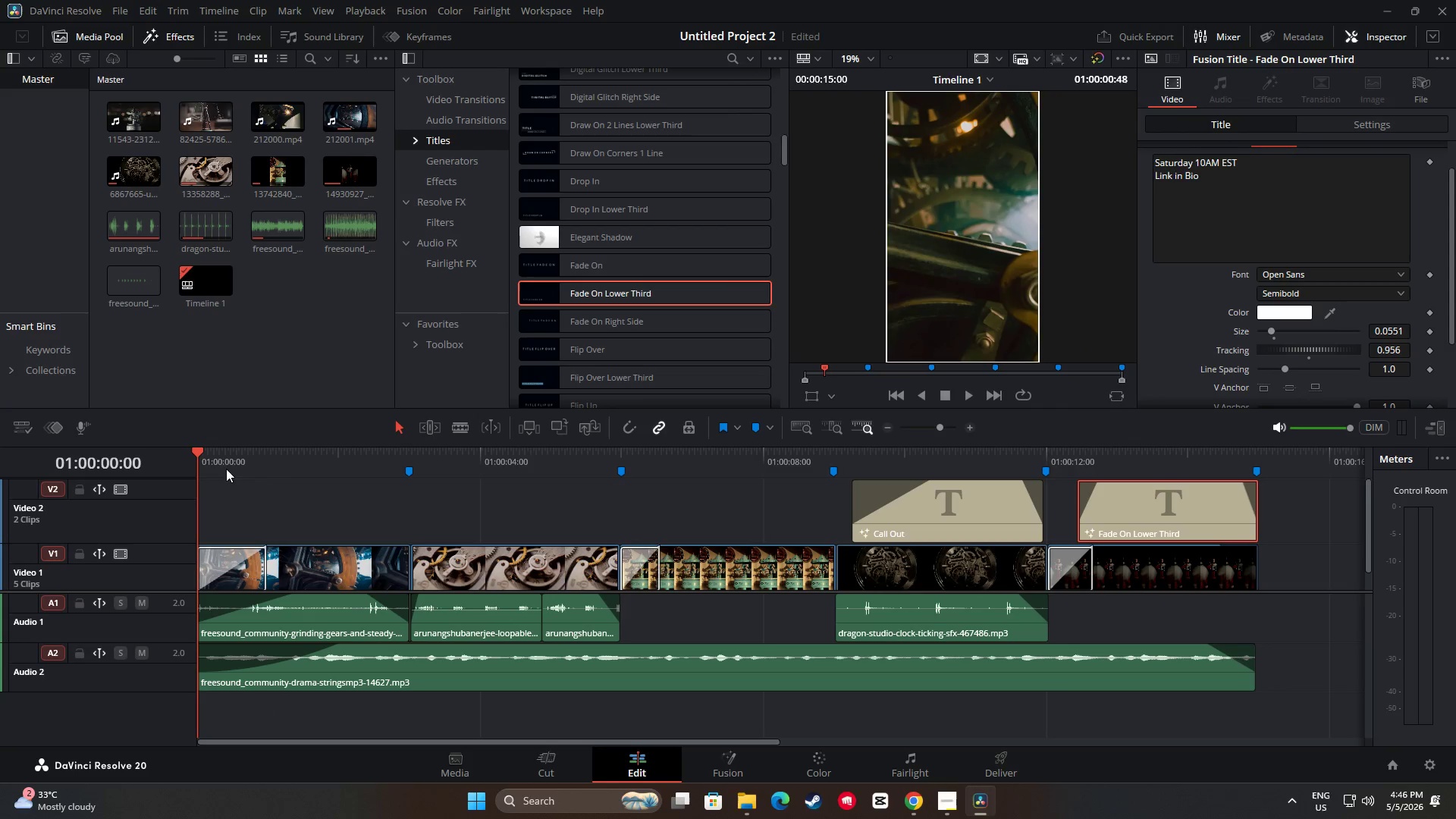 
key(Space)
 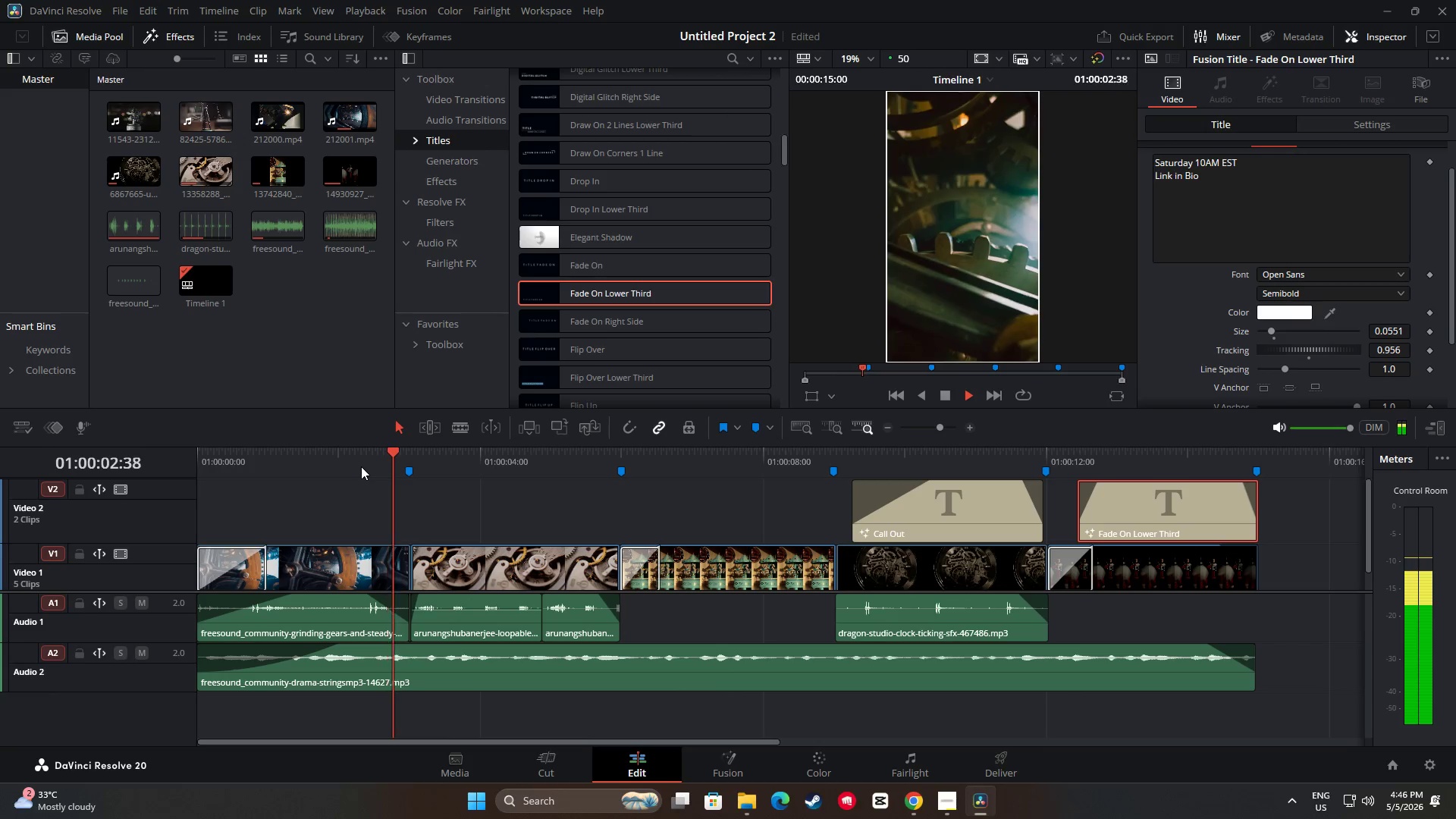 
key(Space)
 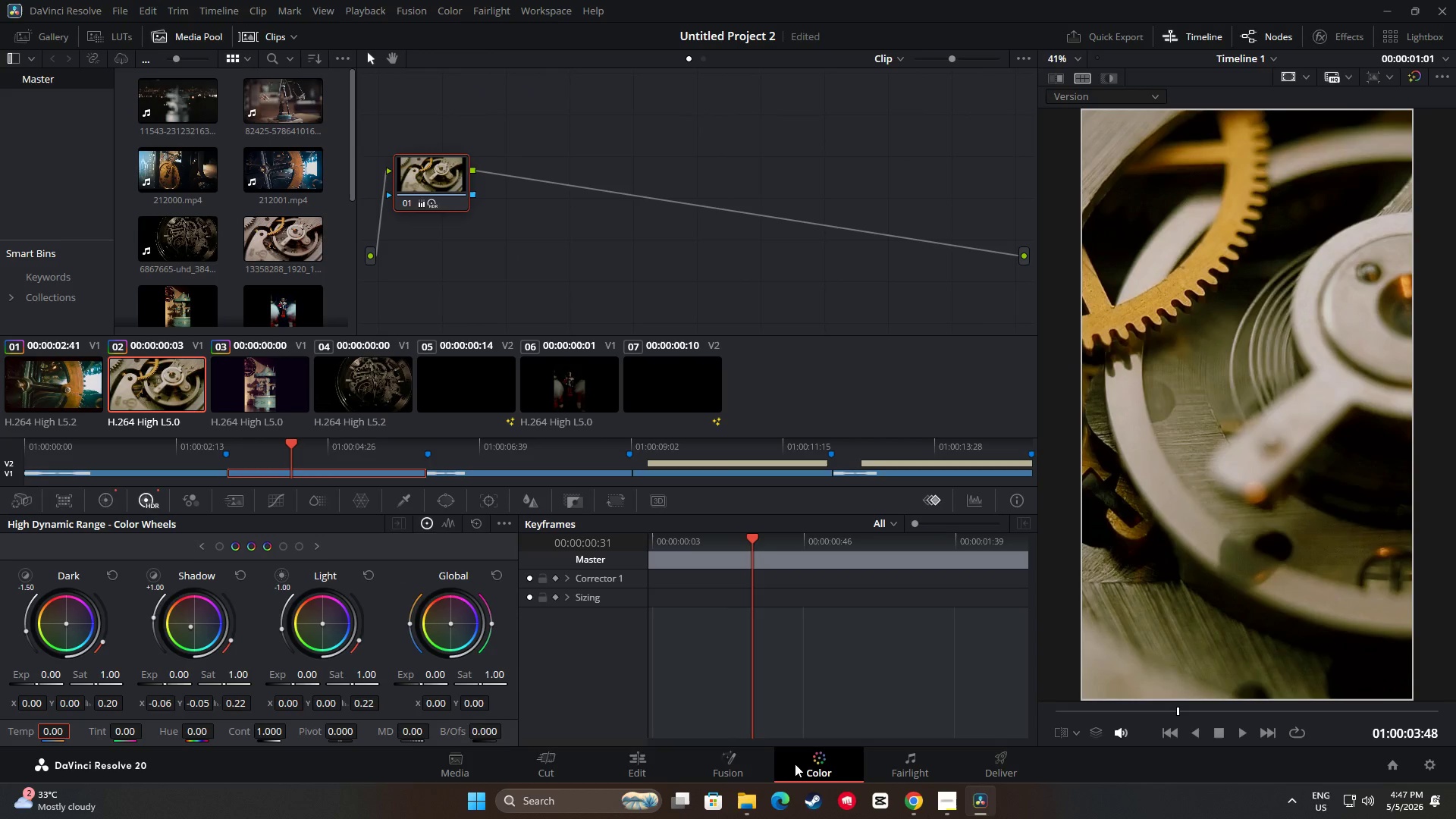 
left_click([87, 382])
 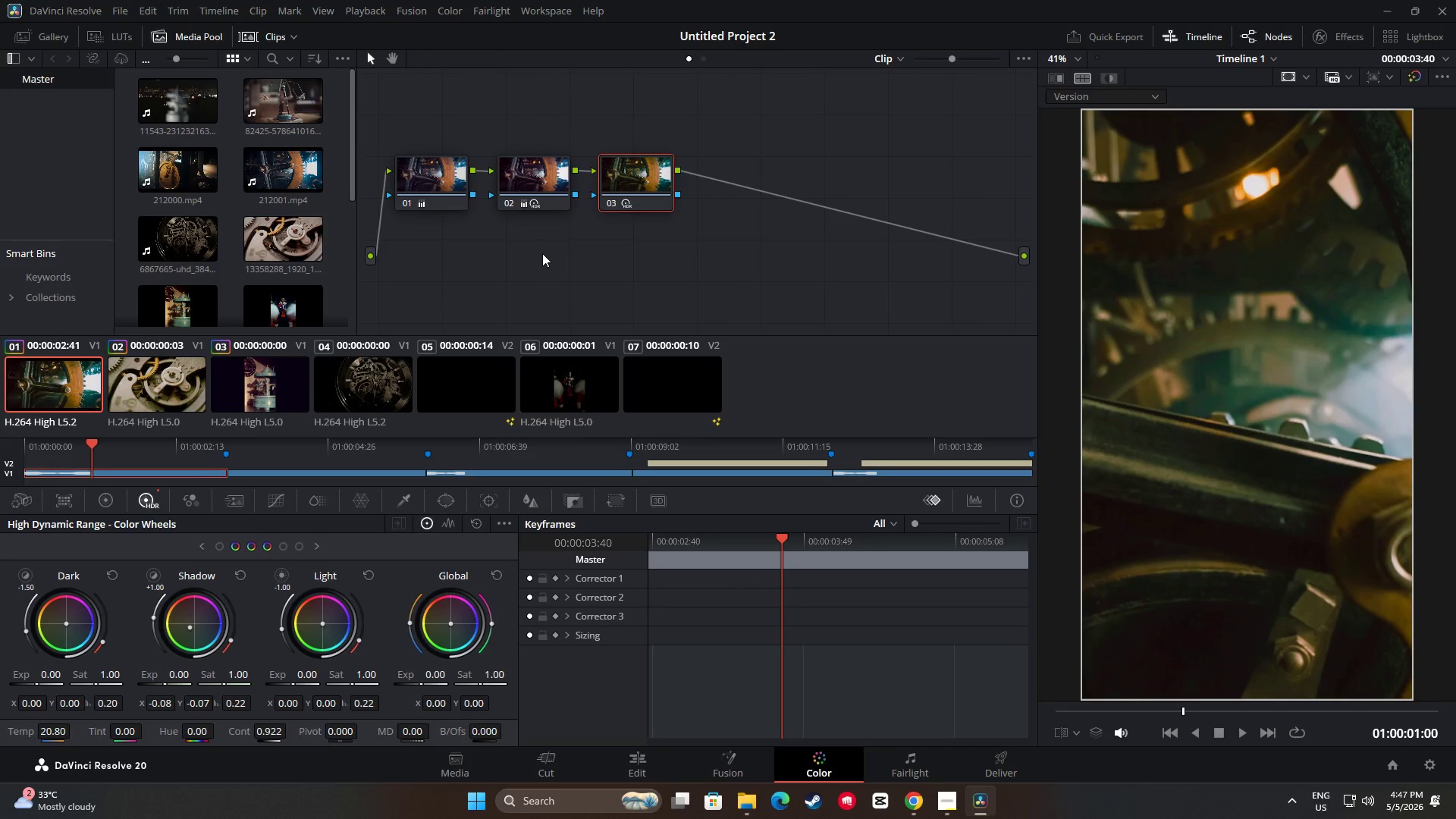 
left_click([532, 173])
 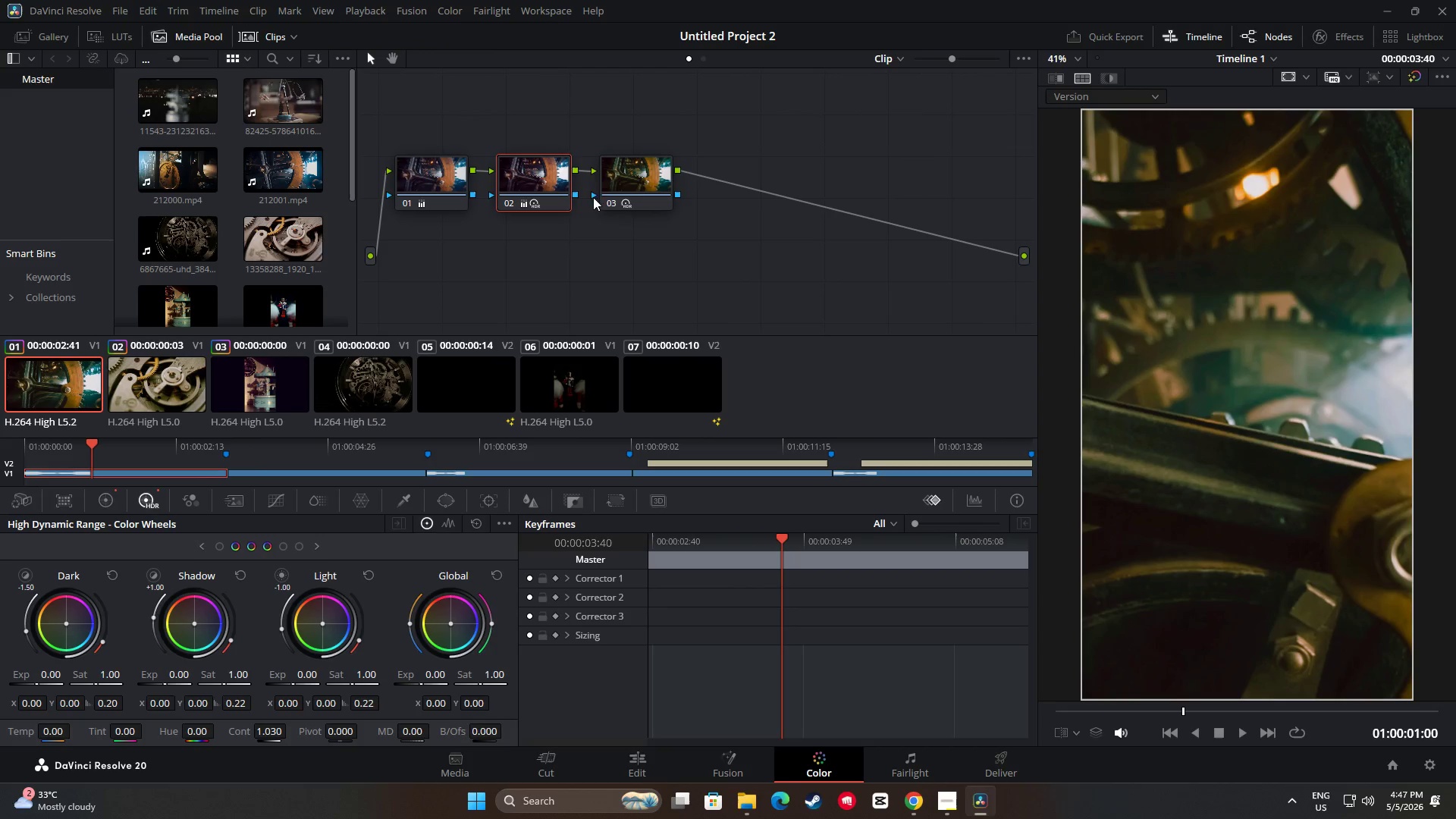 
left_click_drag(start_coordinate=[639, 181], to_coordinate=[639, 207])
 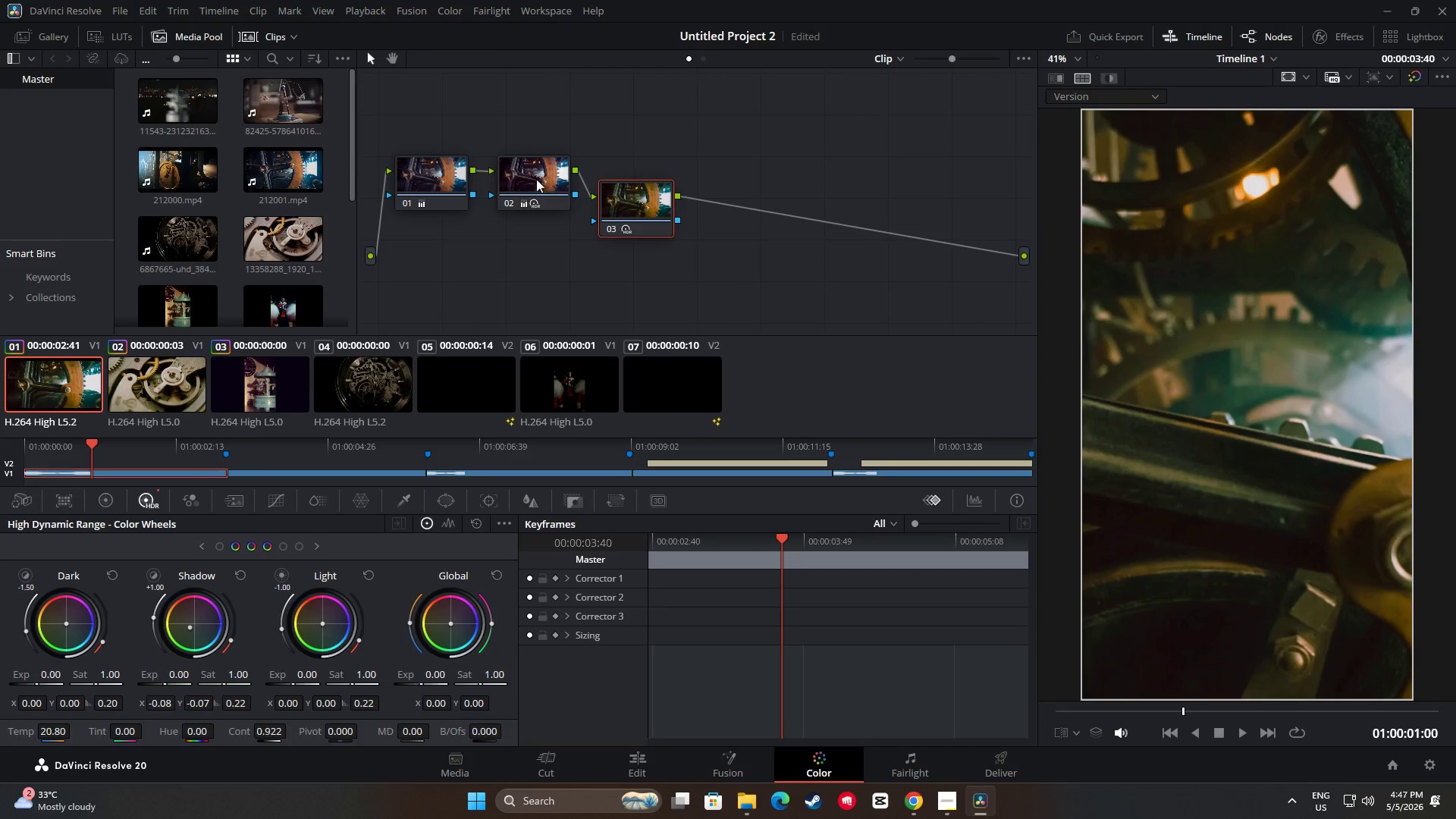 
left_click_drag(start_coordinate=[535, 179], to_coordinate=[532, 193])
 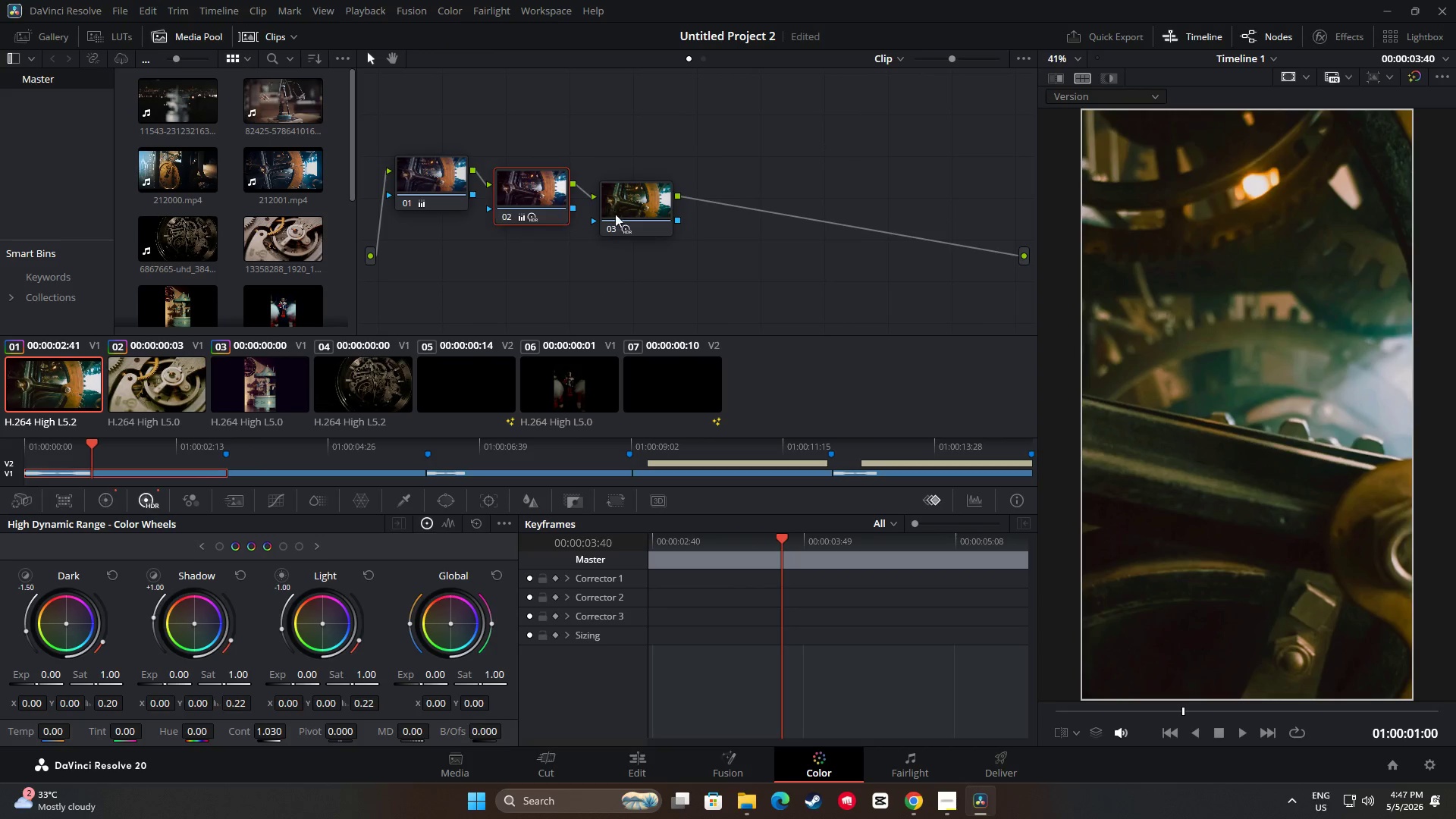 
left_click_drag(start_coordinate=[618, 215], to_coordinate=[619, 238])
 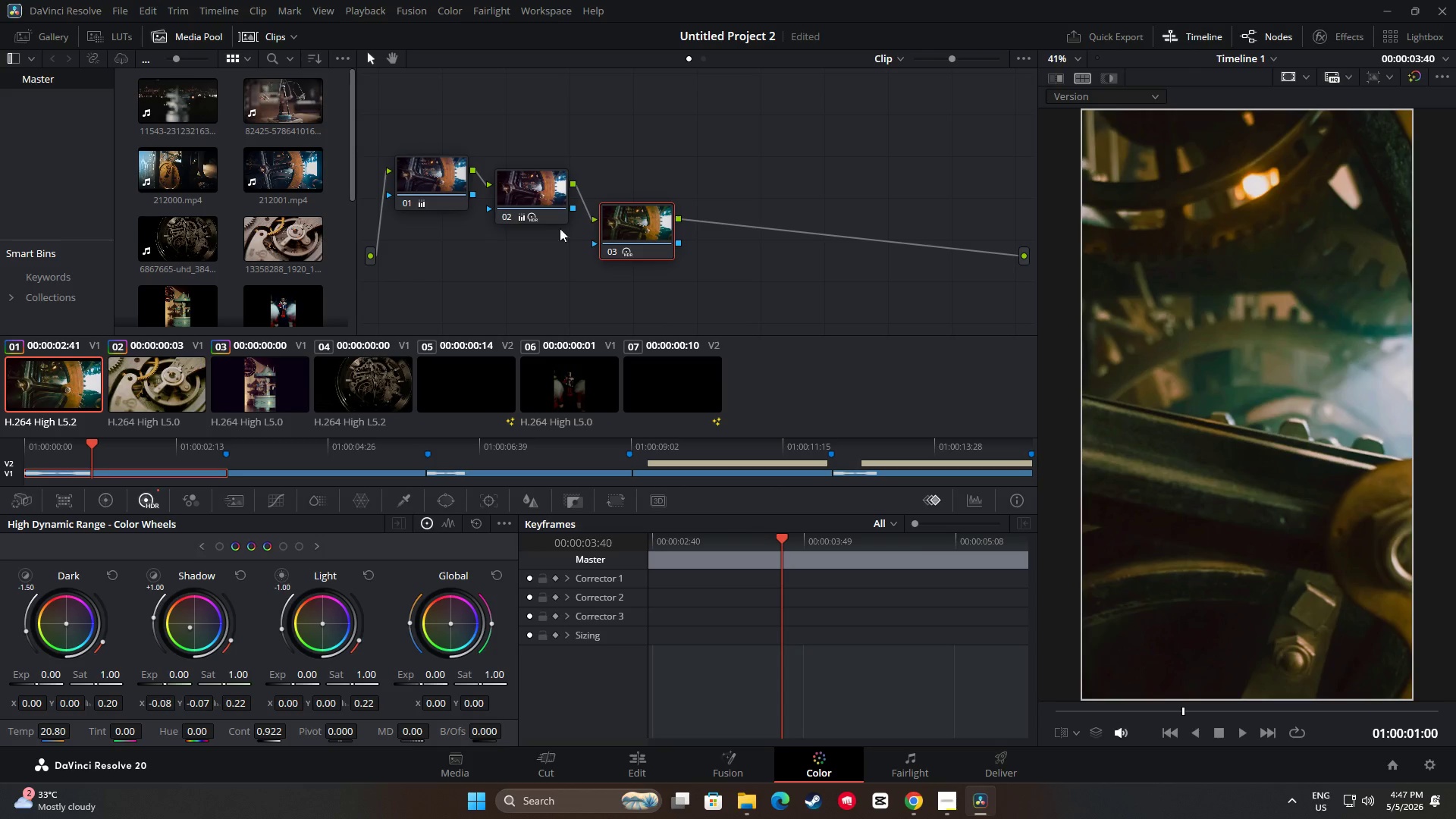 
left_click([526, 188])
 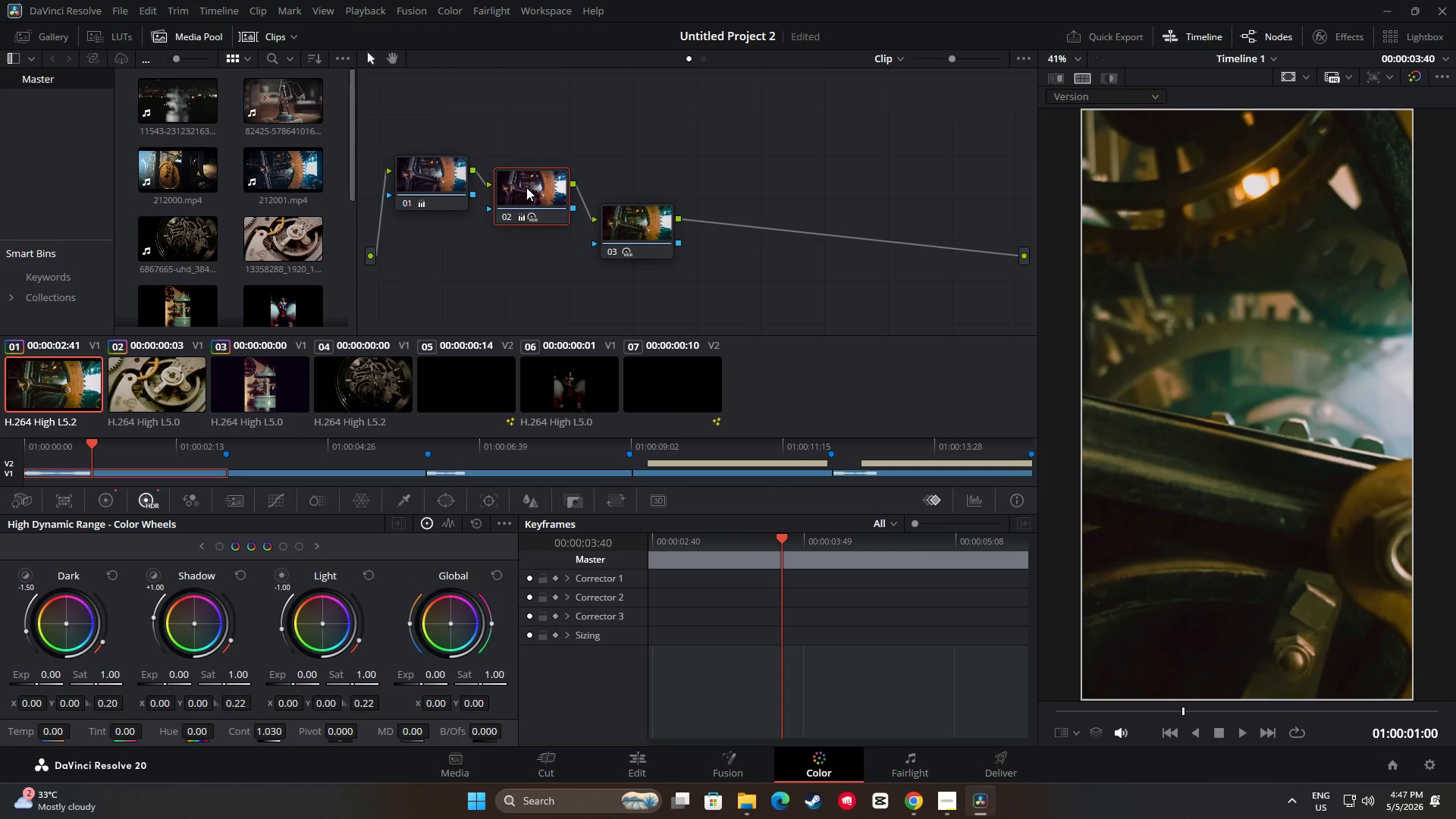 
double_click([526, 187])
 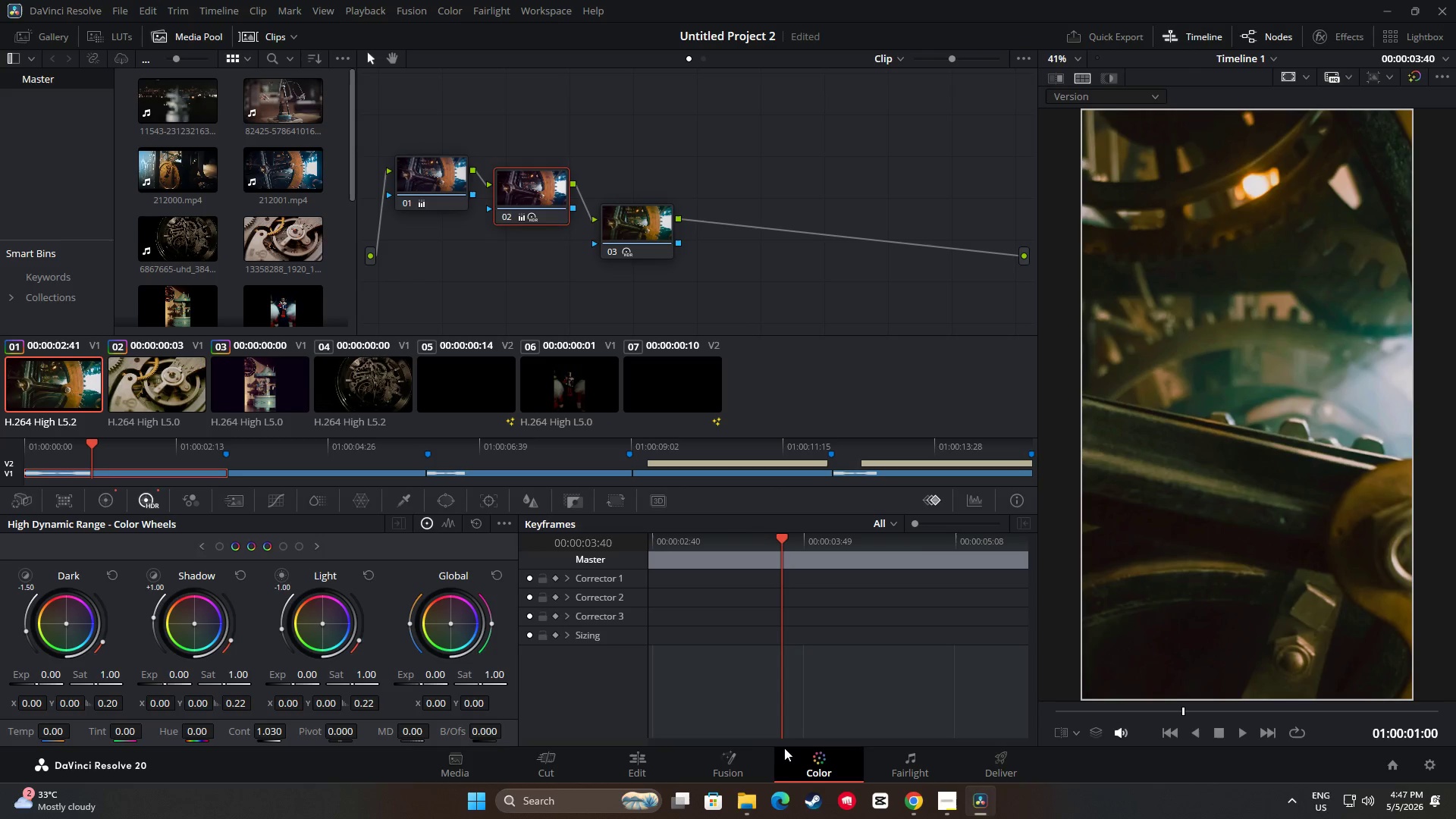 
left_click([632, 764])
 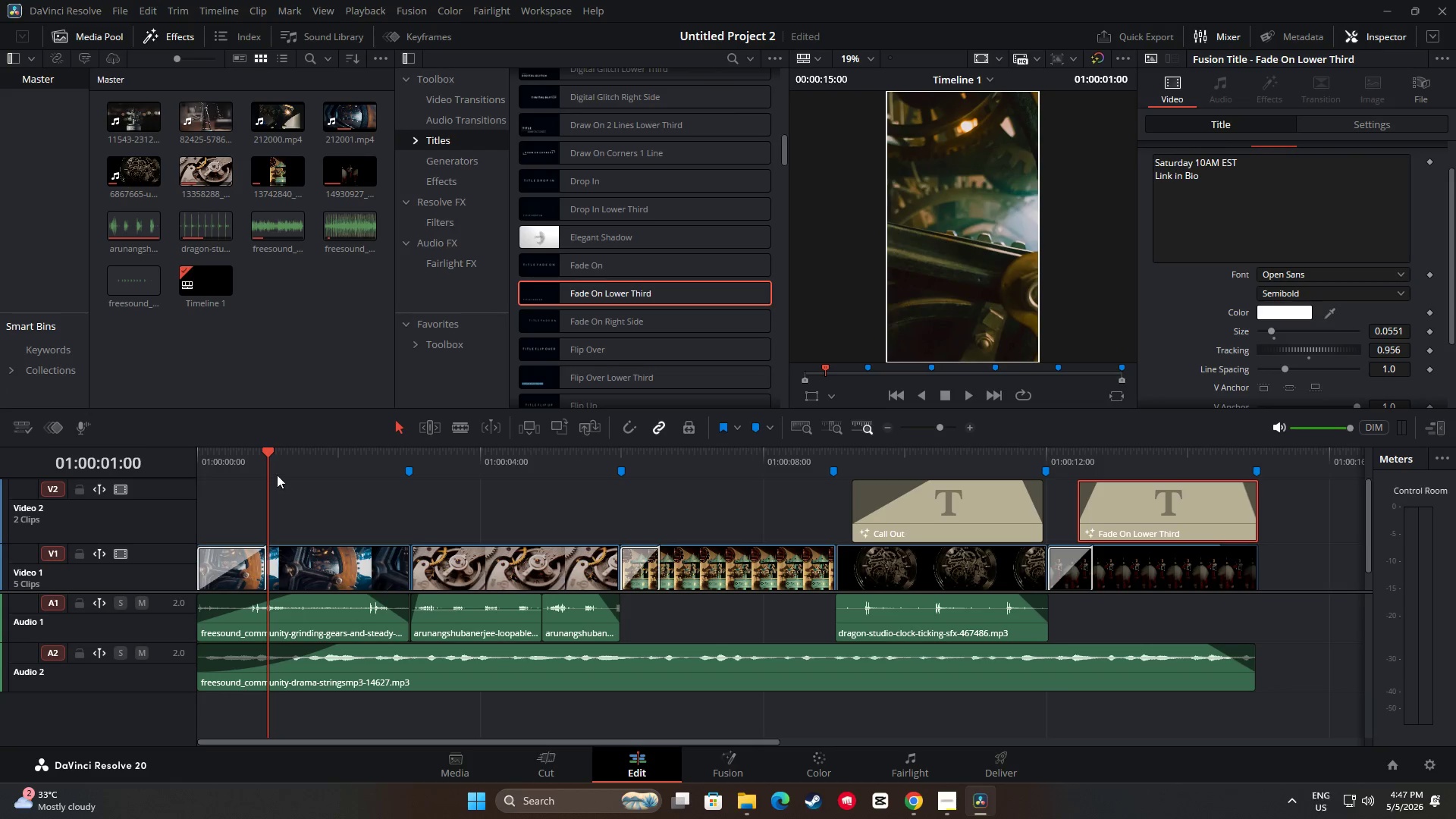 
left_click_drag(start_coordinate=[271, 445], to_coordinate=[243, 443])
 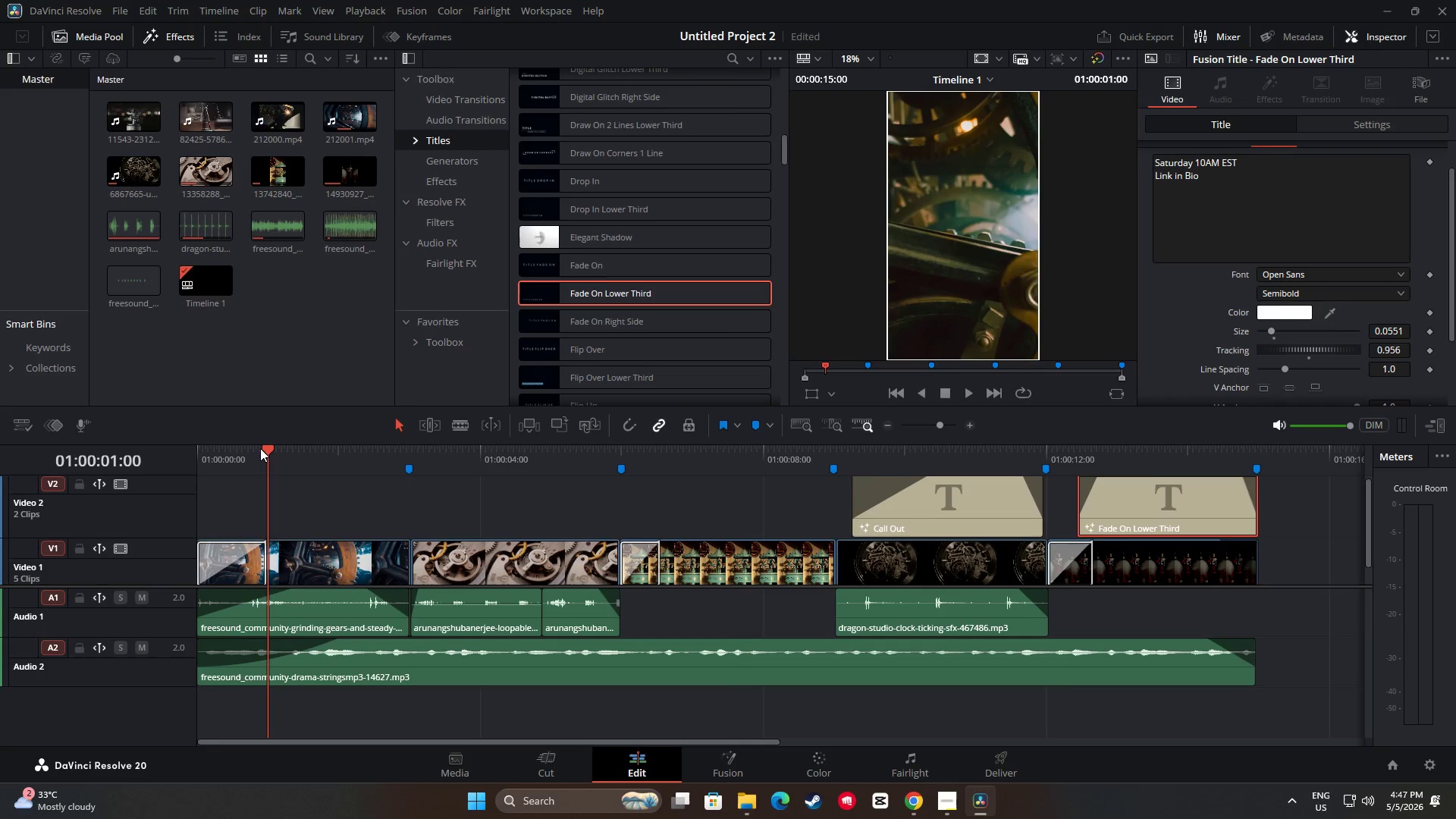 
left_click_drag(start_coordinate=[261, 449], to_coordinate=[199, 453])
 